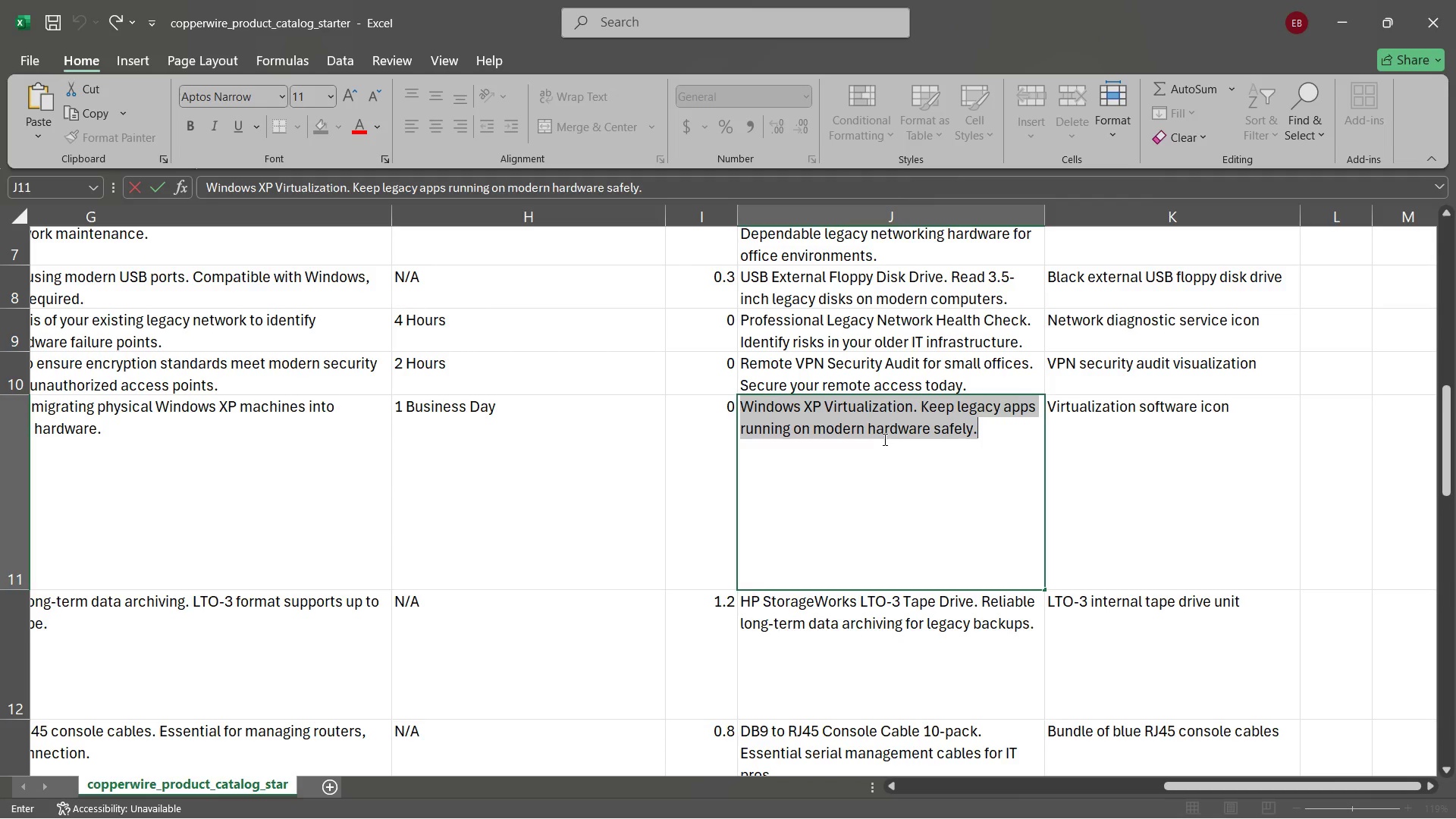 
key(Control+C)
 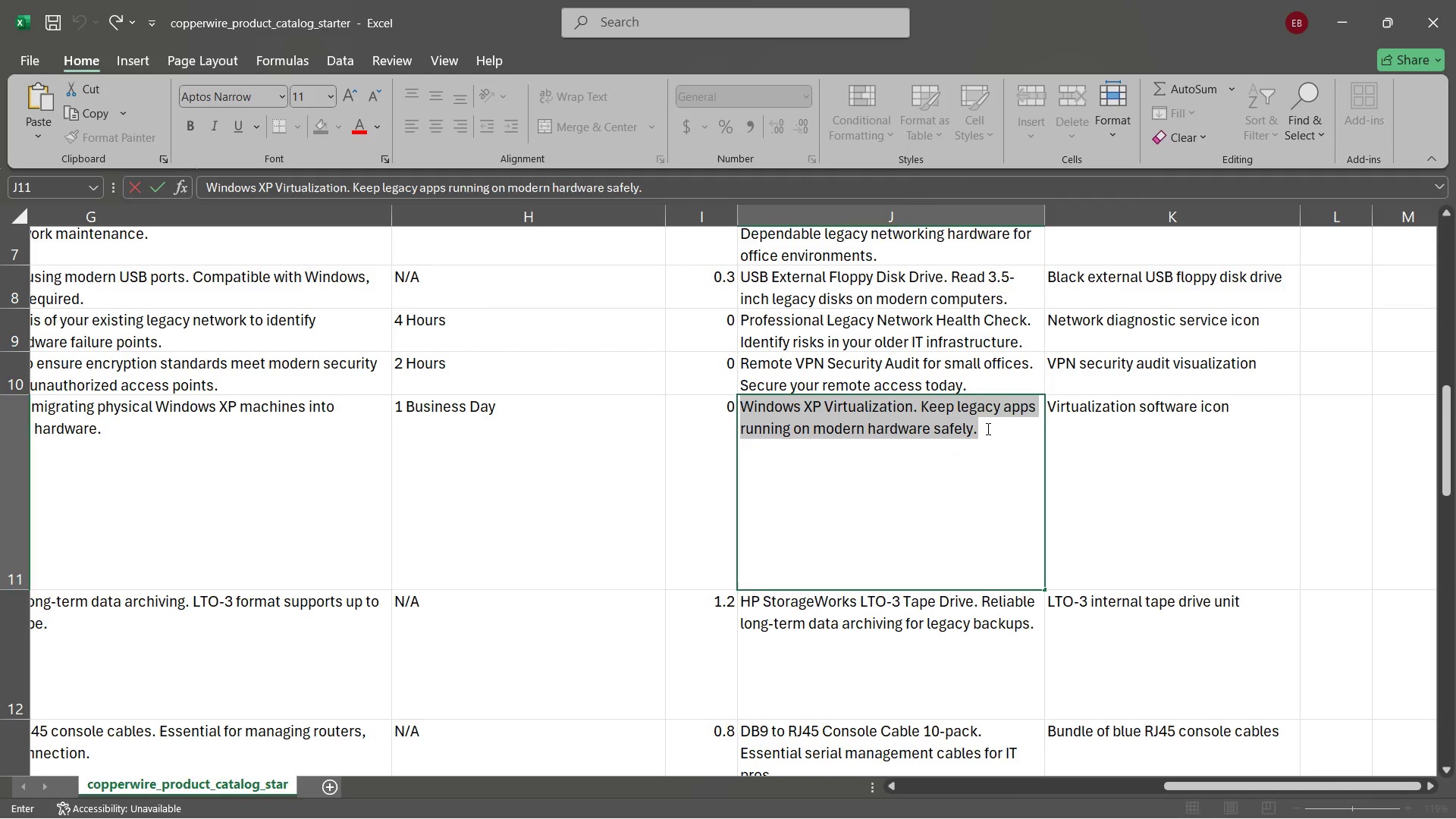 
left_click([988, 428])
 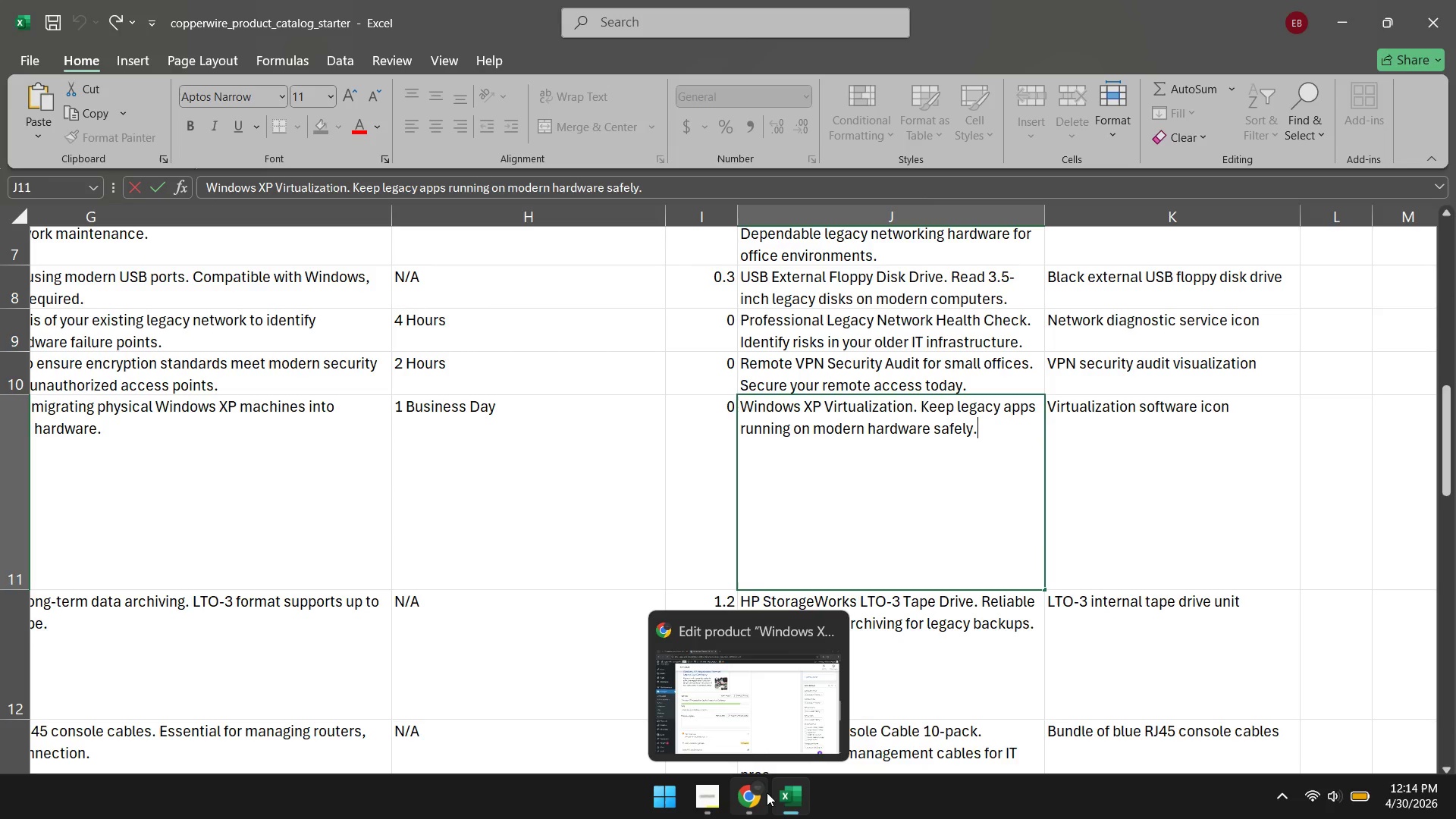 
left_click([757, 793])
 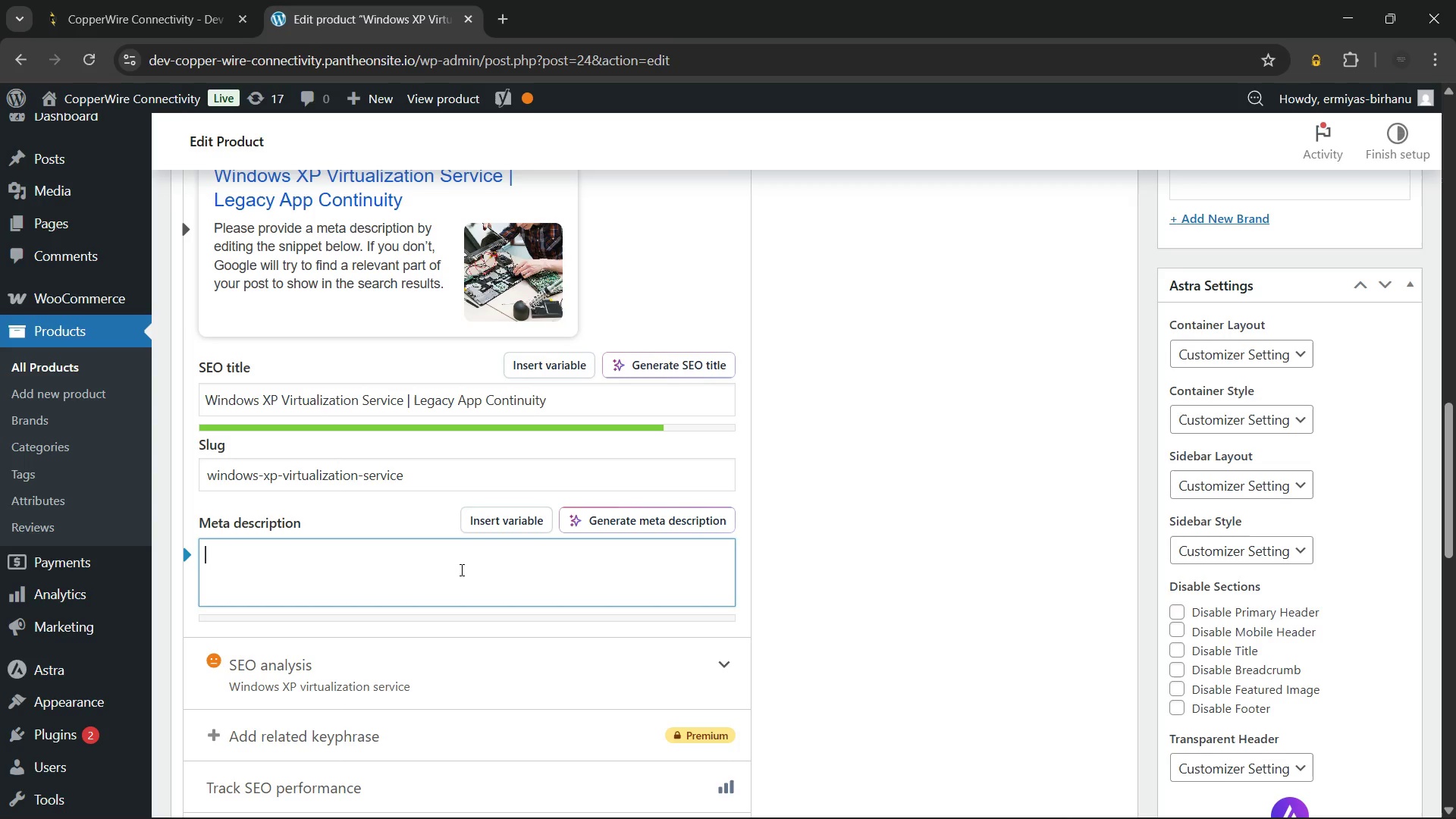 
wait(17.47)
 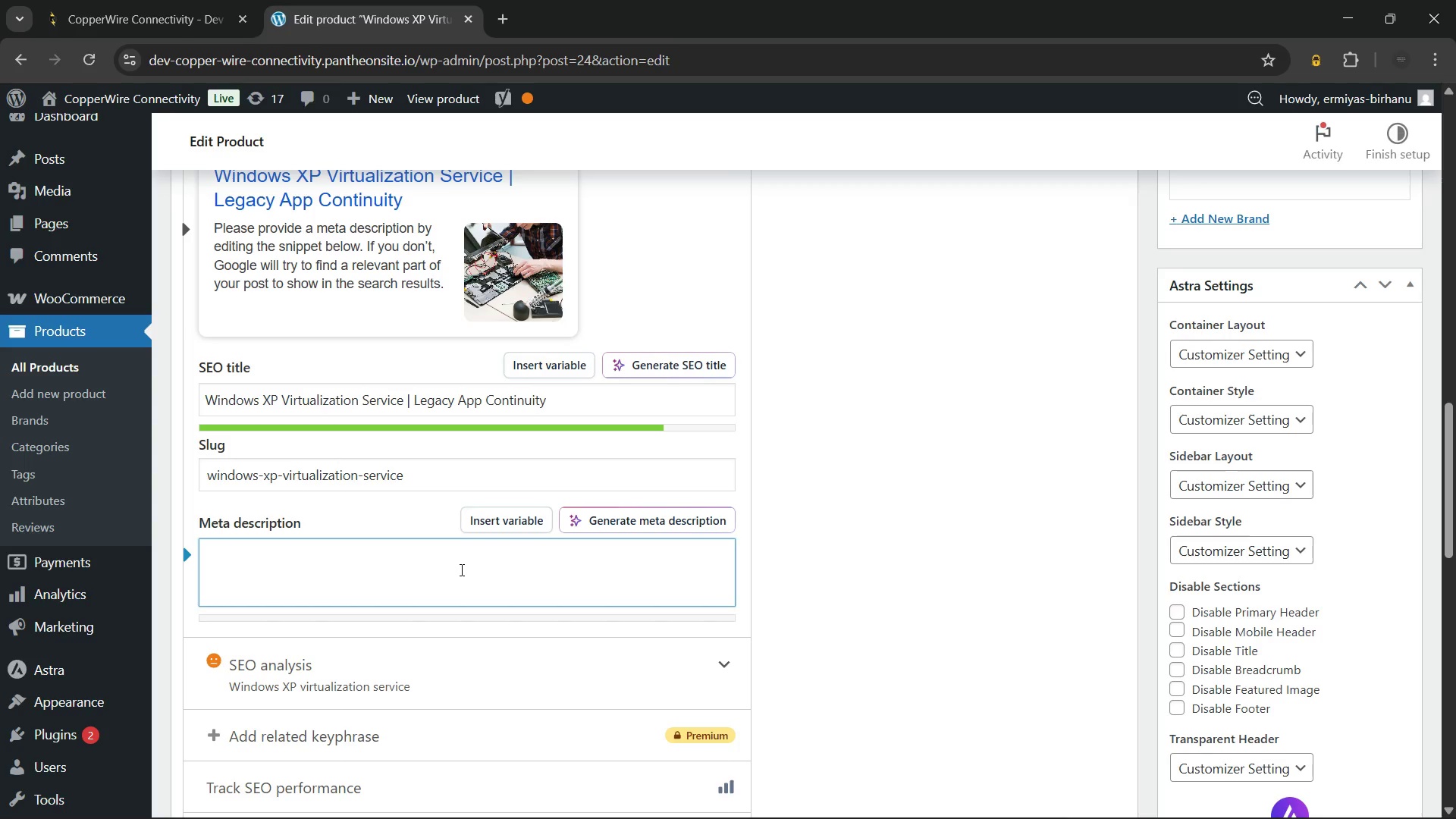 
key(Control+V)
 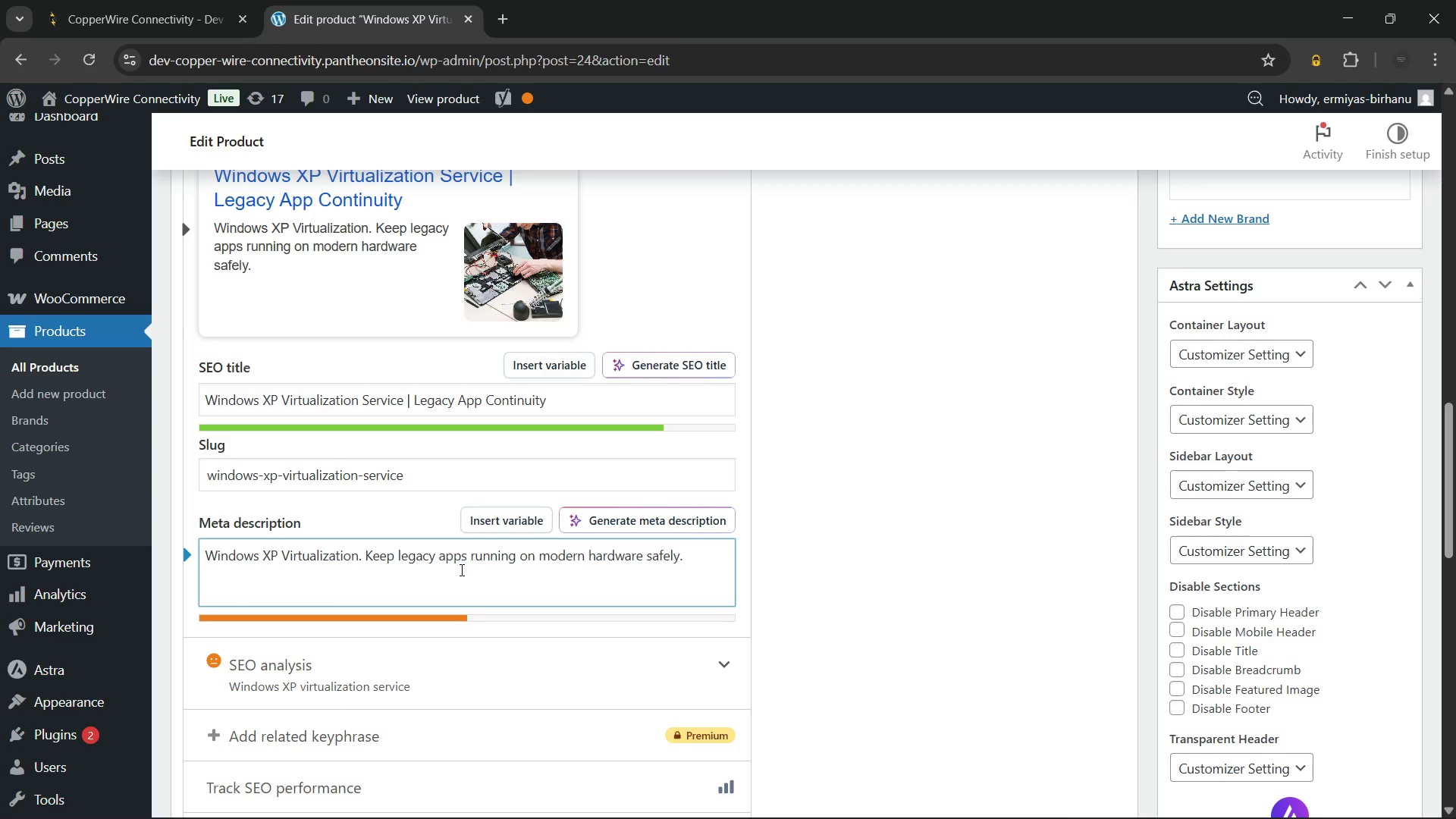 
wait(6.44)
 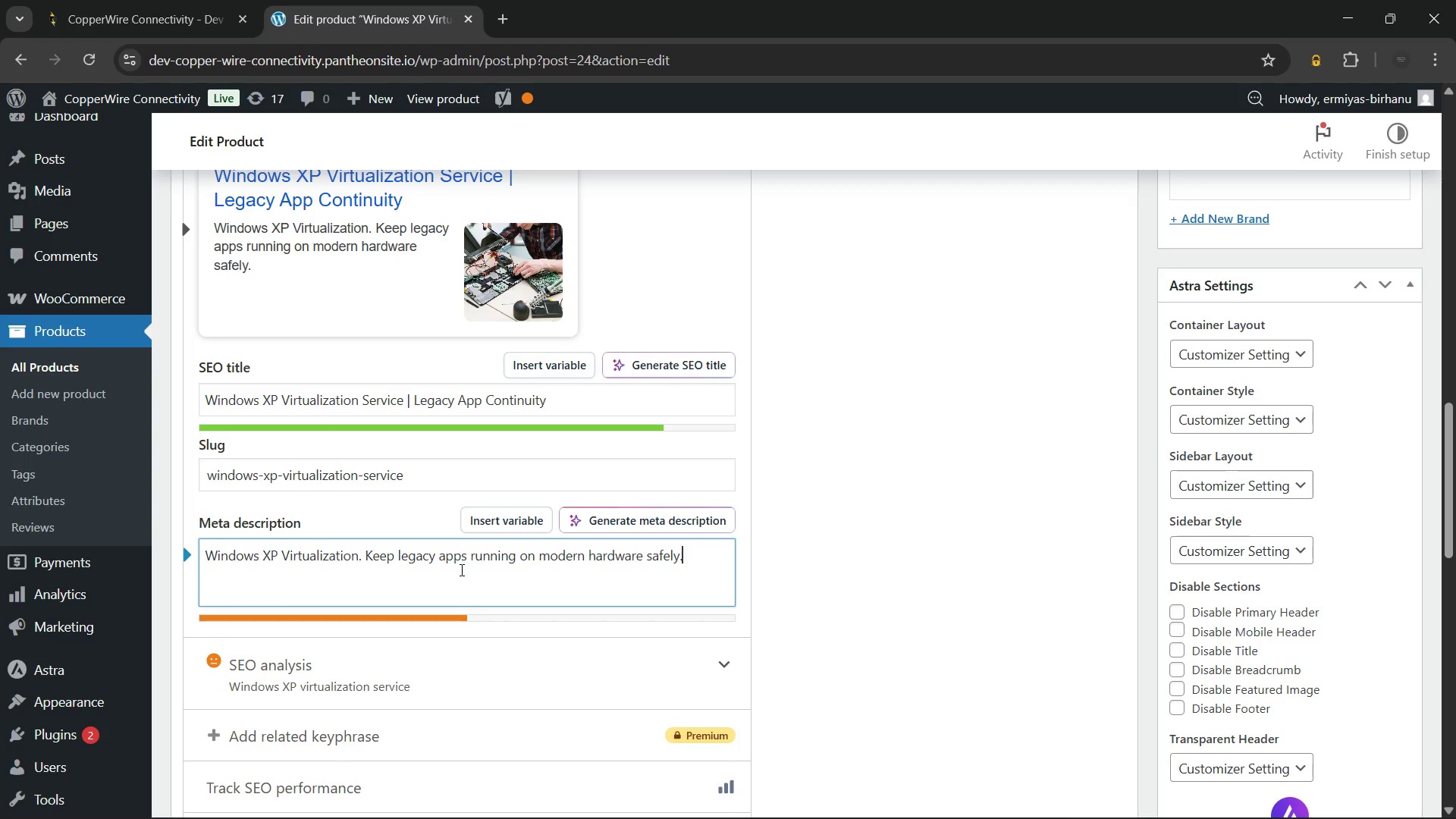 
key(Space)
 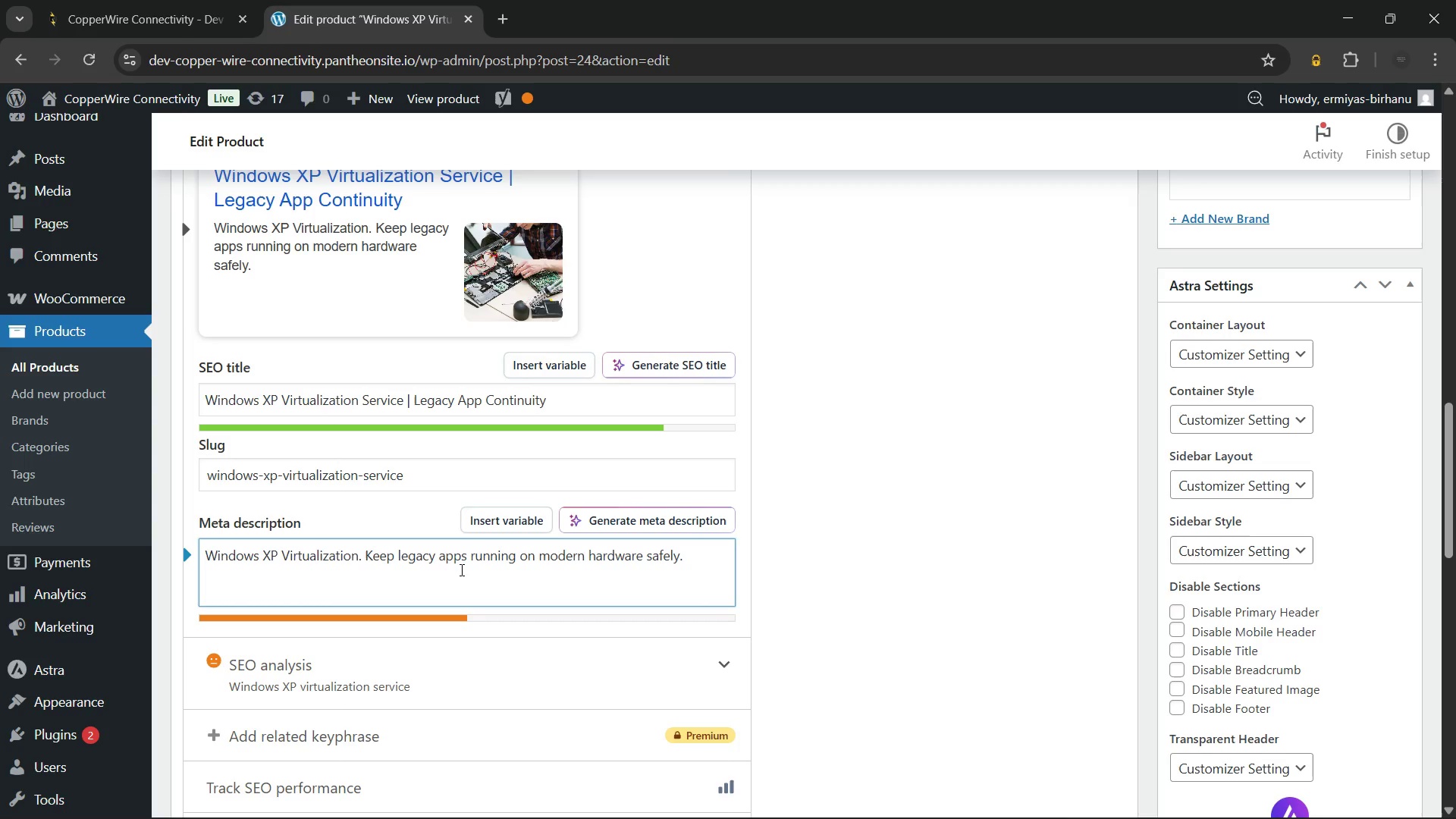 
type(Protect your vital software today)
 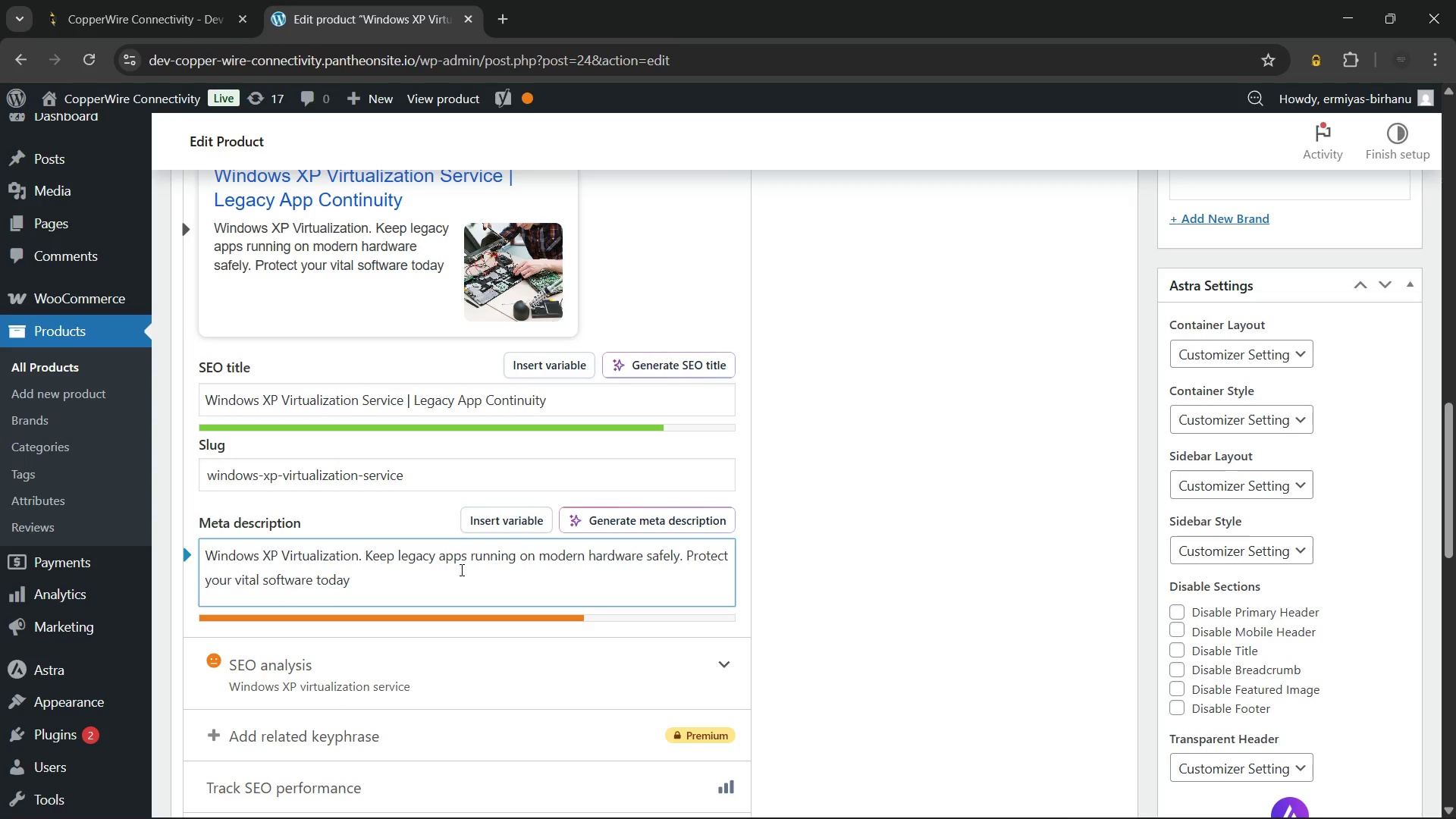 
wait(11.0)
 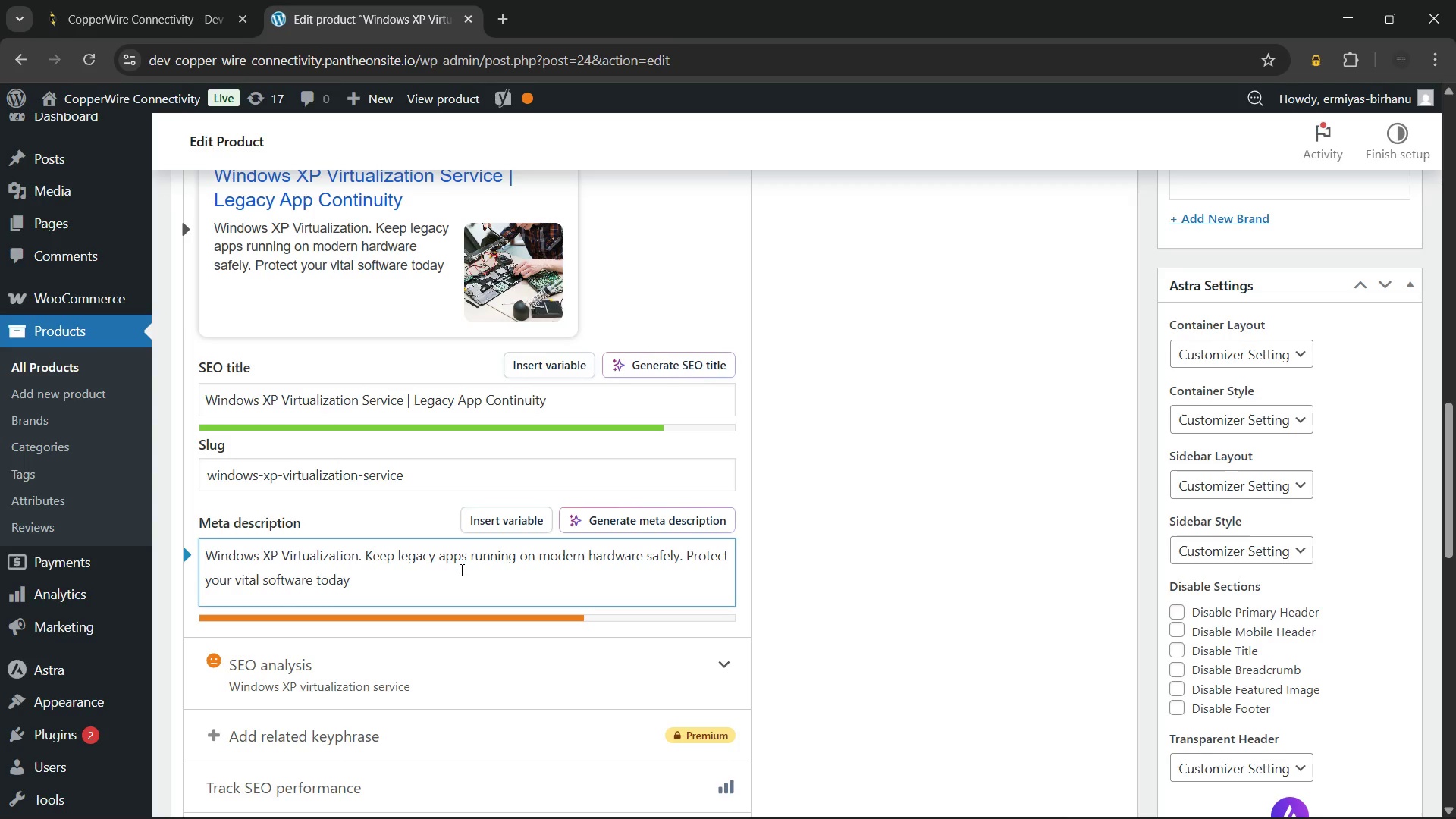 
left_click([209, 557])
 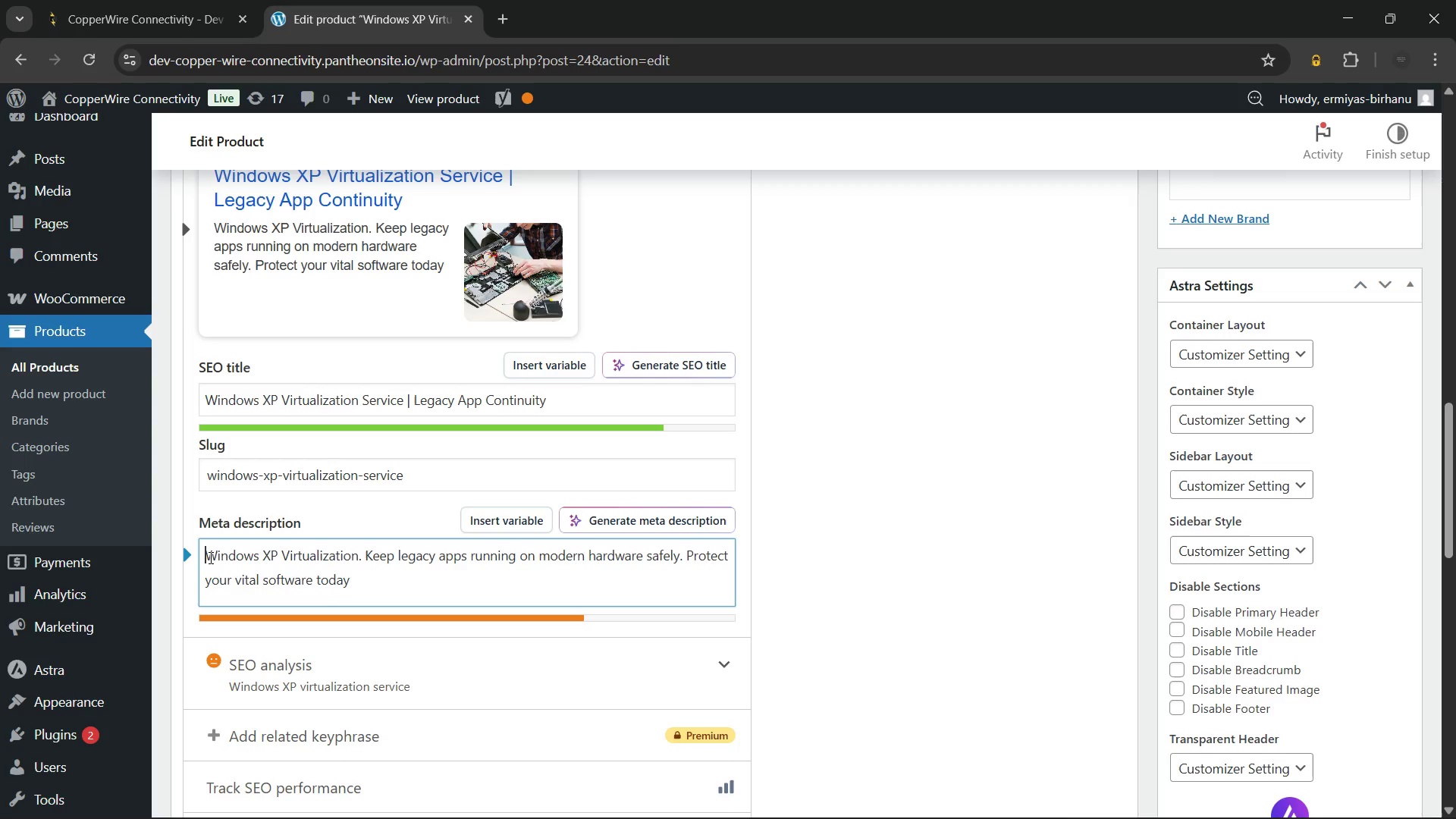 
type(Get our )
 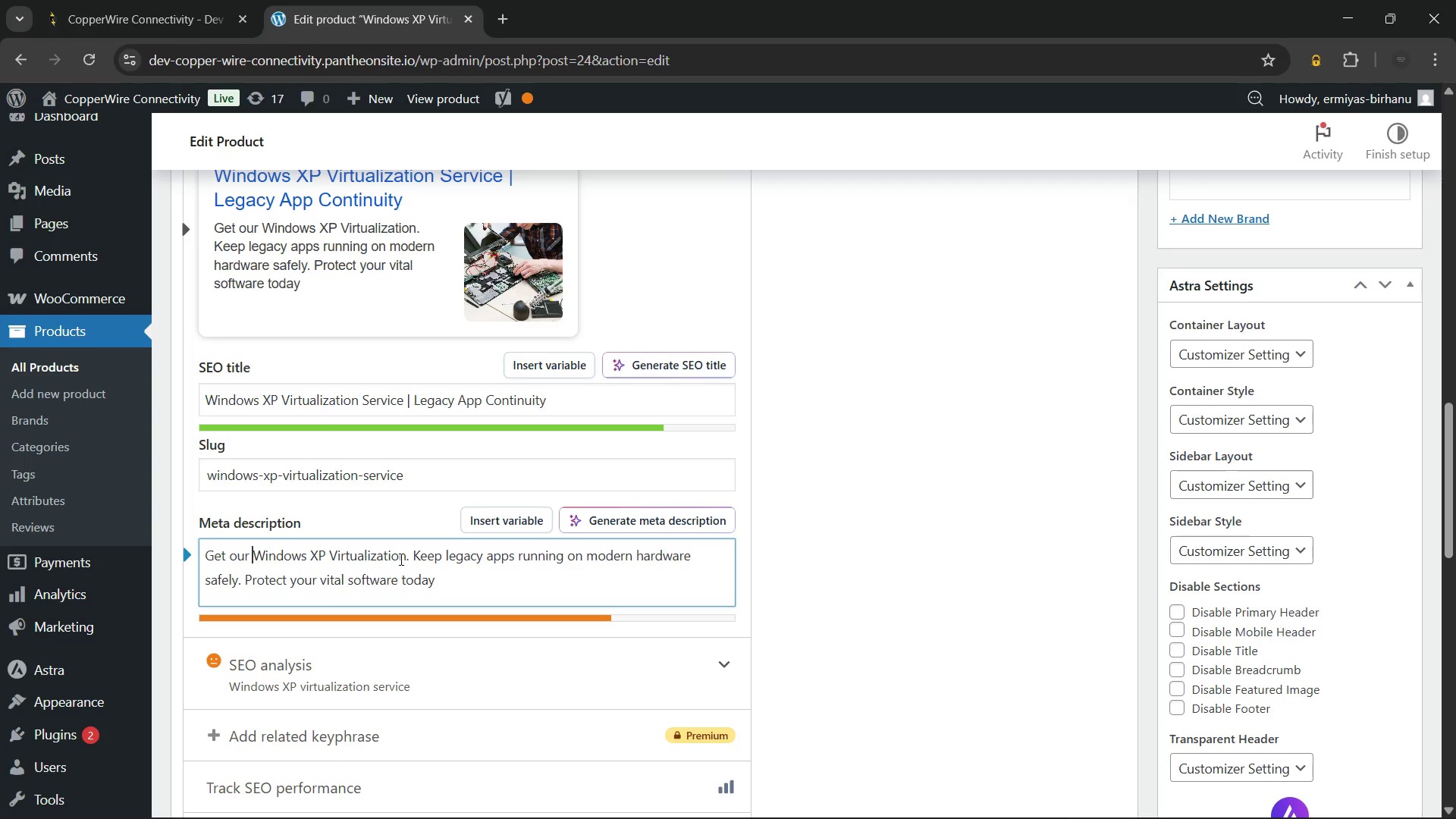 
left_click([403, 557])
 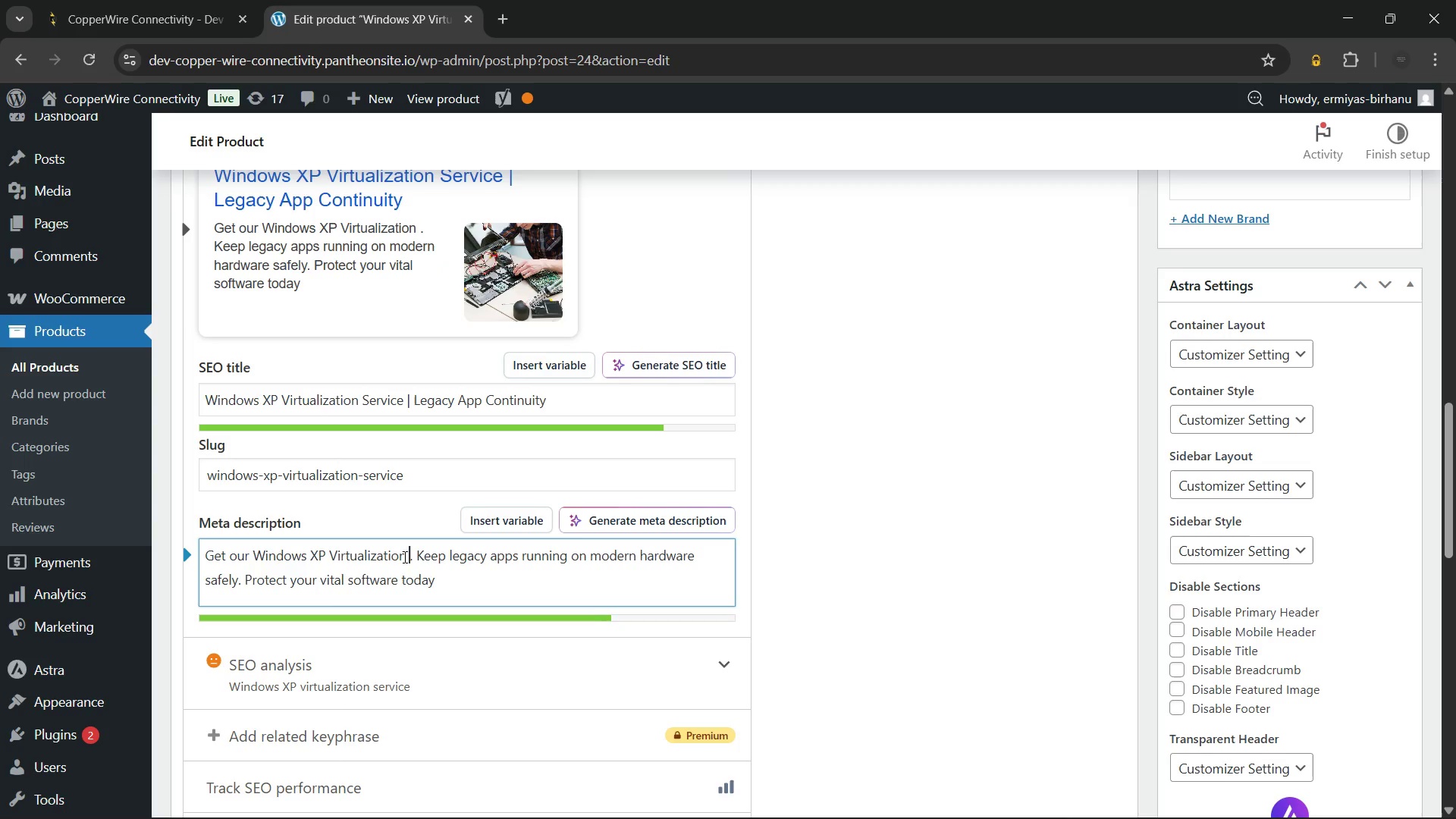 
type( Service)
 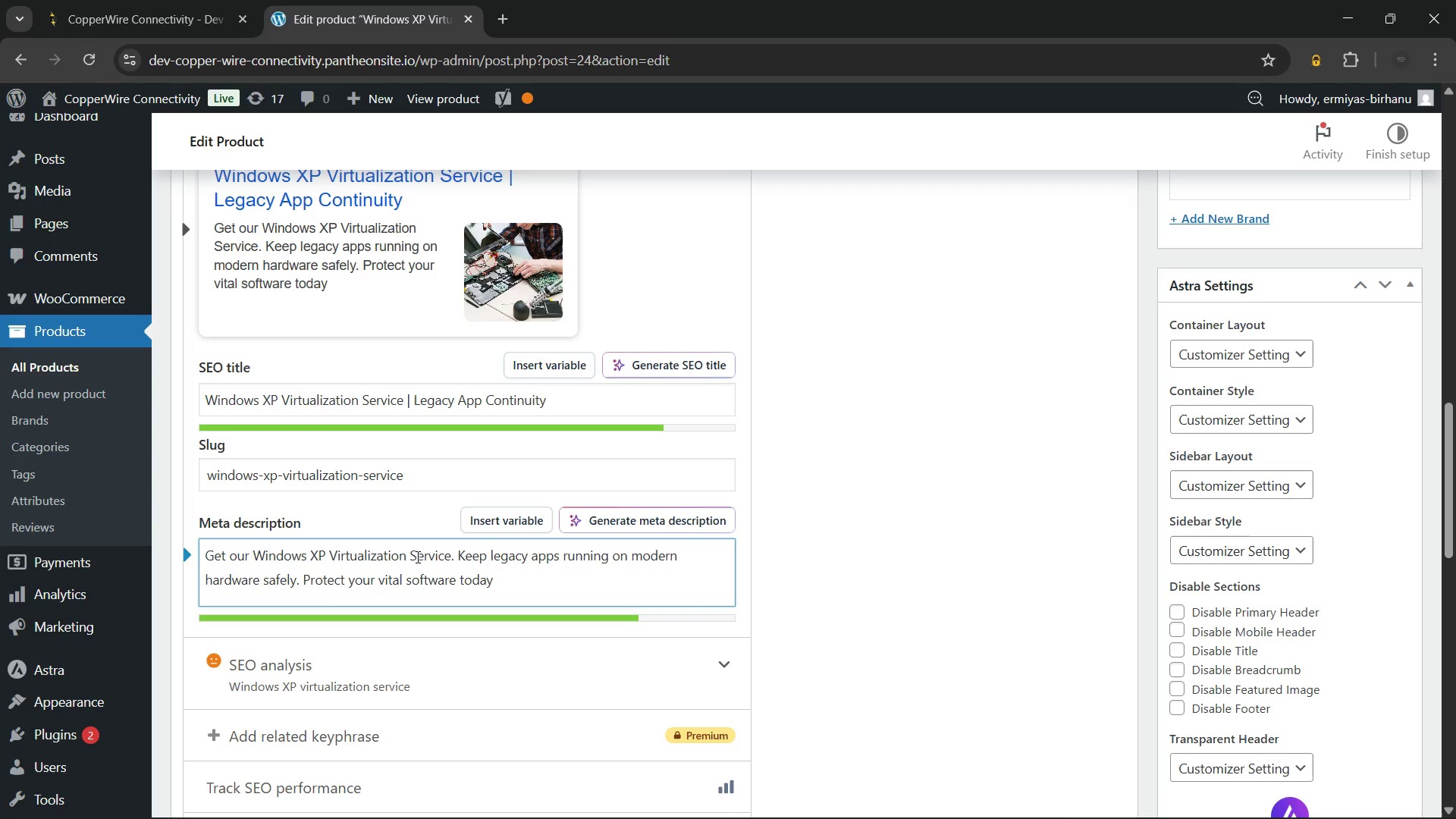 
left_click([507, 571])
 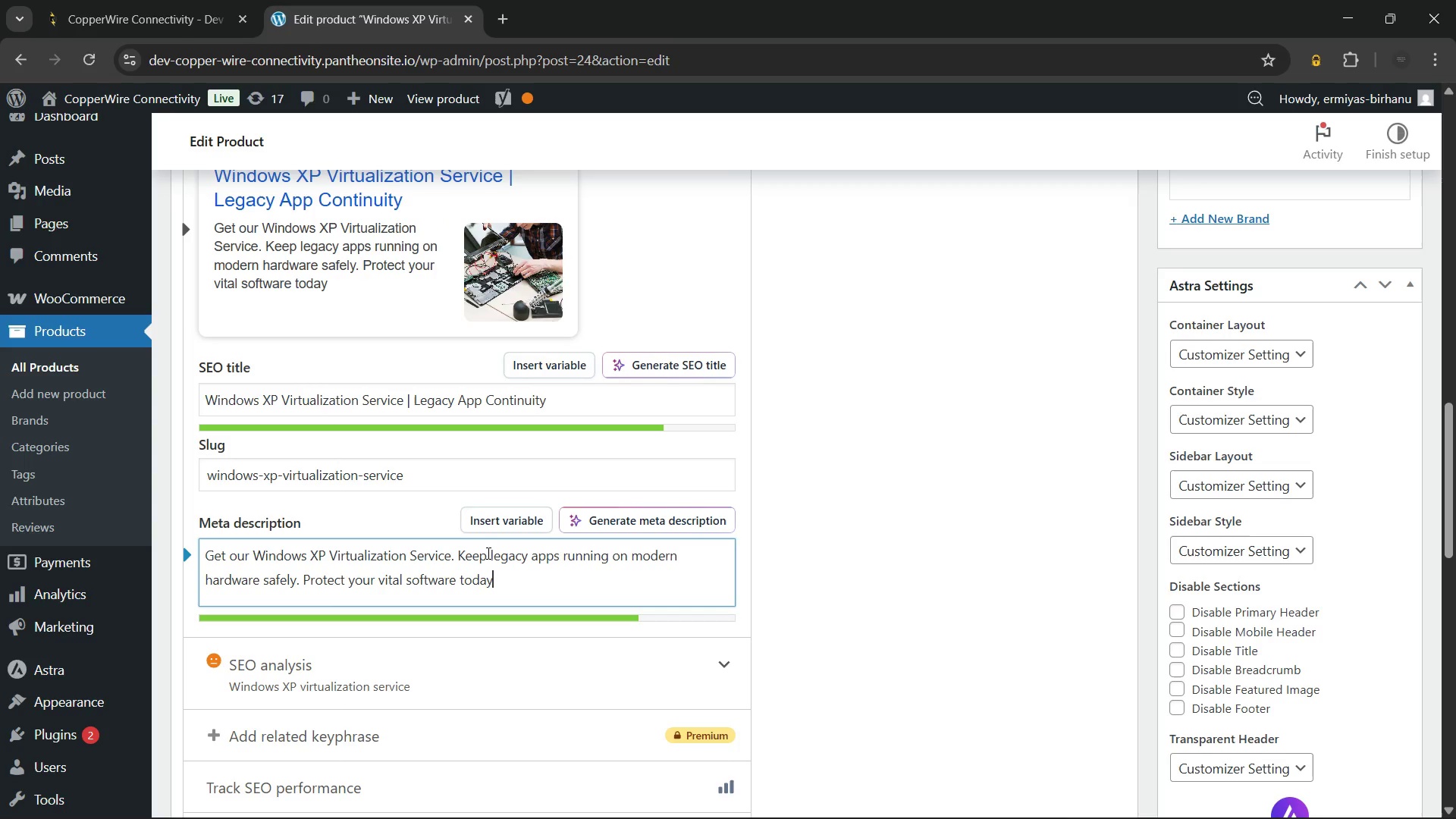 
left_click([487, 558])
 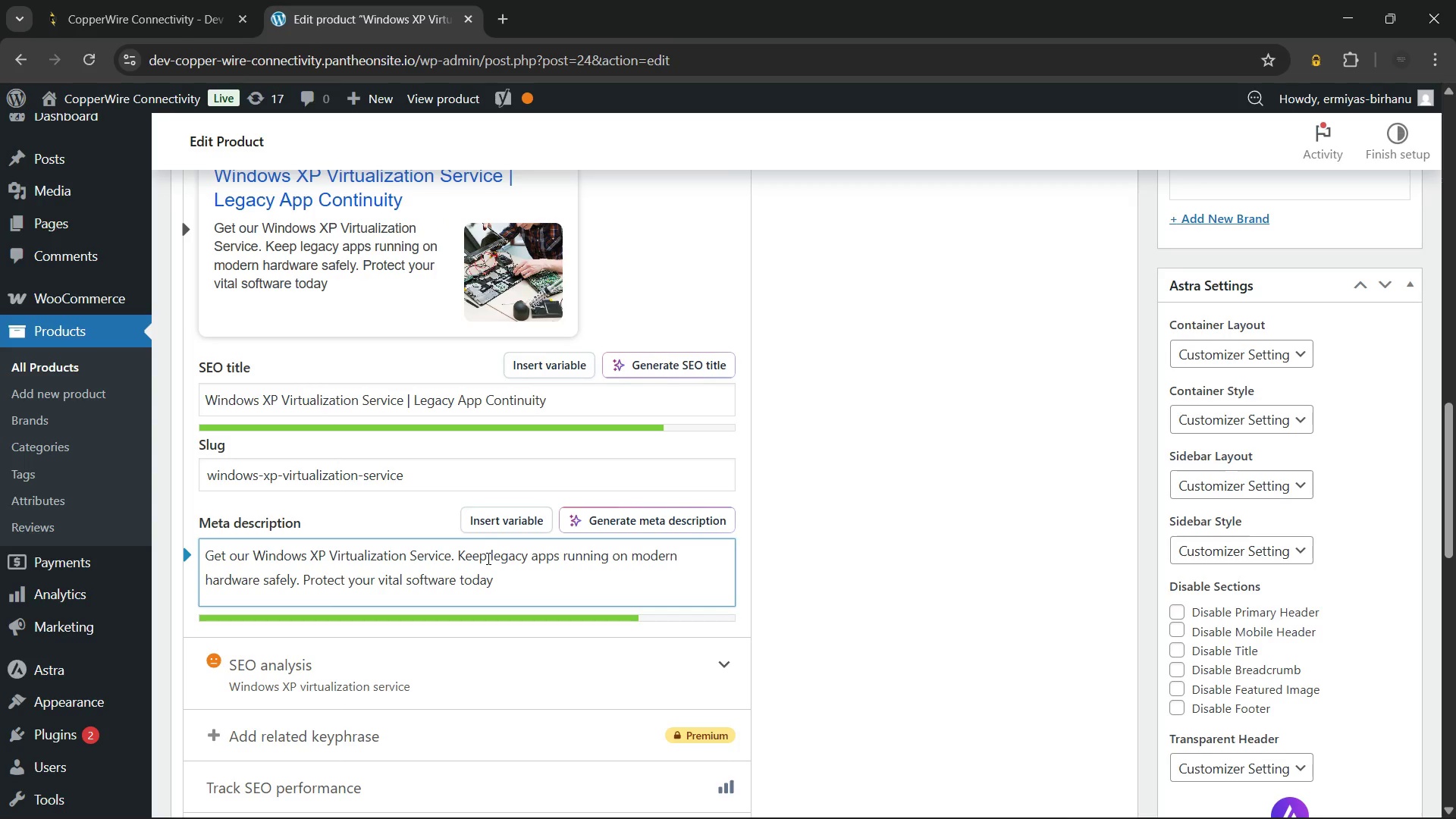 
type( your)
 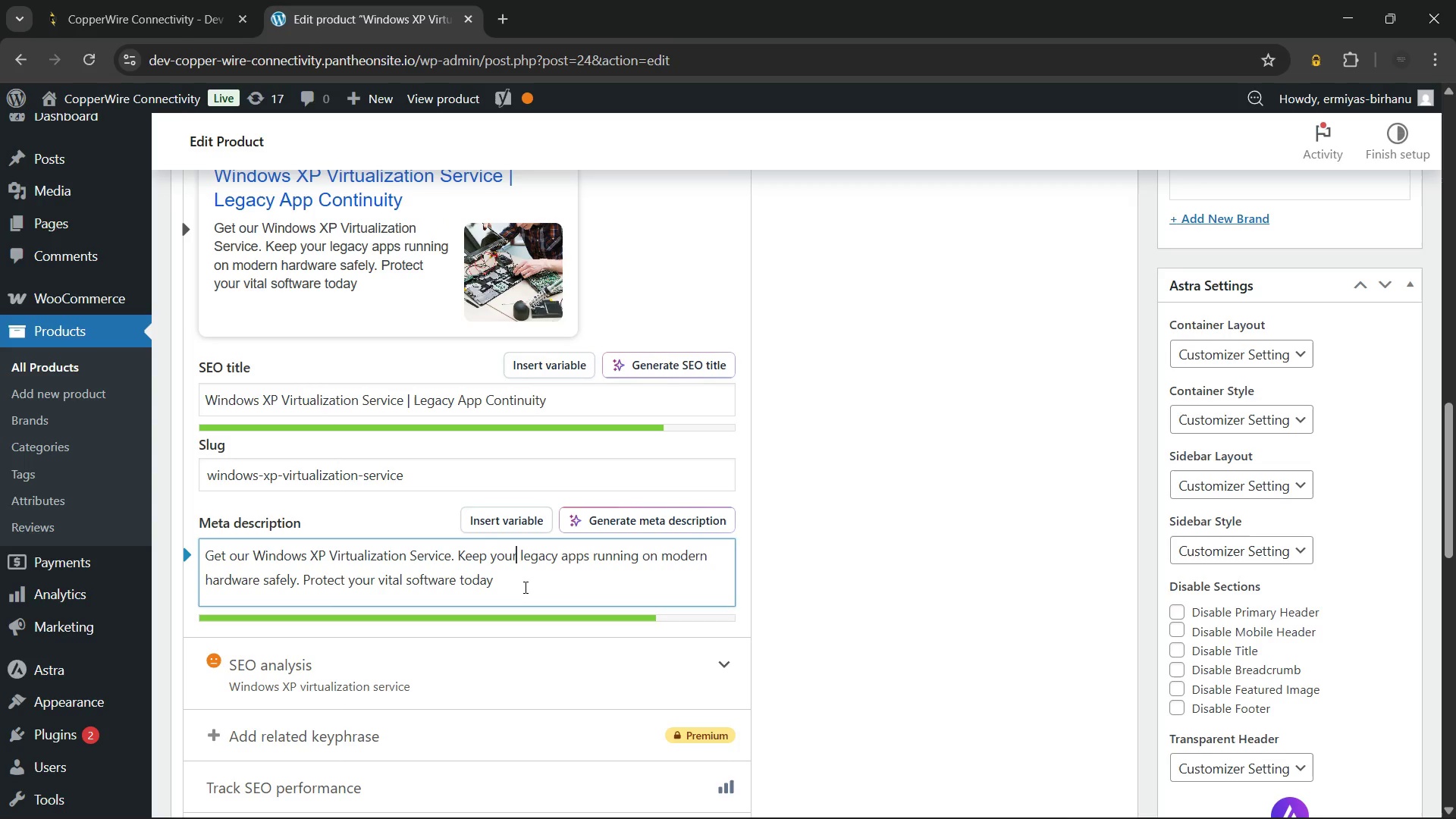 
left_click([519, 590])
 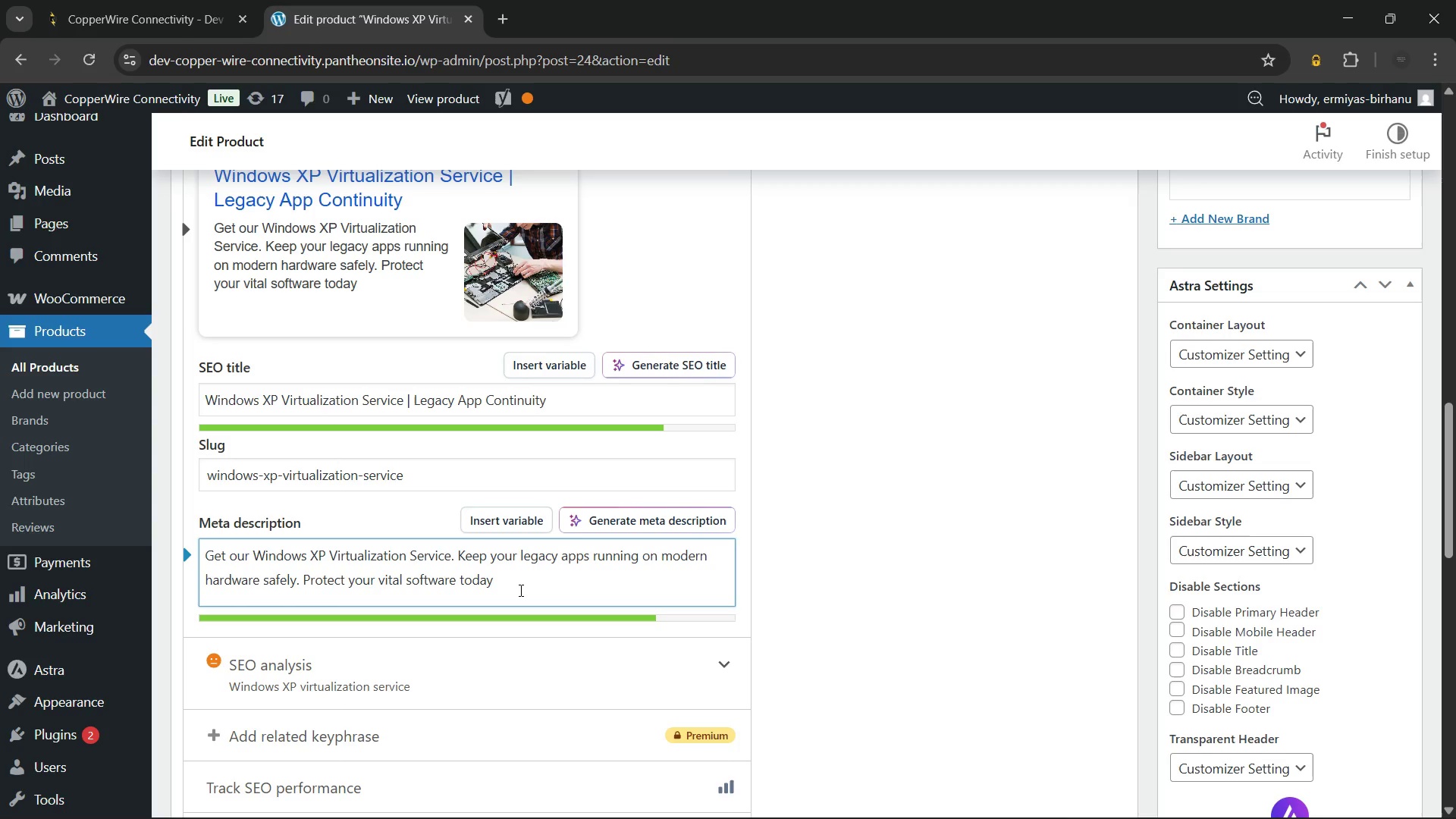 
wait(6.69)
 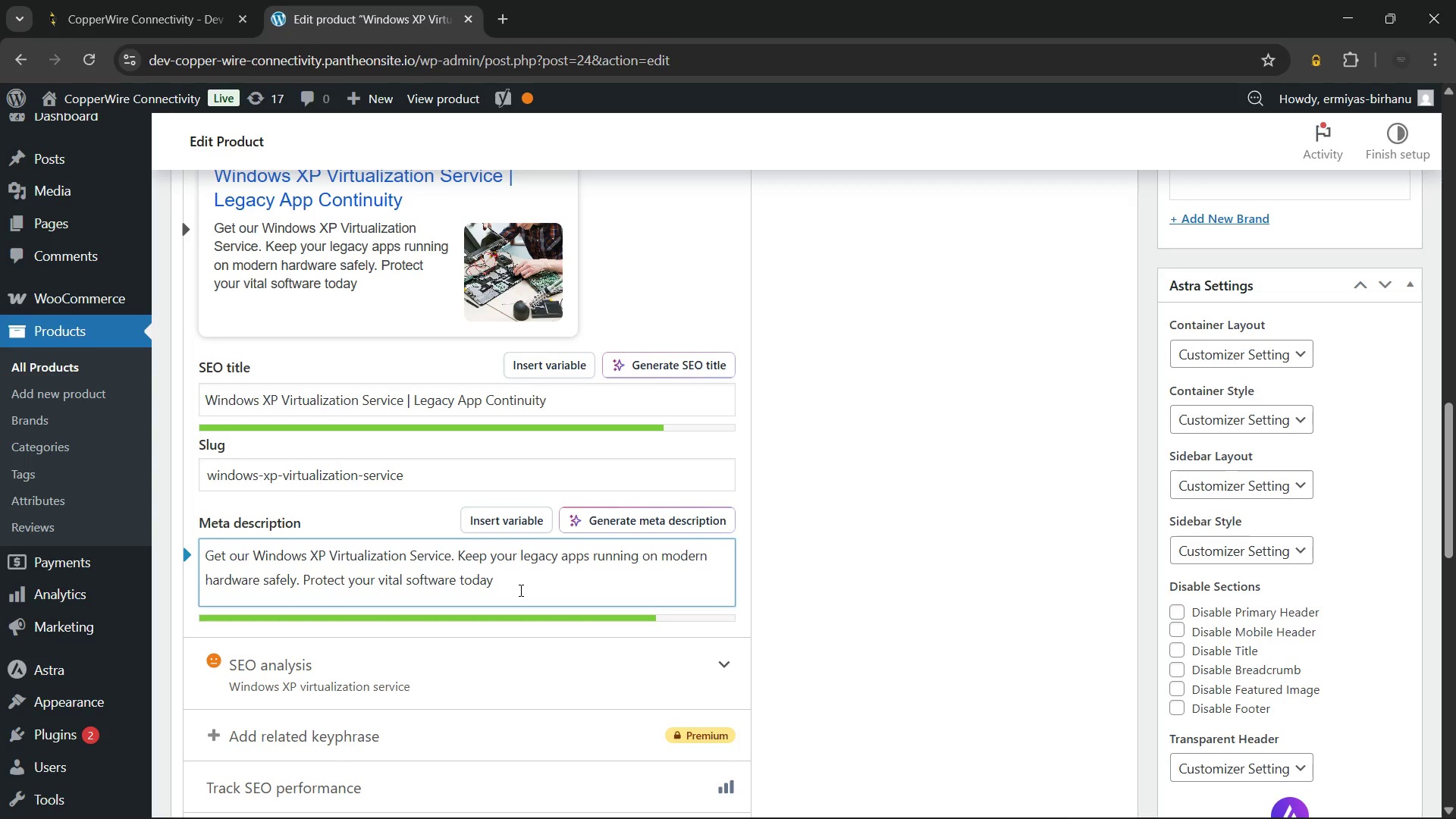 
key(Period)
 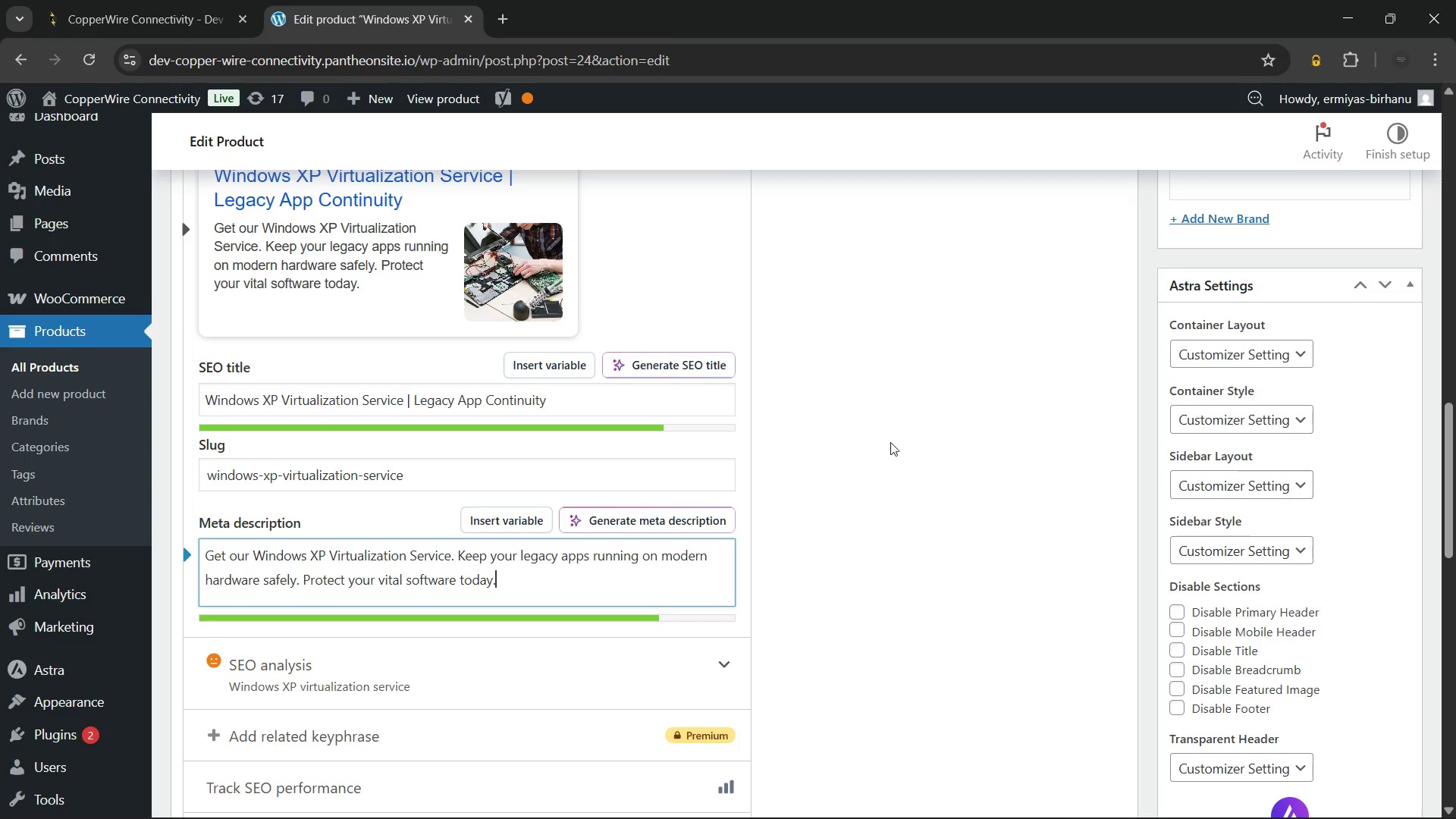 
left_click([894, 441])
 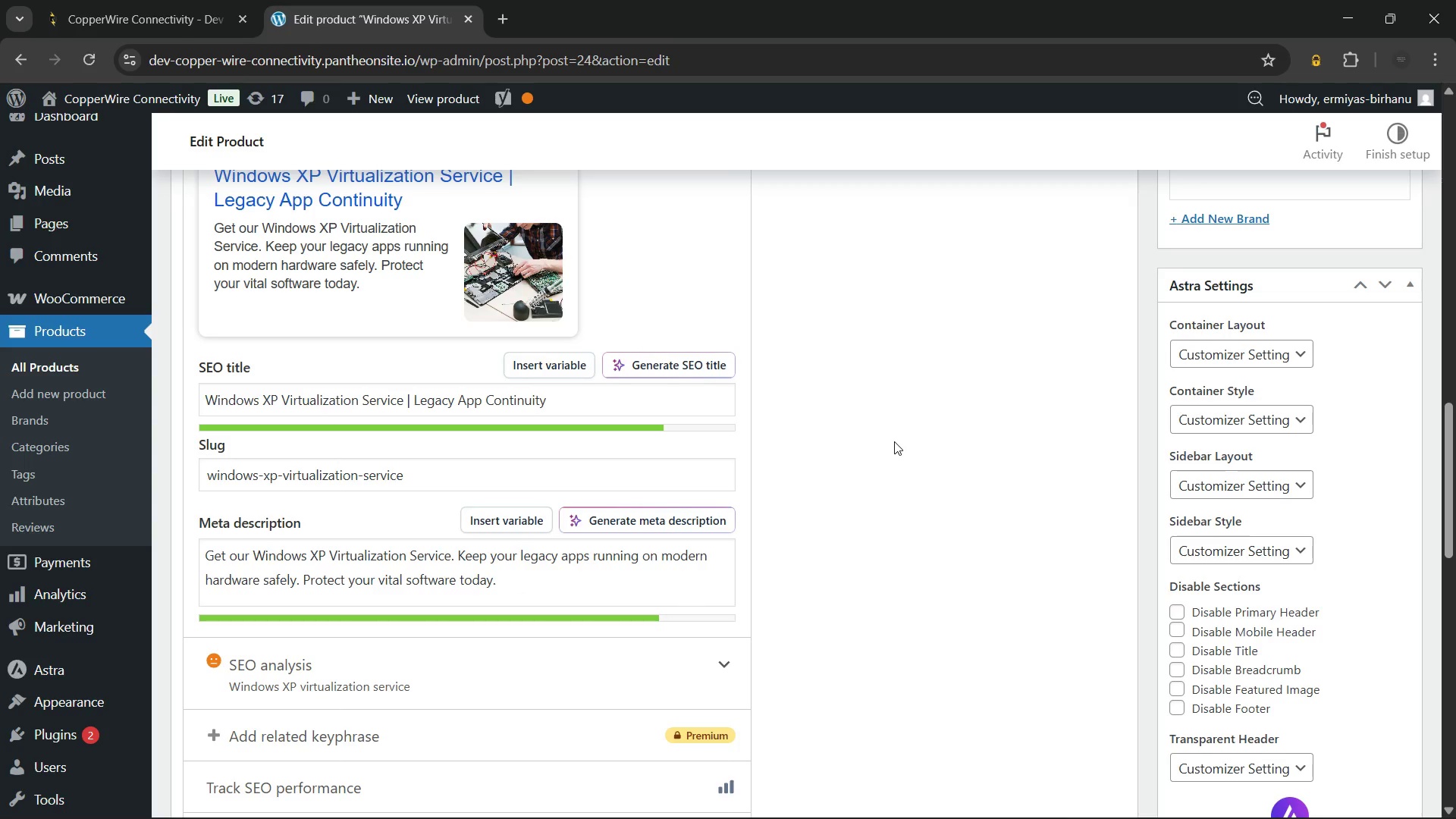 
left_click([497, 643])
 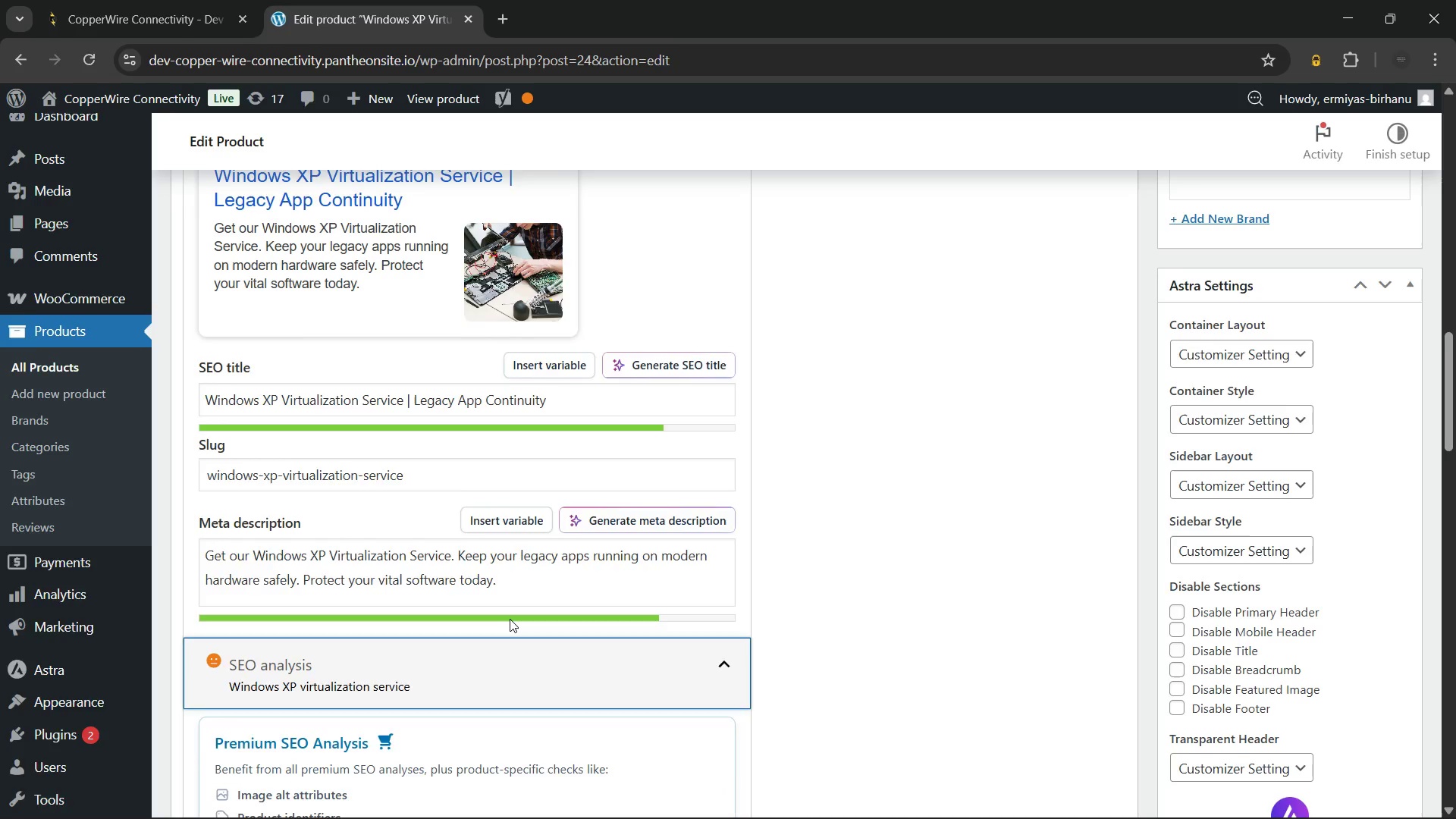 
scroll: coordinate [510, 618], scroll_direction: down, amount: 4.0
 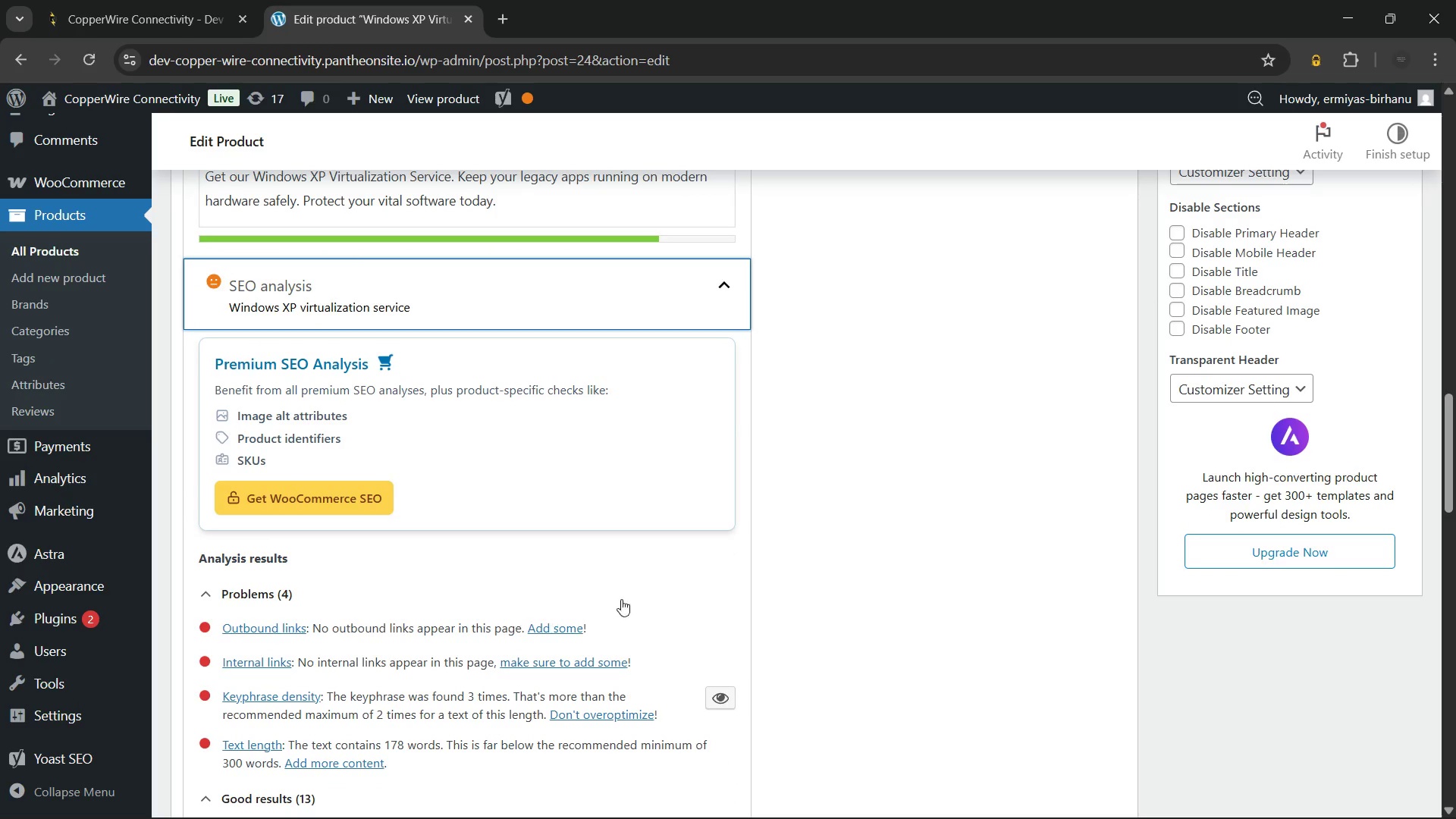 
scroll: coordinate [832, 571], scroll_direction: up, amount: 5.0
 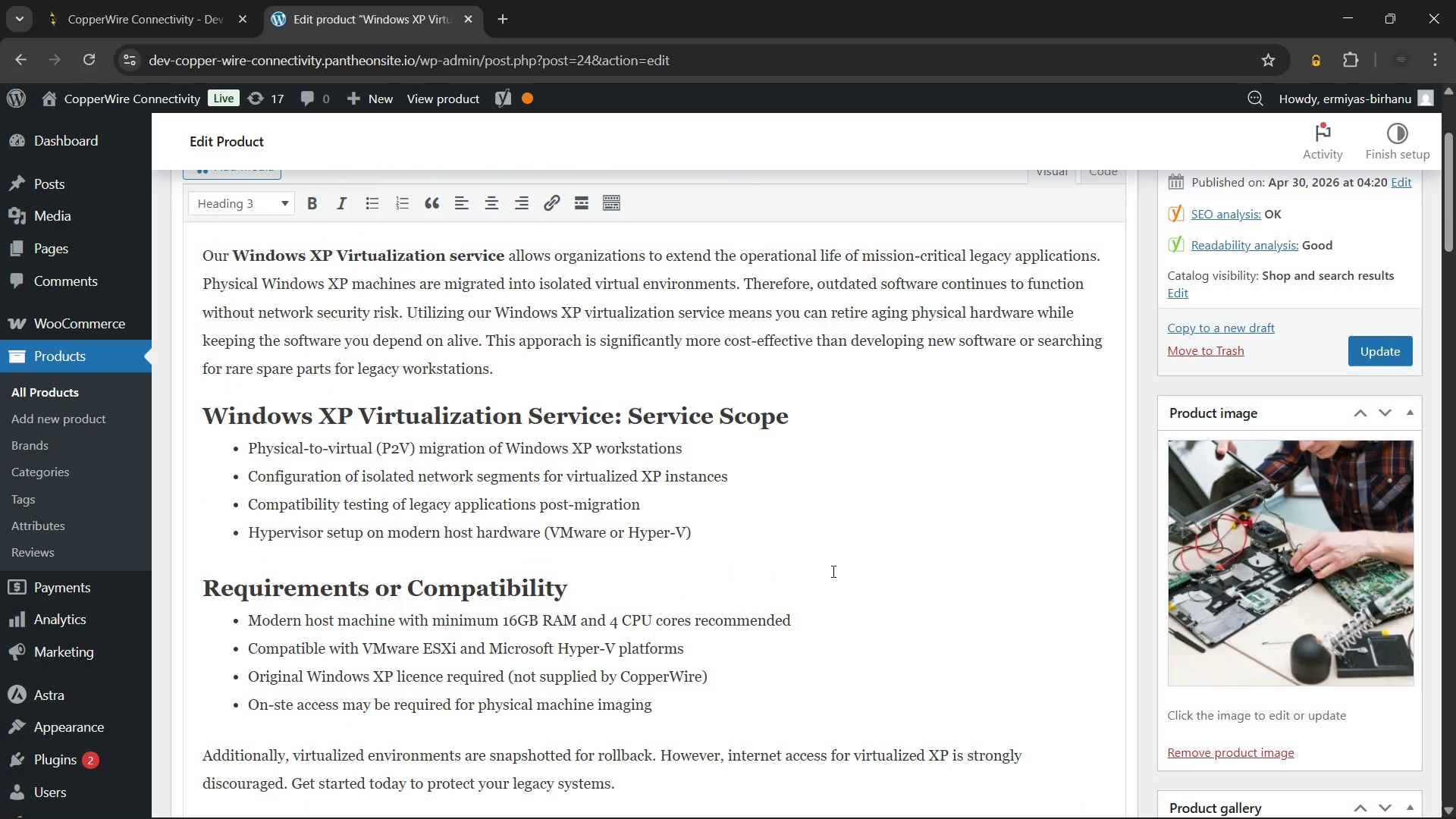 
scroll: coordinate [802, 570], scroll_direction: down, amount: 20.0
 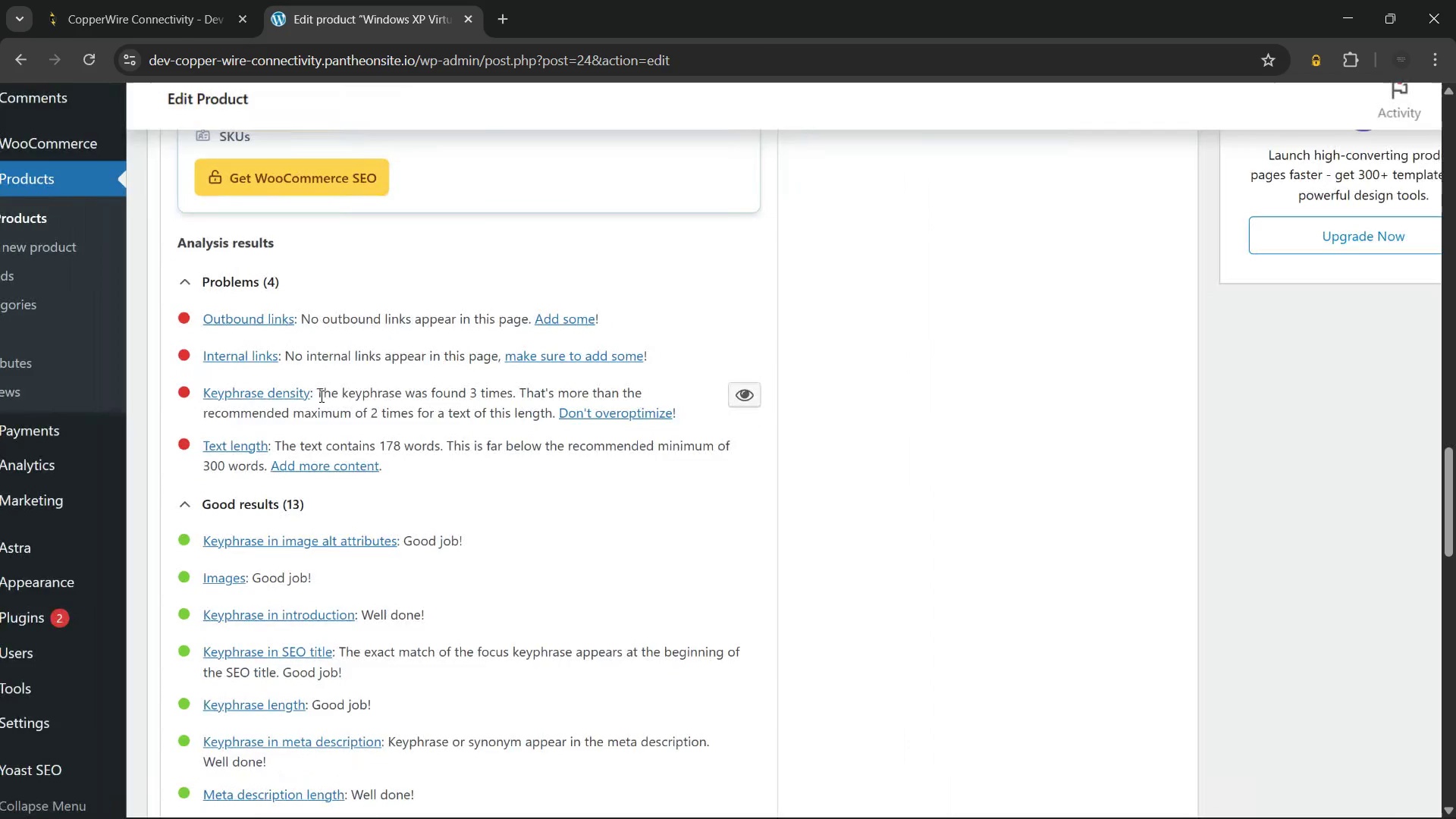 
scroll: coordinate [897, 404], scroll_direction: up, amount: 20.0
 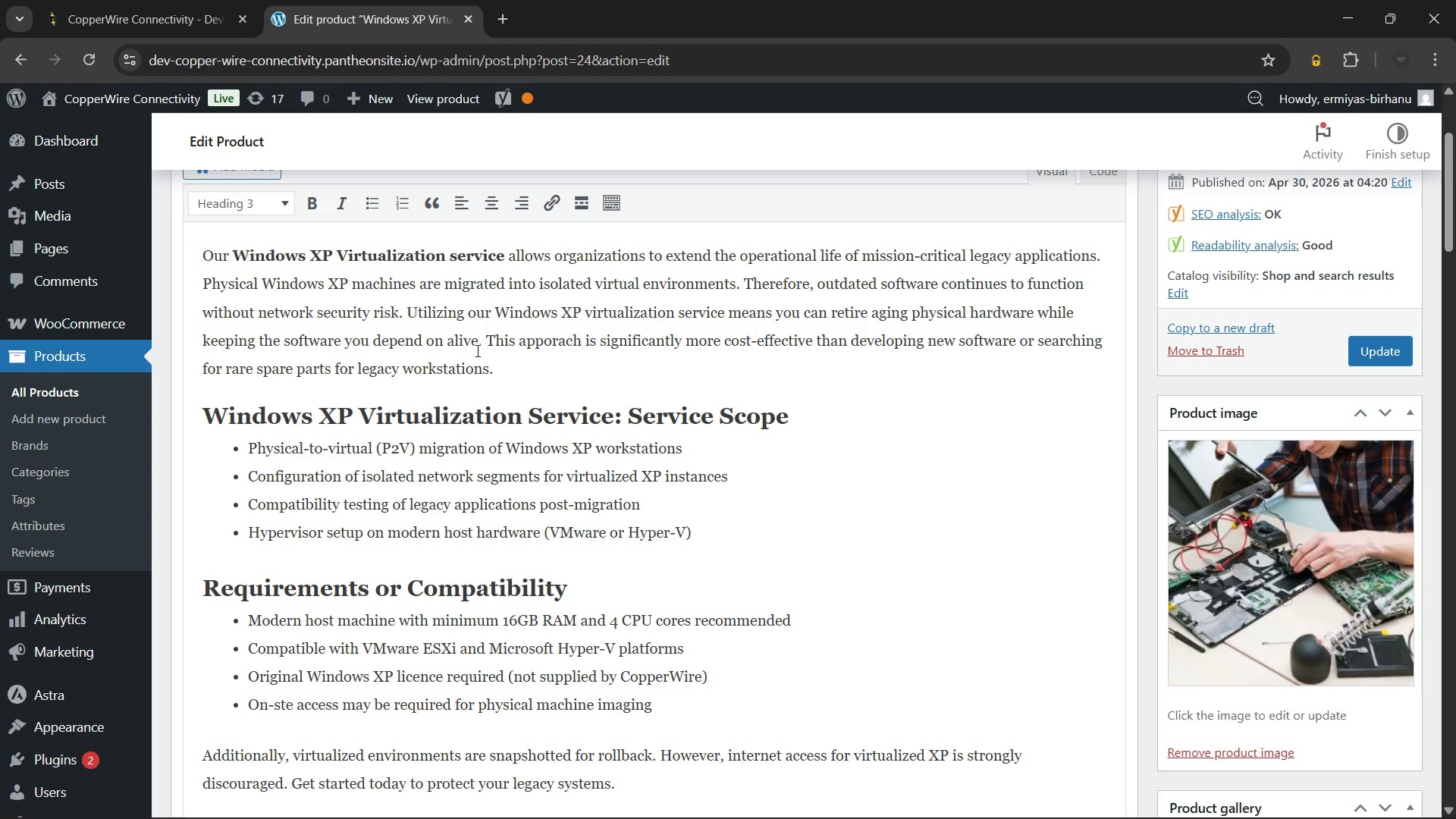 
wait(14.85)
 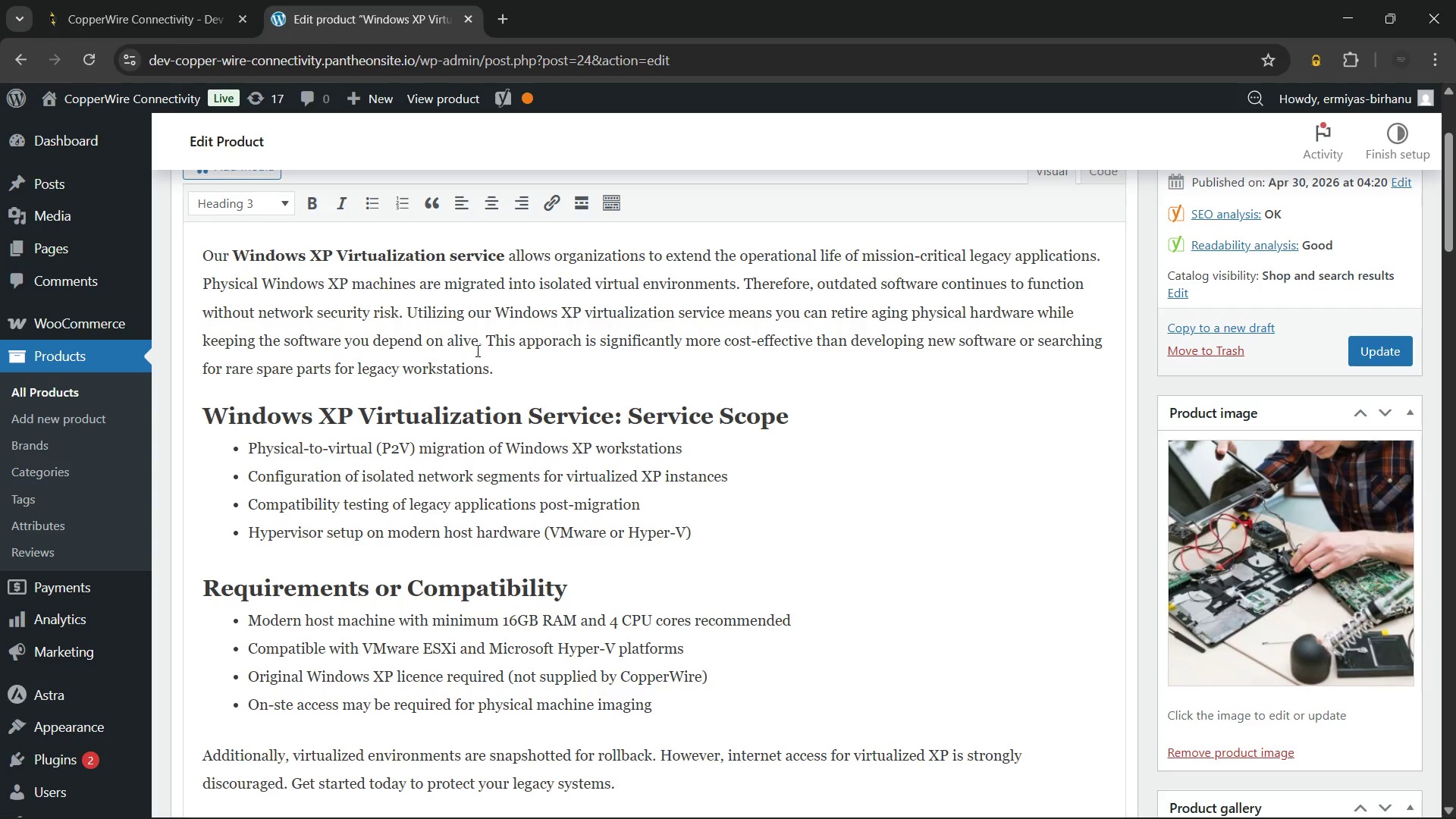 
left_click([590, 315])
 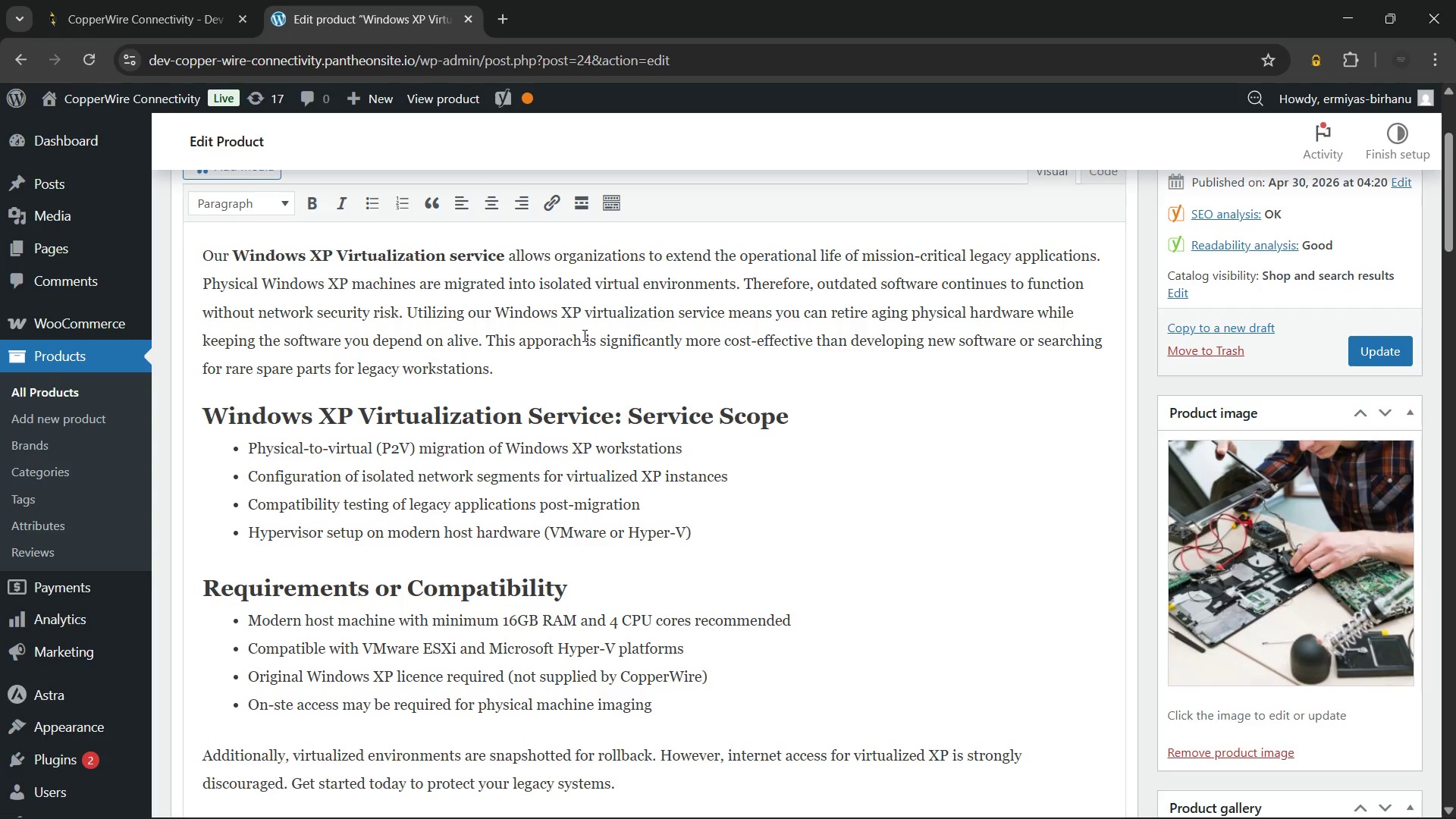 
key(ArrowLeft)
 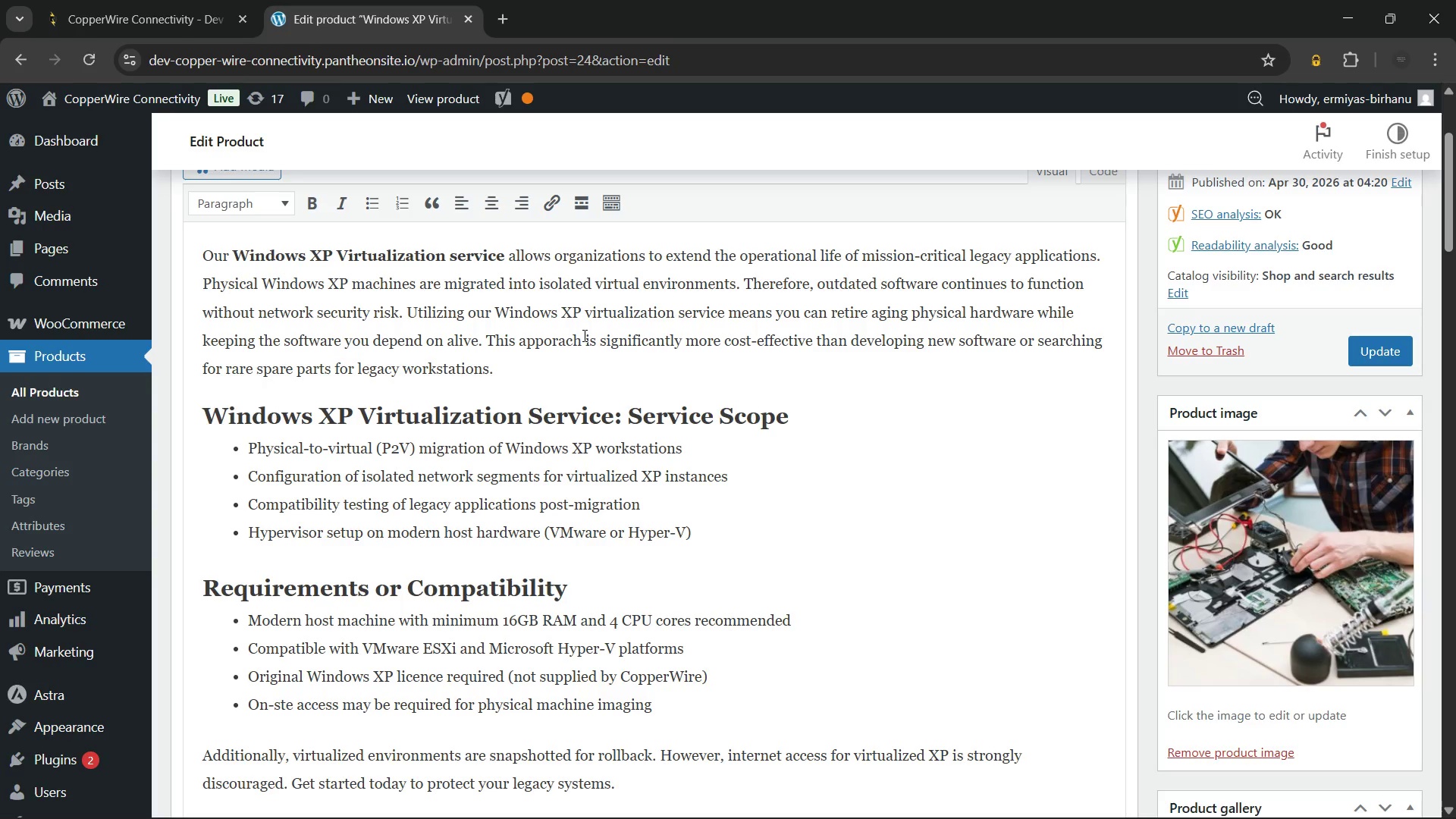 
key(Backspace)
 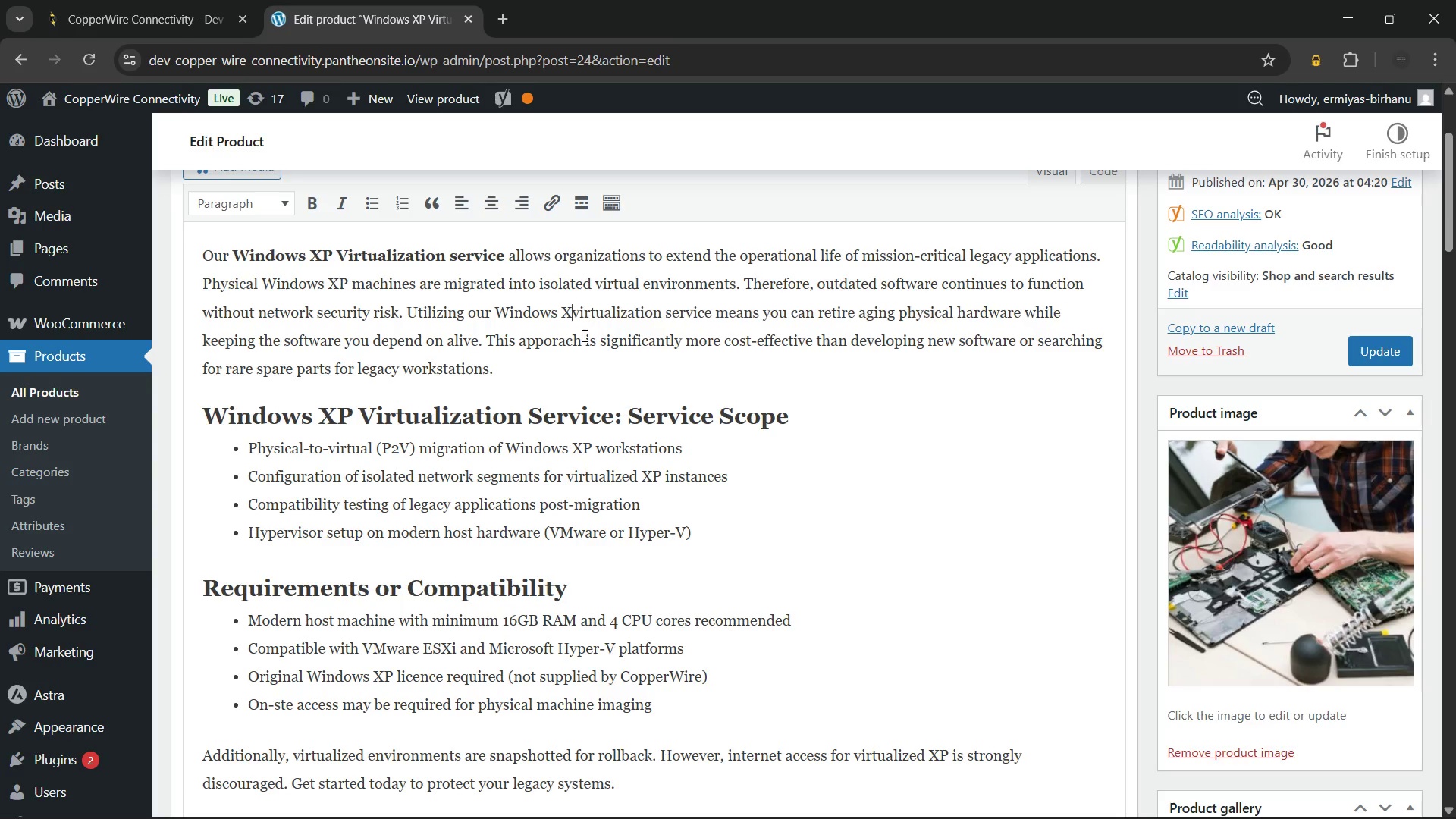 
key(Backspace)
 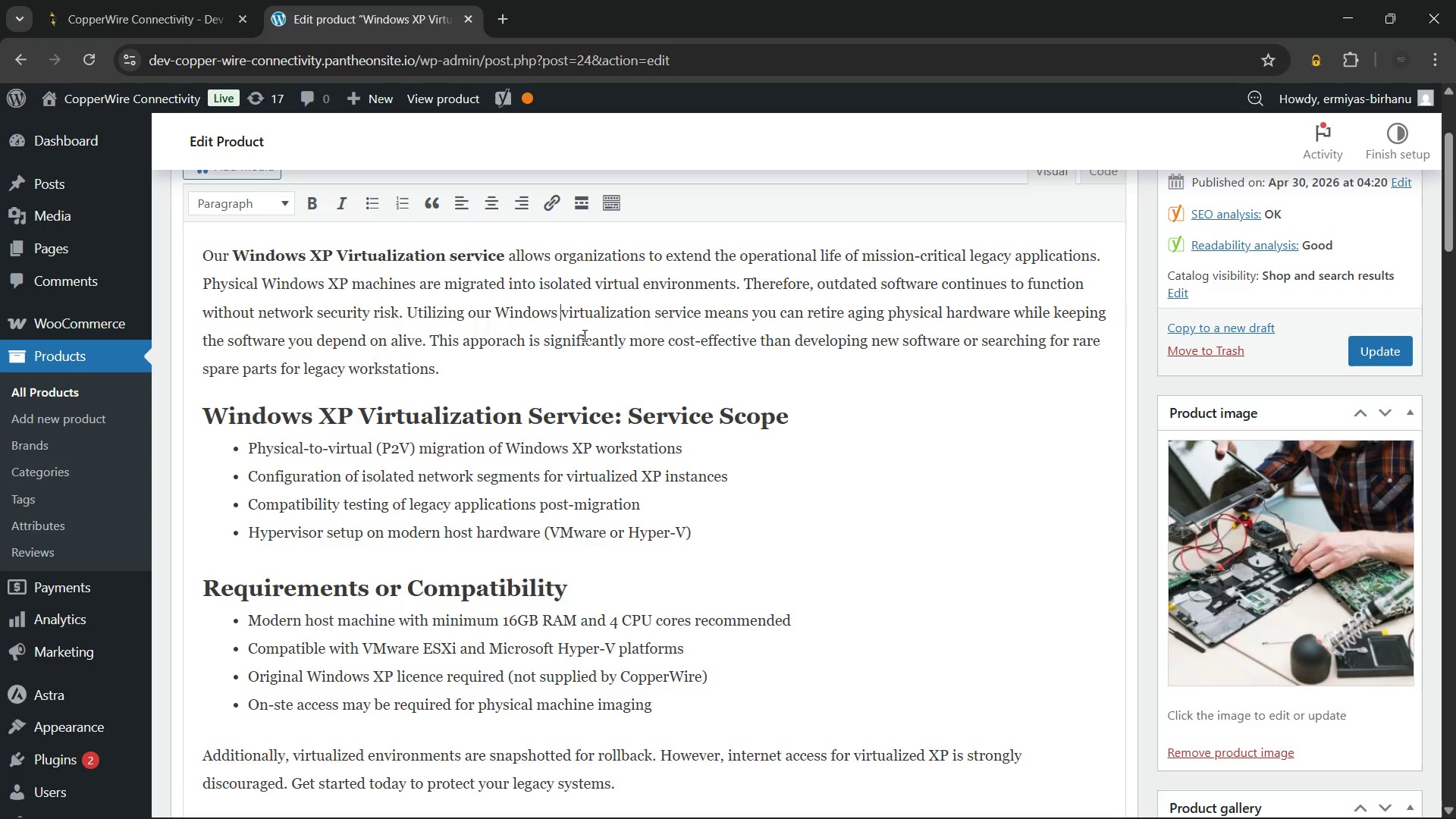 
key(Backspace)
 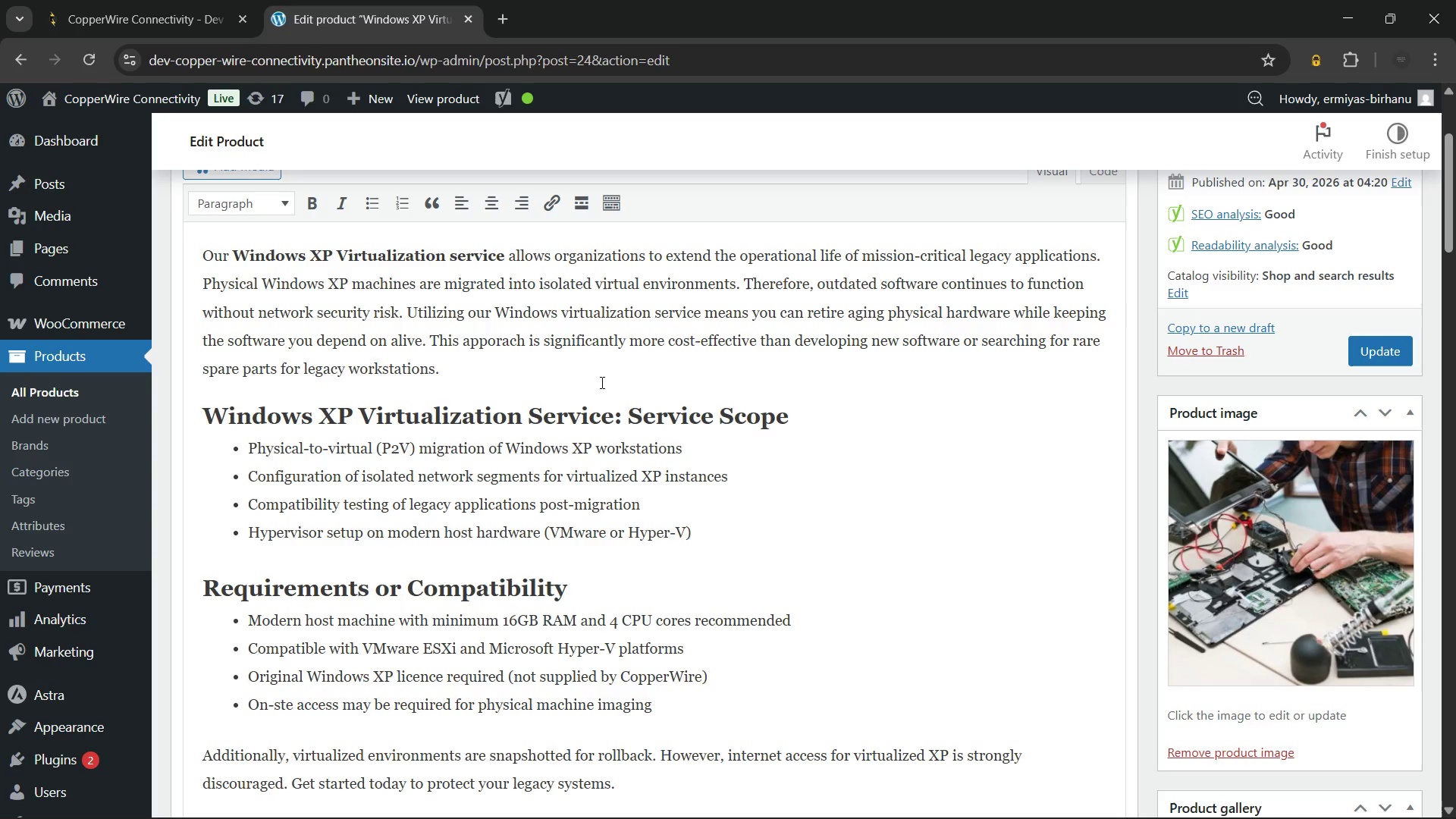 
wait(9.73)
 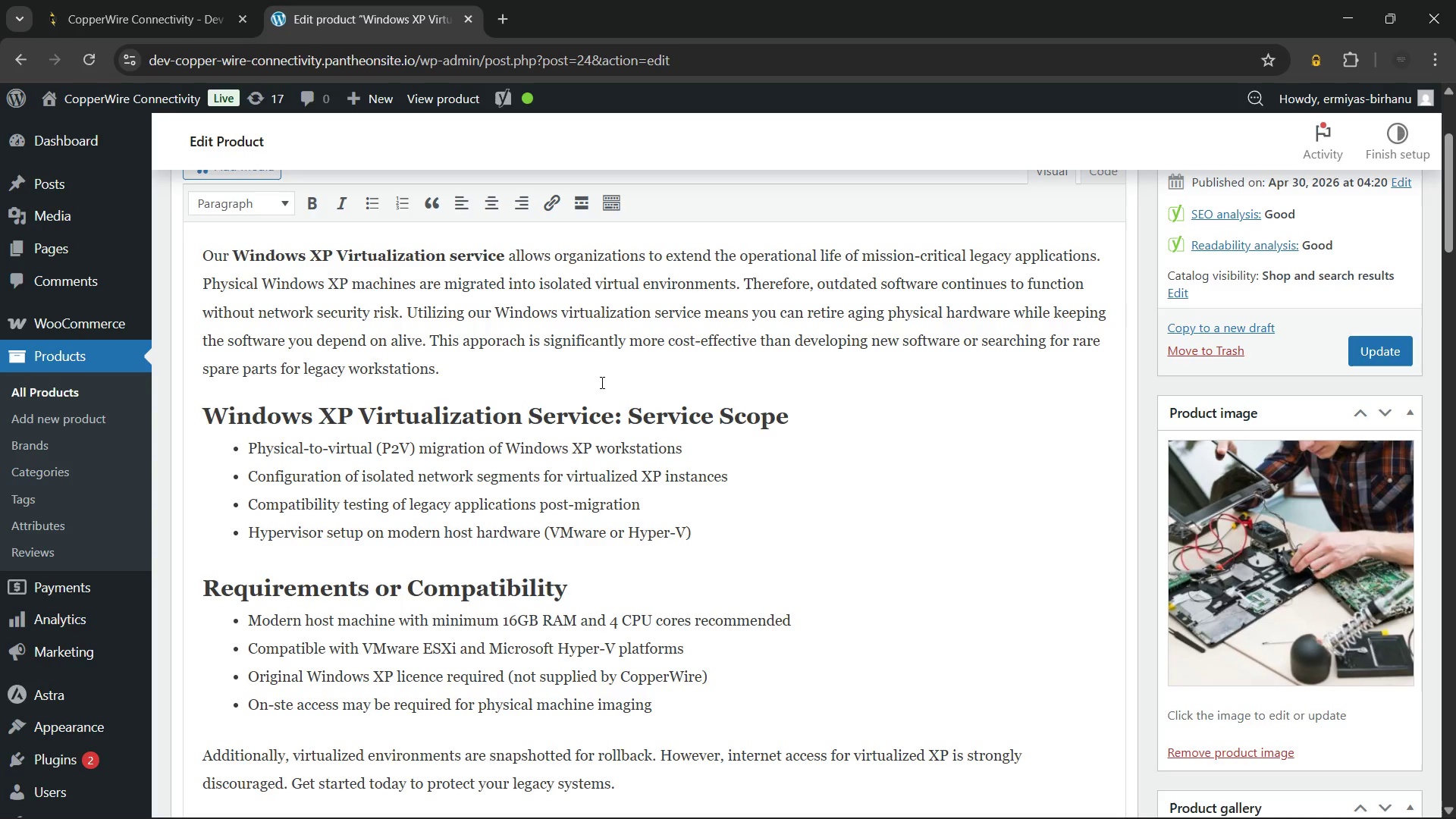 
left_click([639, 363])
 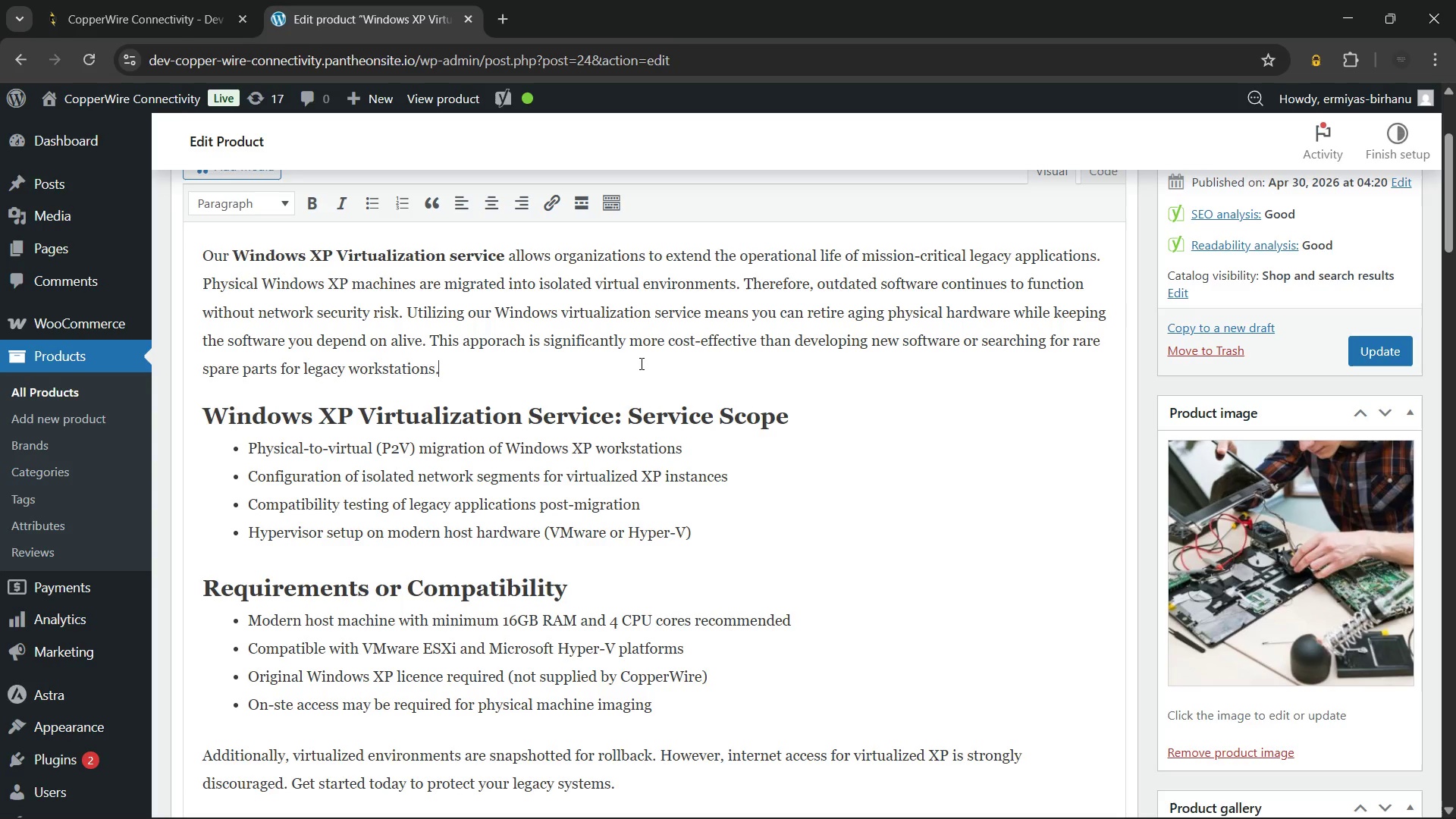 
wait(9.17)
 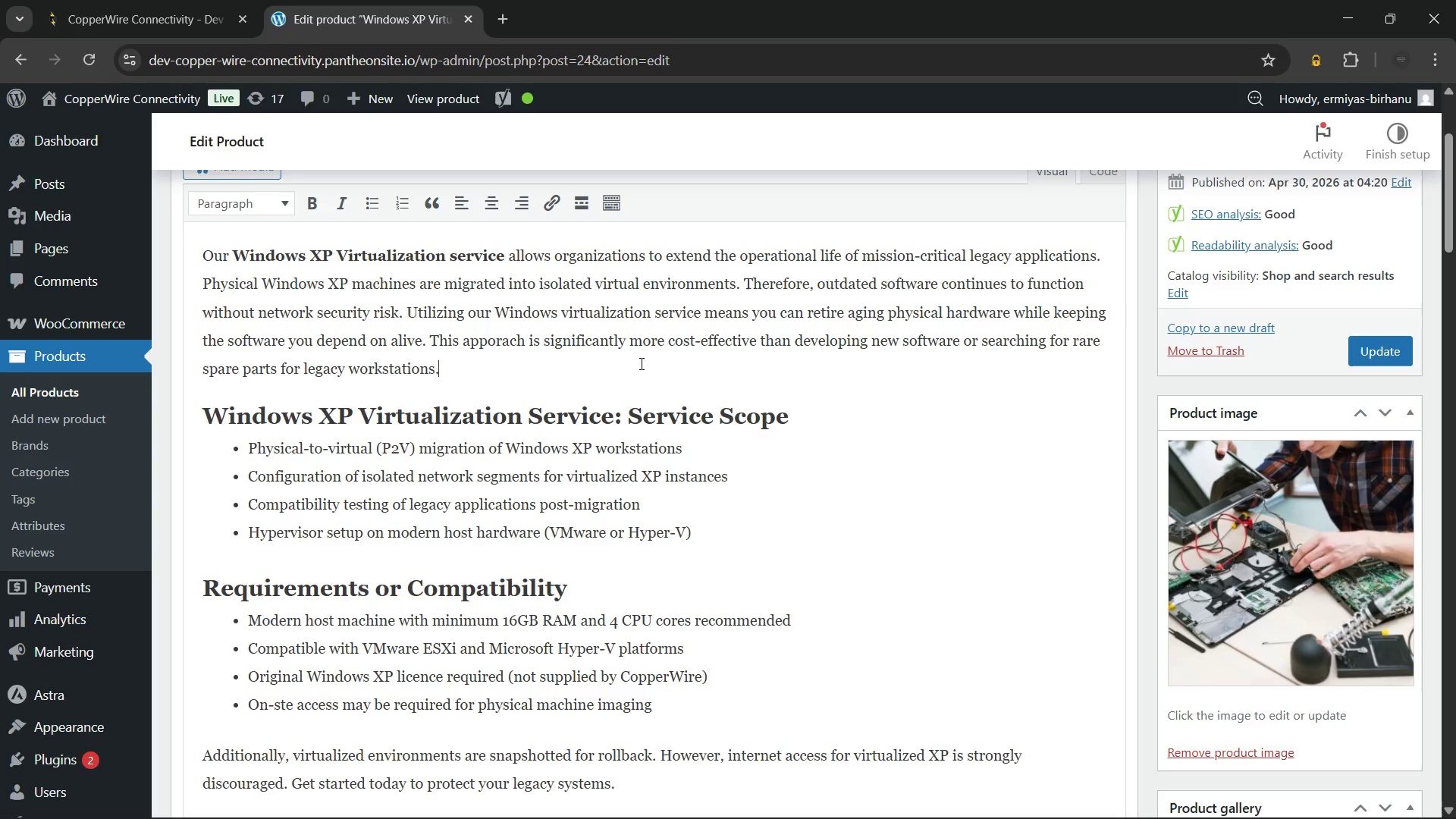 
scroll: coordinate [981, 448], scroll_direction: down, amount: 25.0
 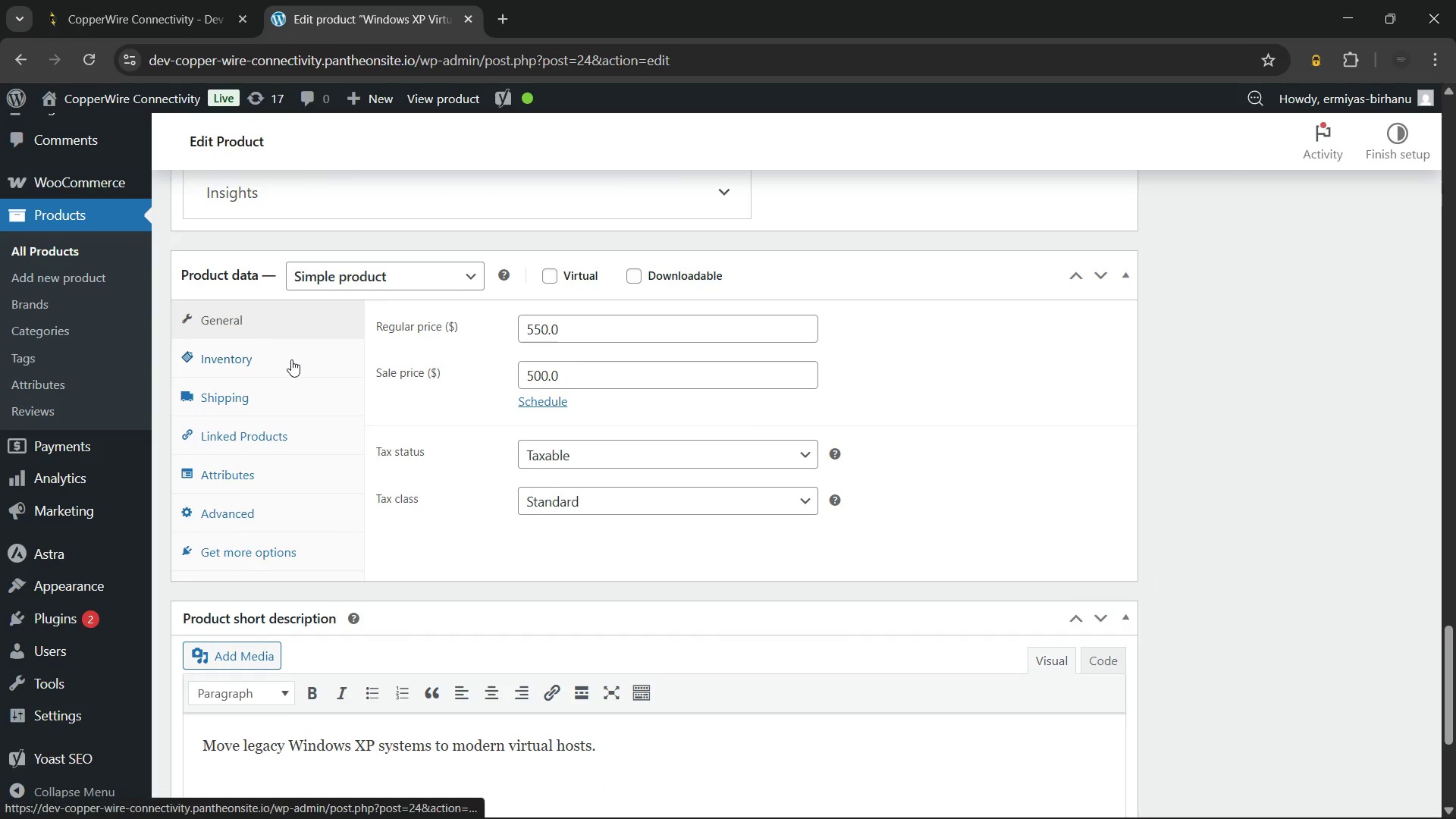 
left_click([291, 359])
 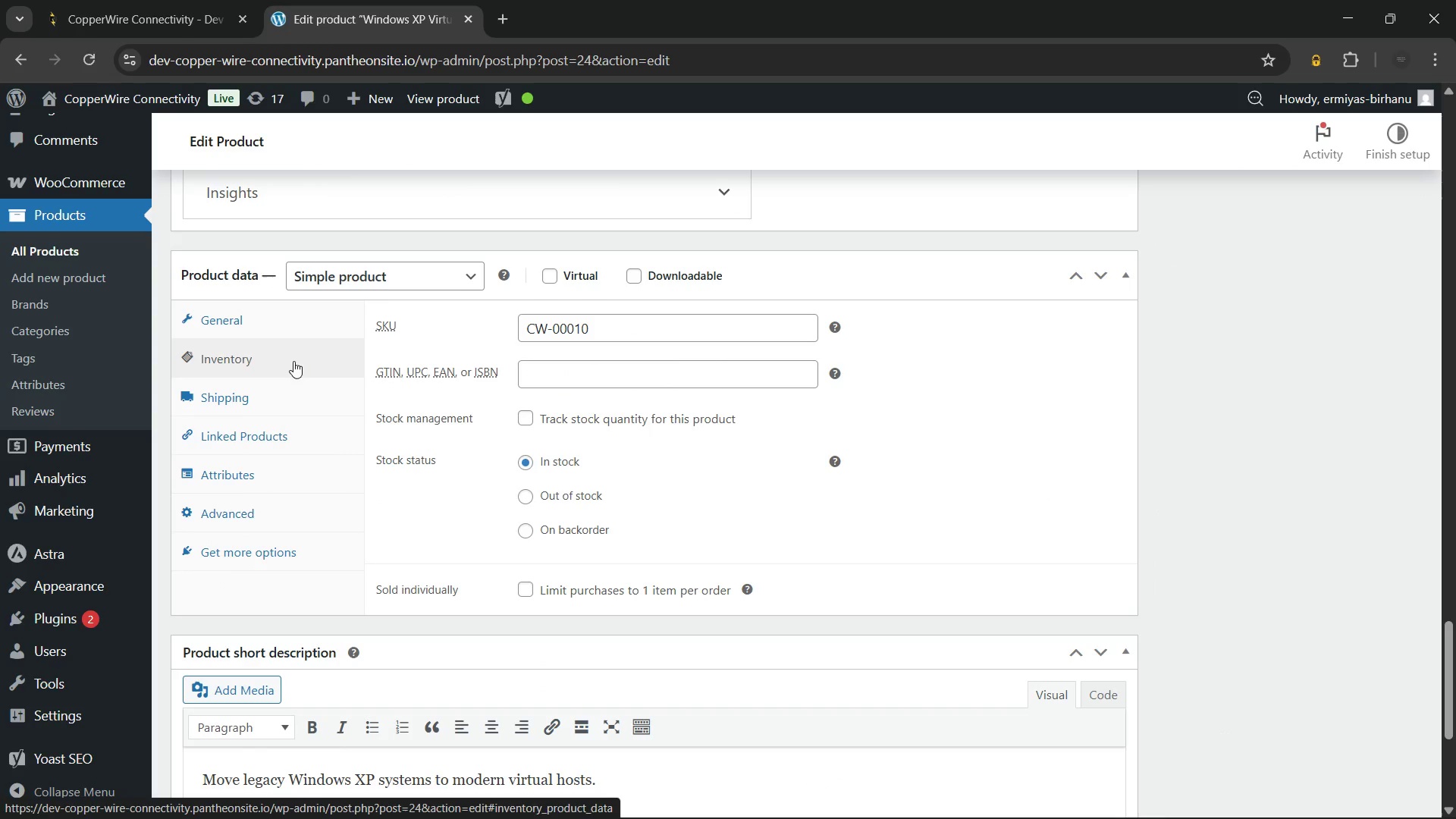 
left_click([298, 389])
 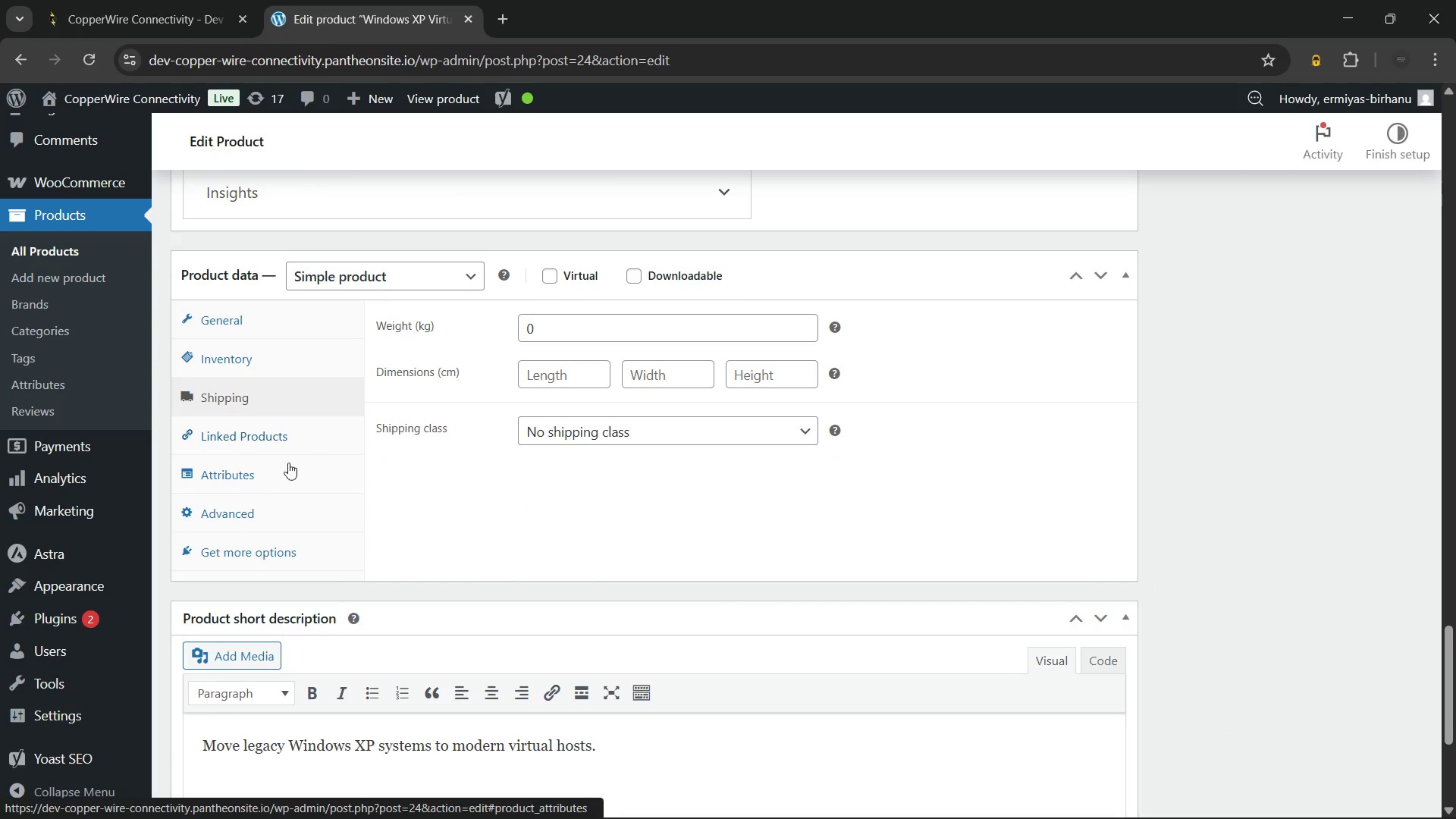 
left_click([286, 483])
 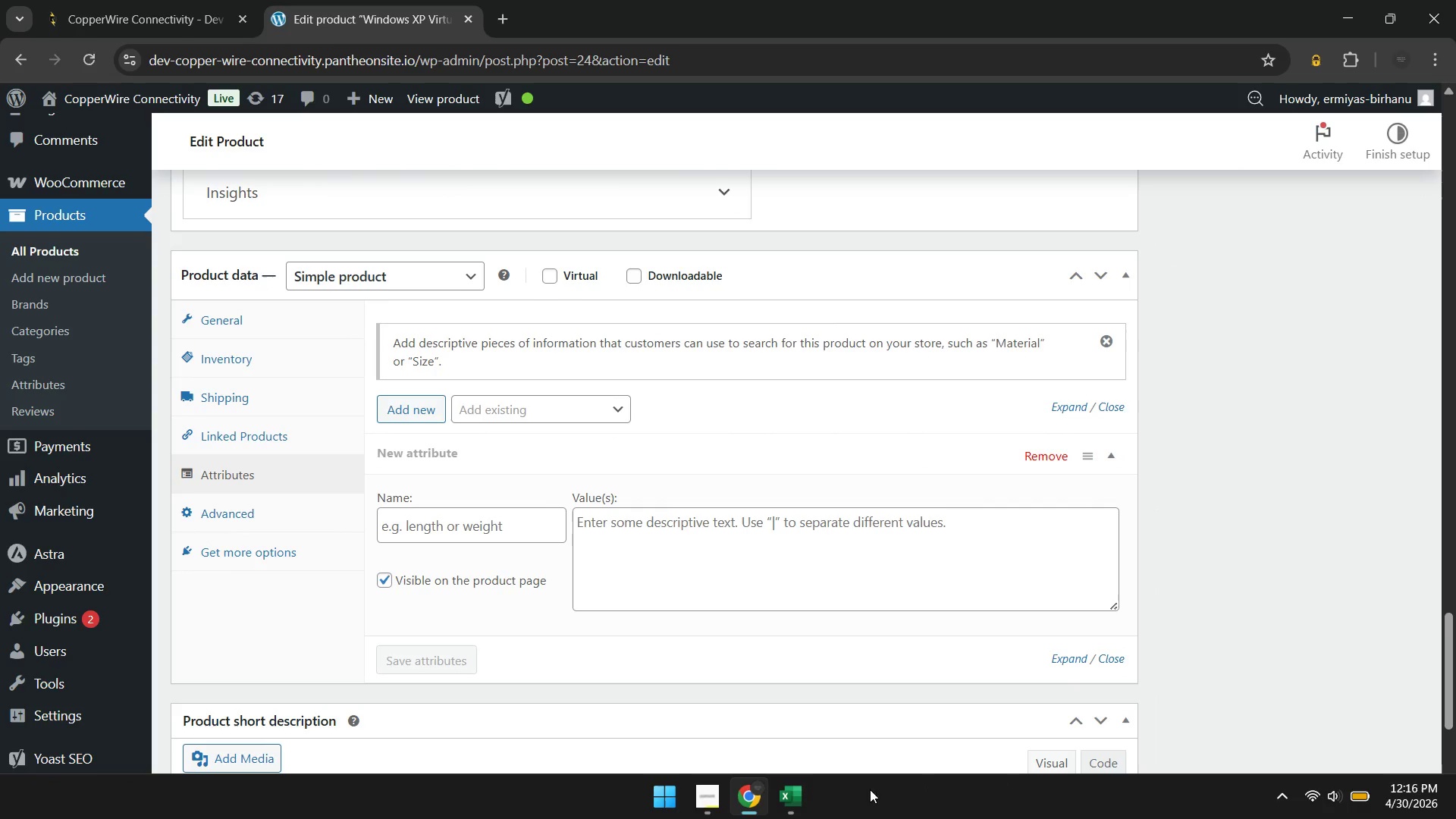 
left_click([778, 802])
 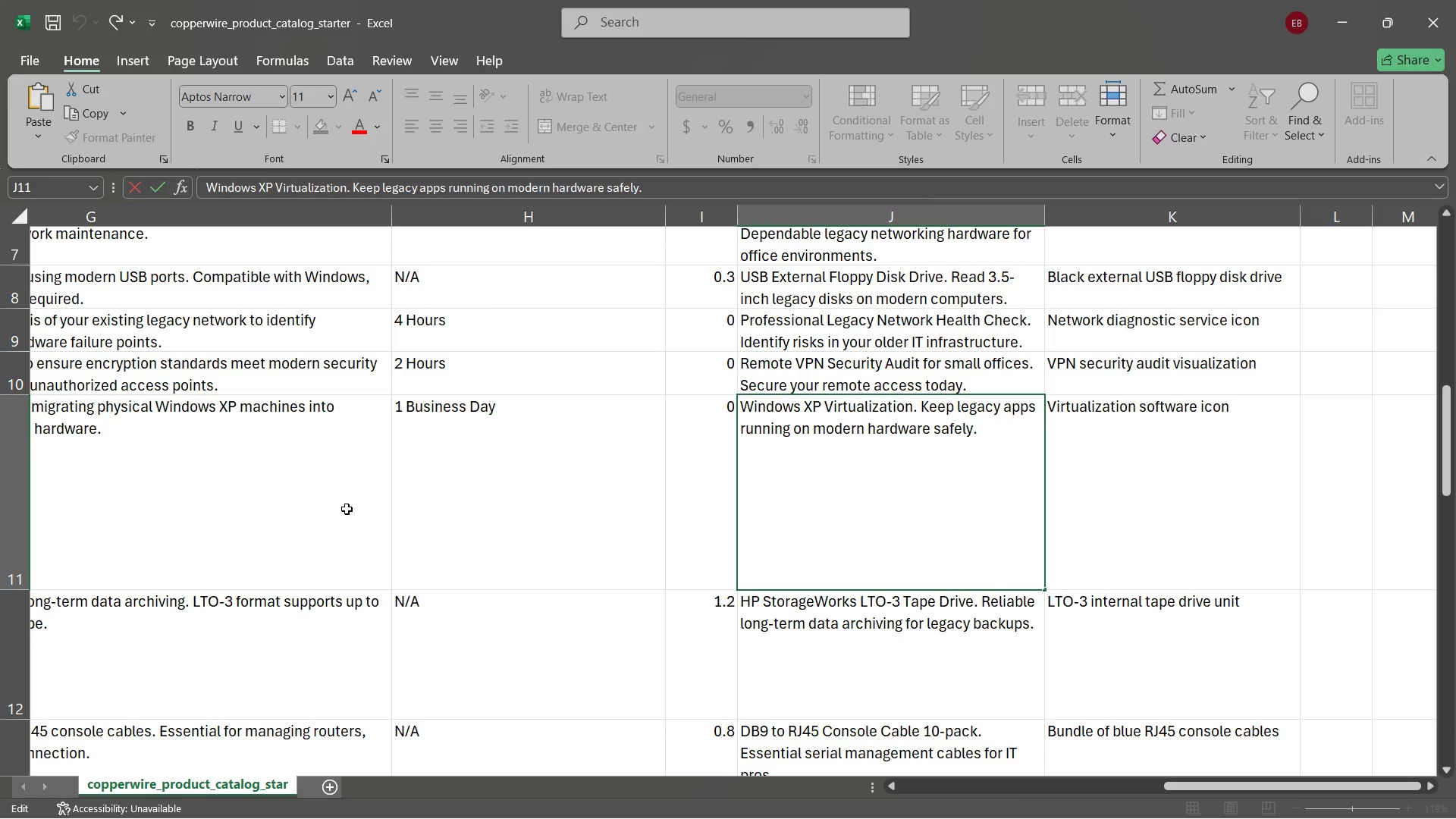 
left_click([438, 487])
 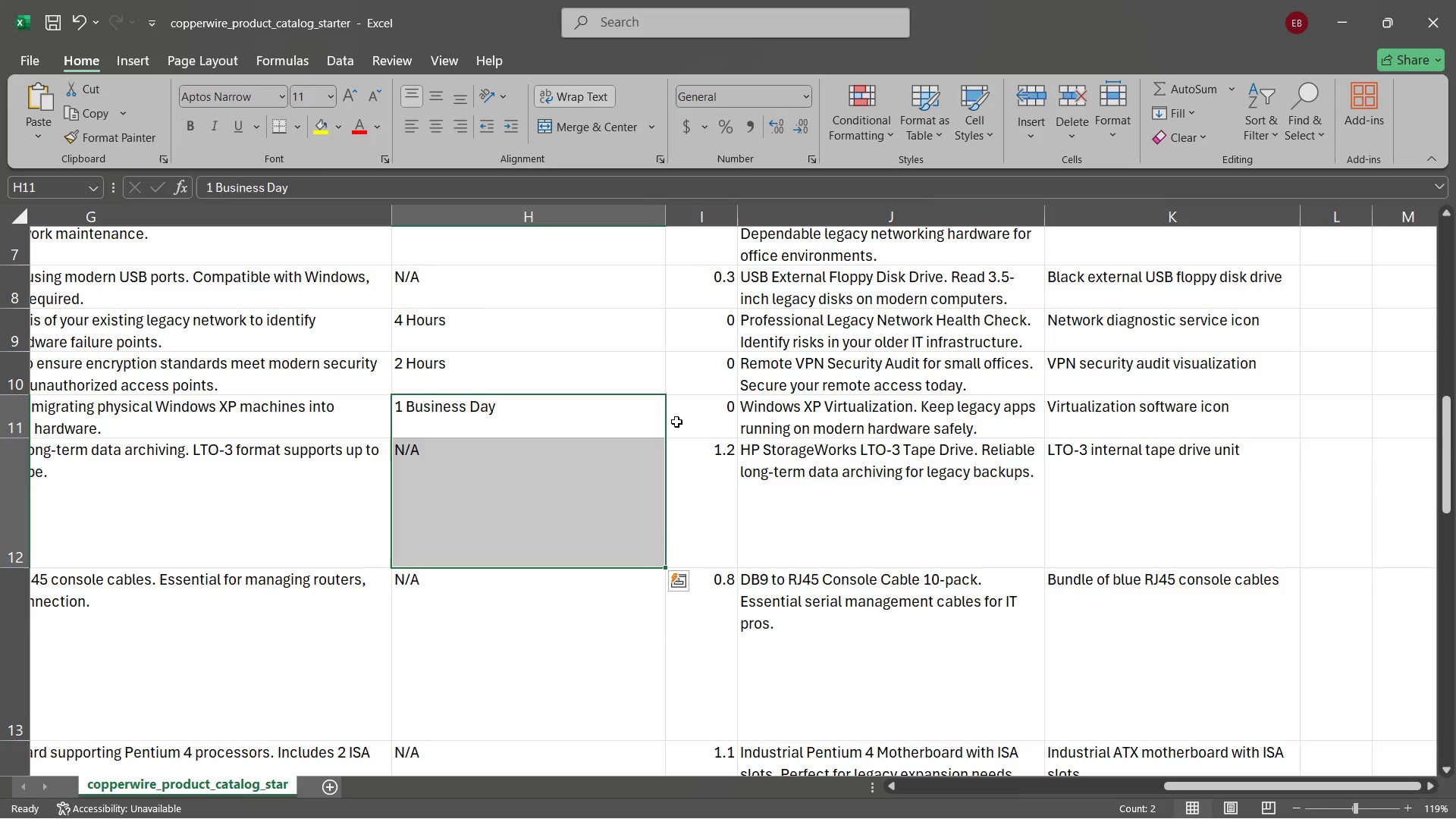 
left_click([777, 422])
 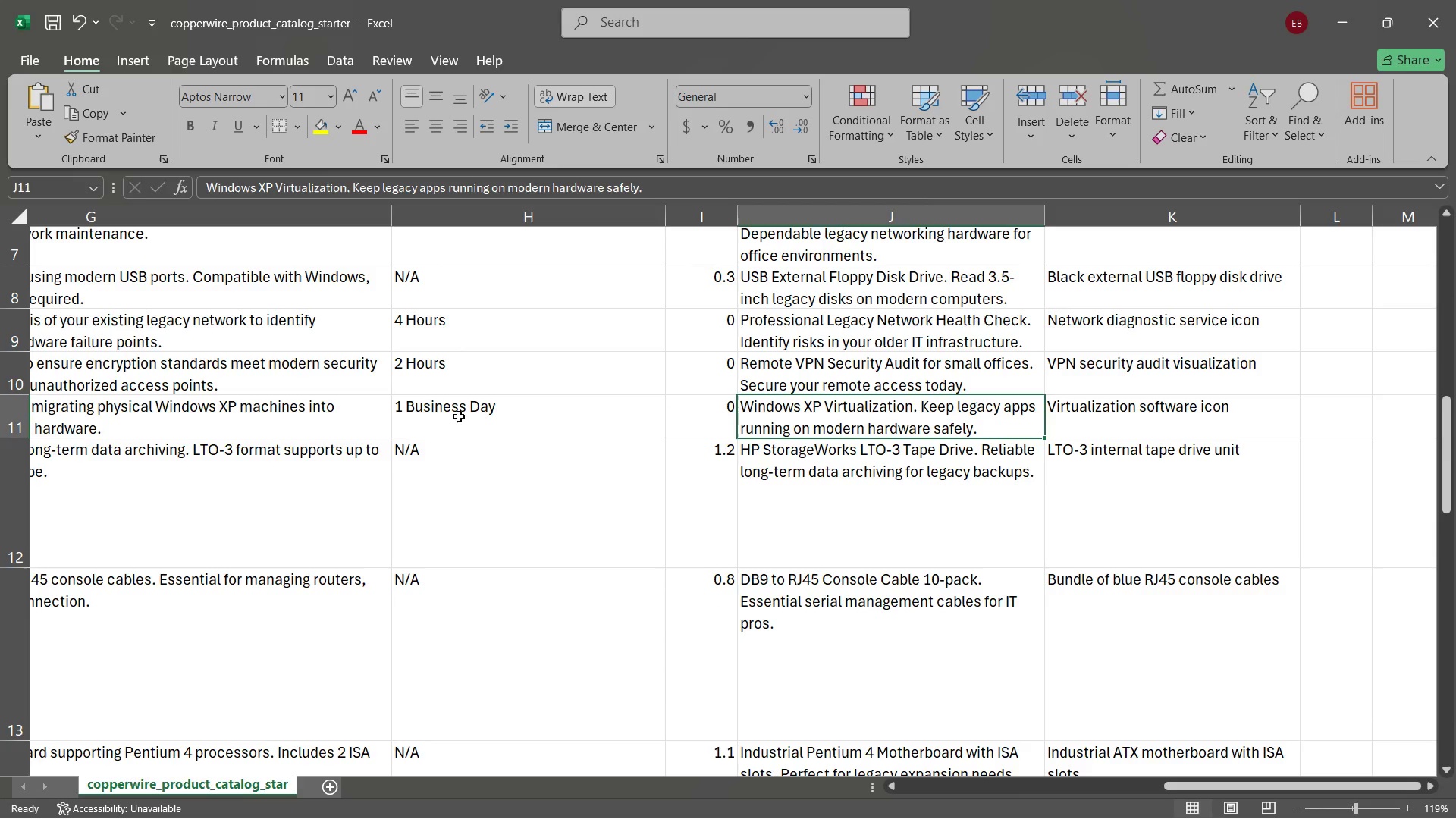 
left_click([459, 416])
 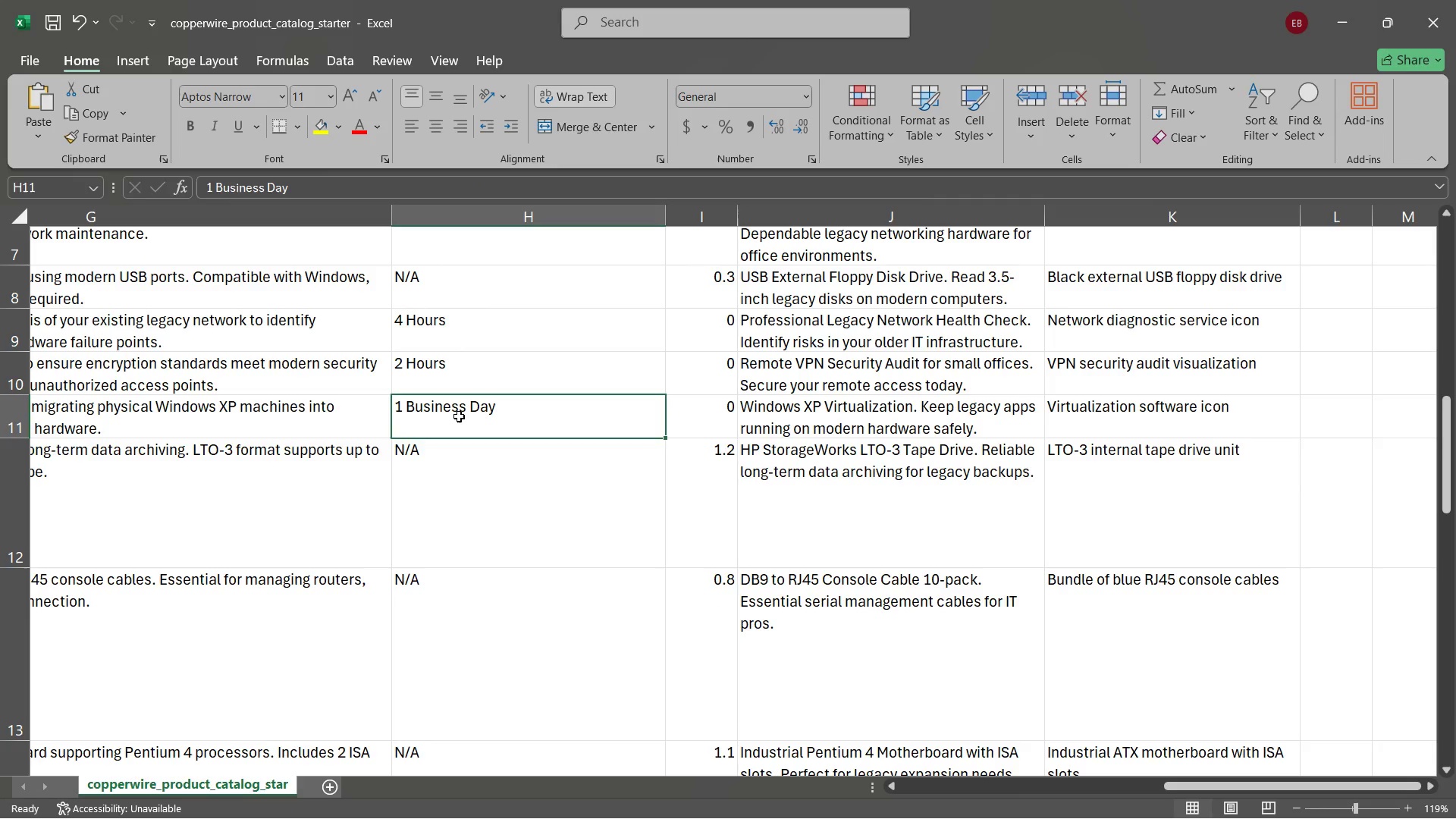 
key(Control+A)
 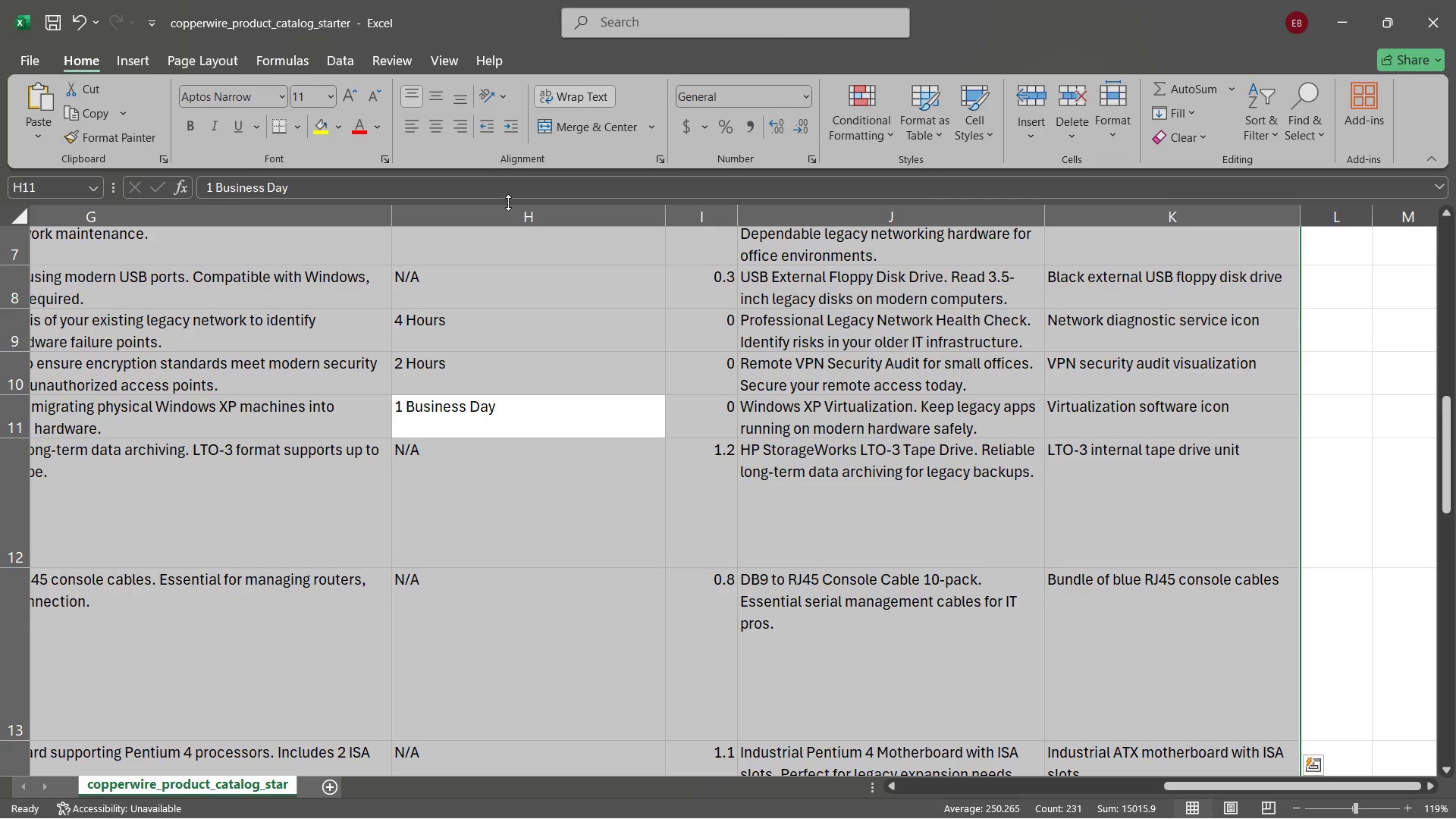 
left_click([529, 265])
 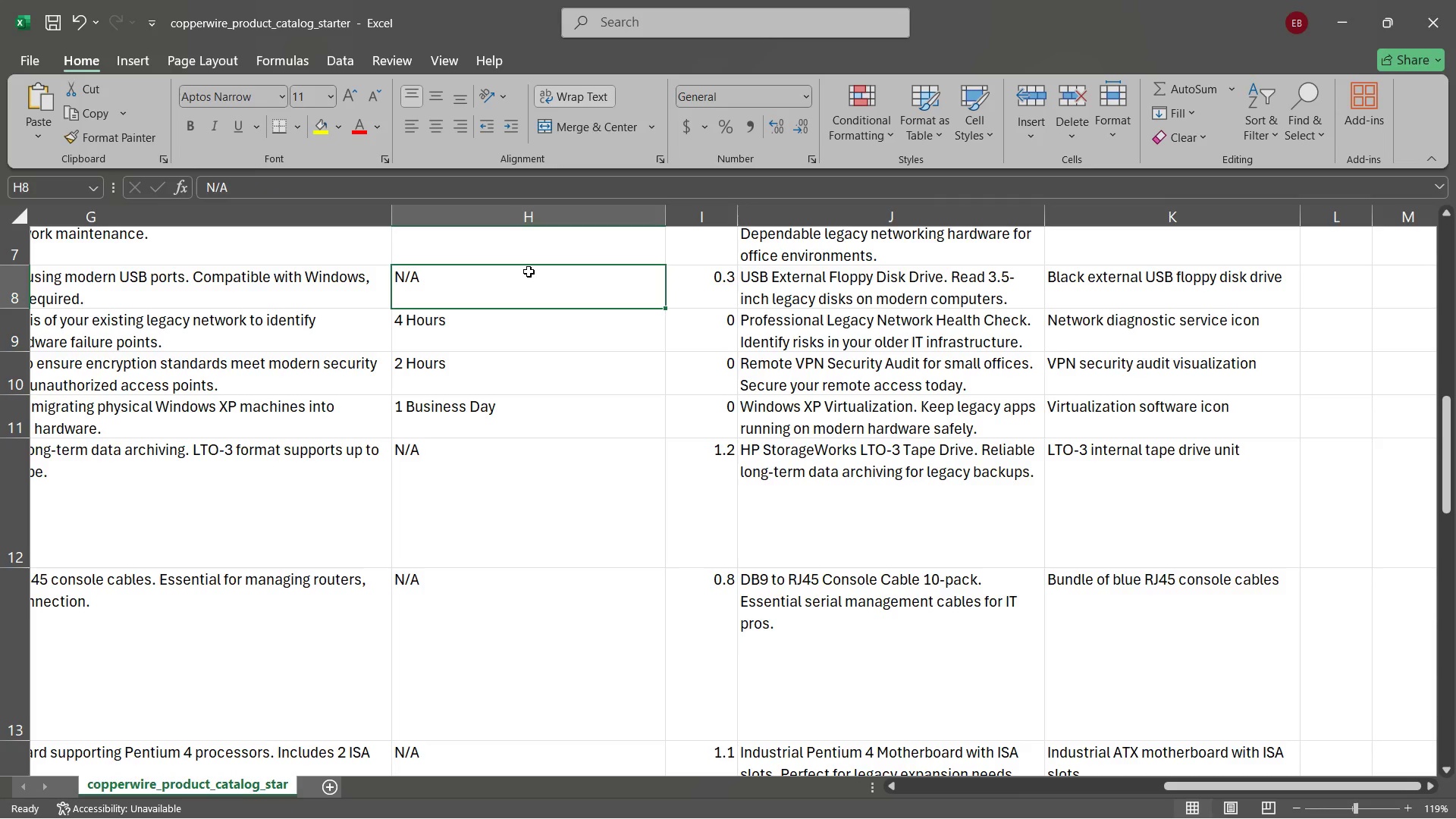 
key(Control+A)
 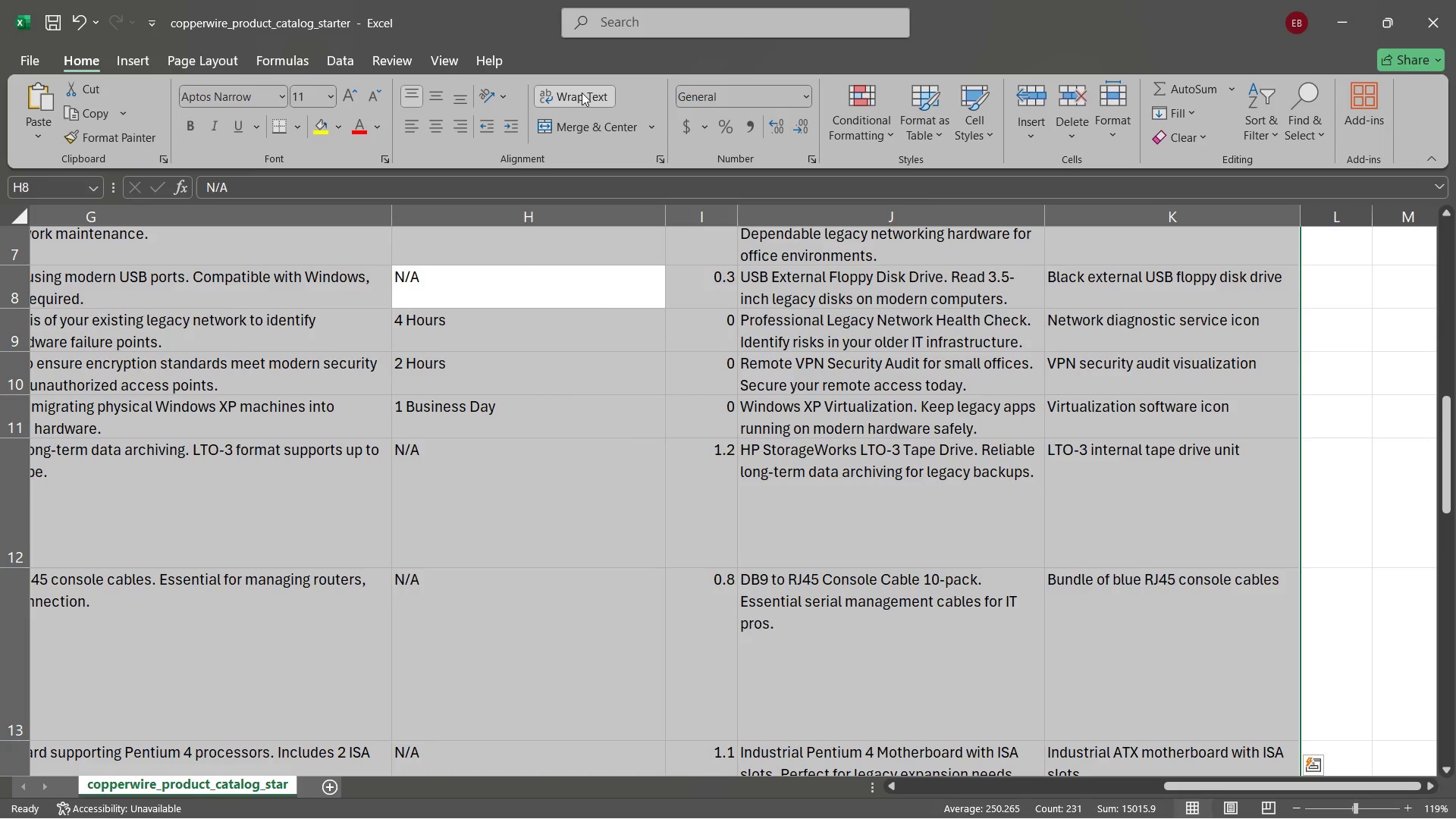 
left_click([581, 88])
 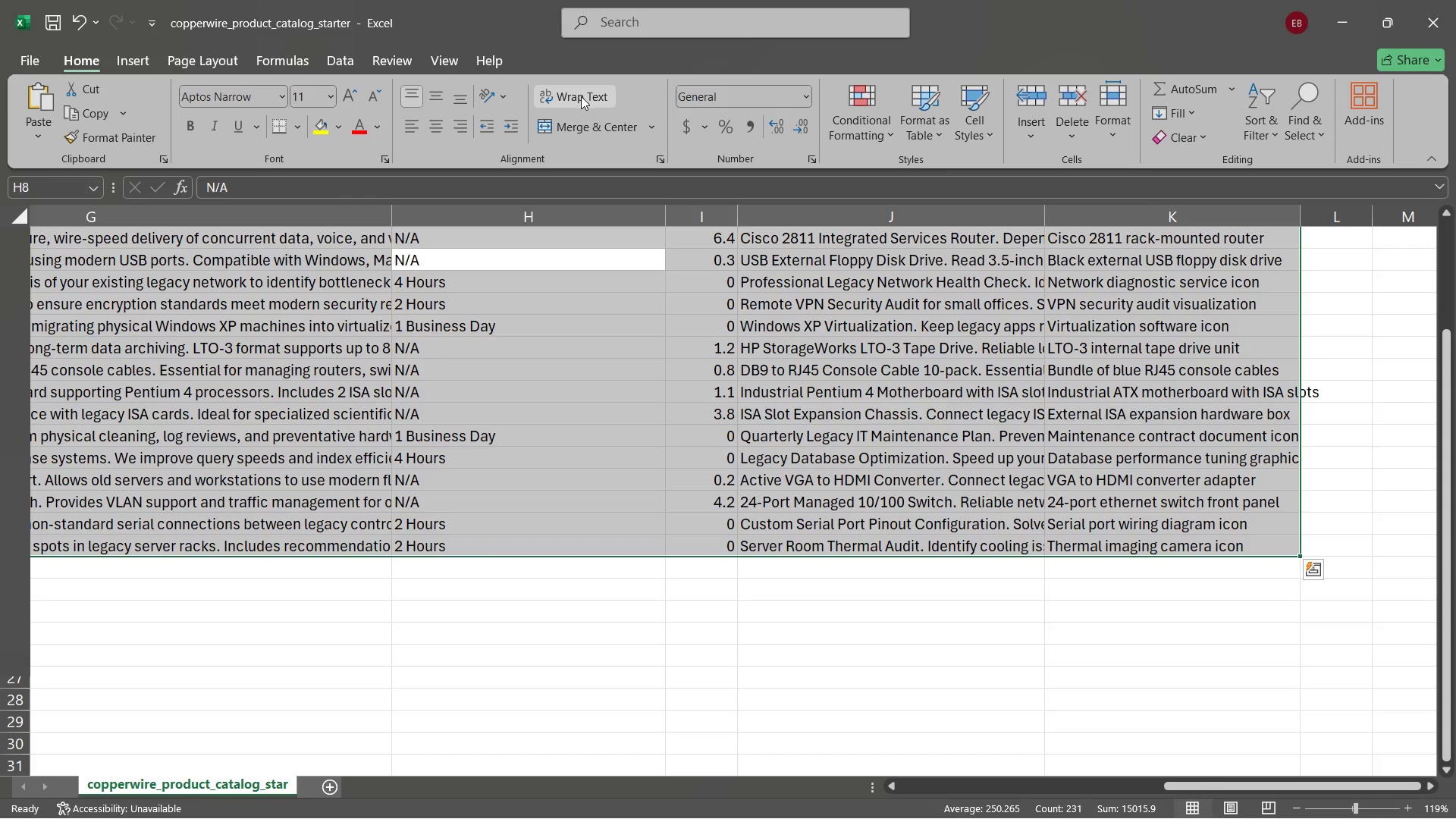 
left_click([581, 96])
 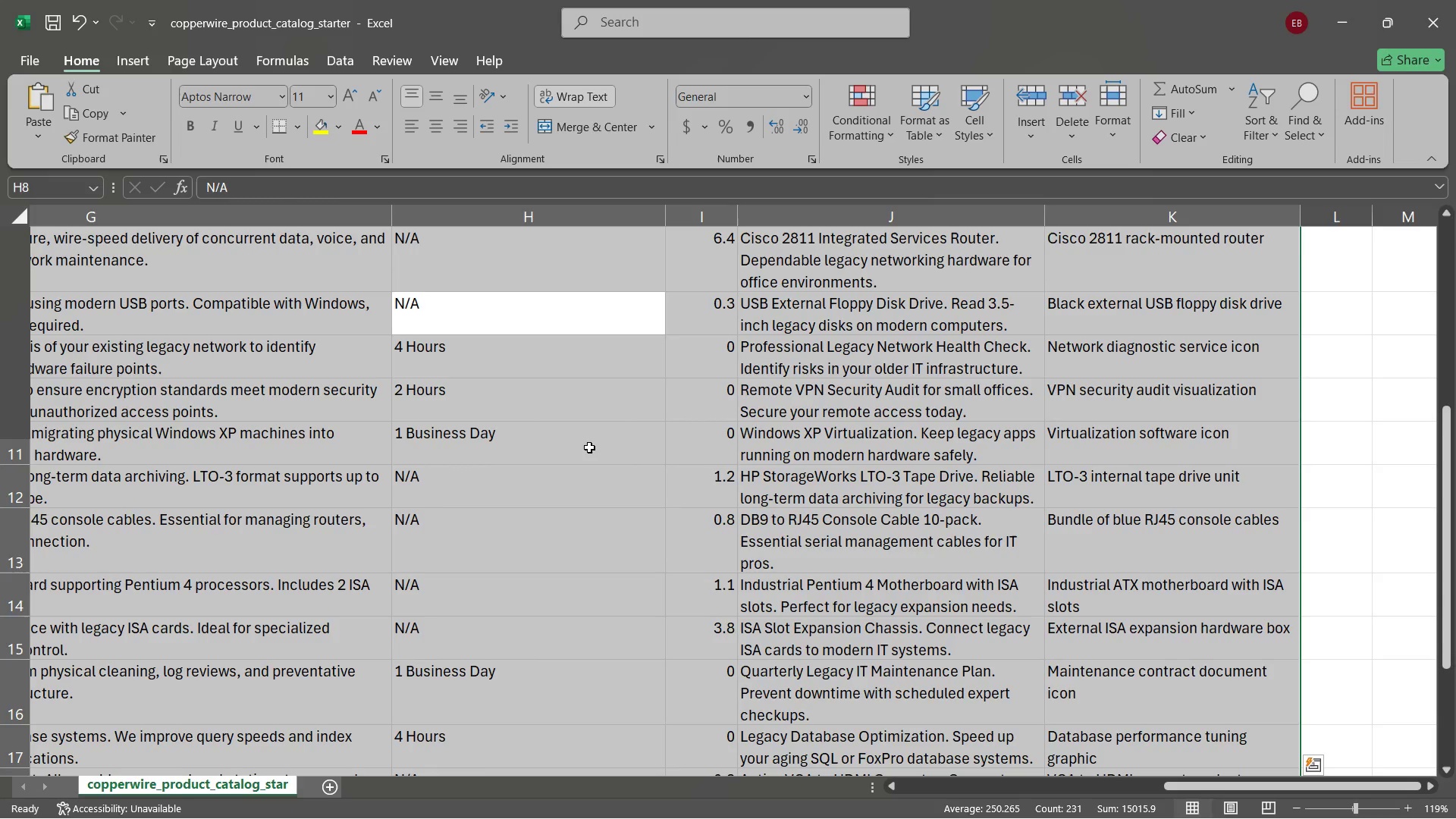 
left_click([589, 447])
 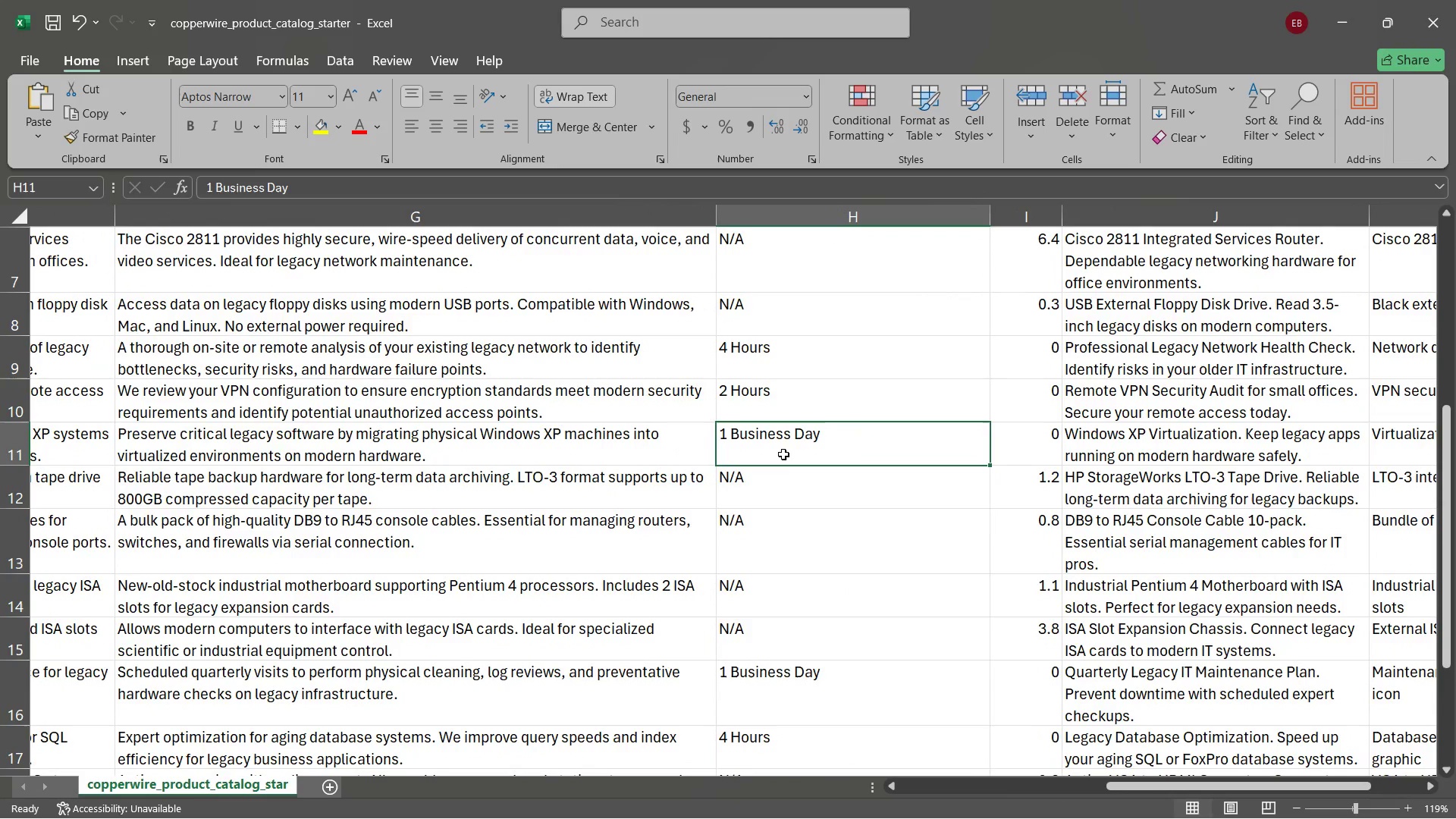 
wait(10.28)
 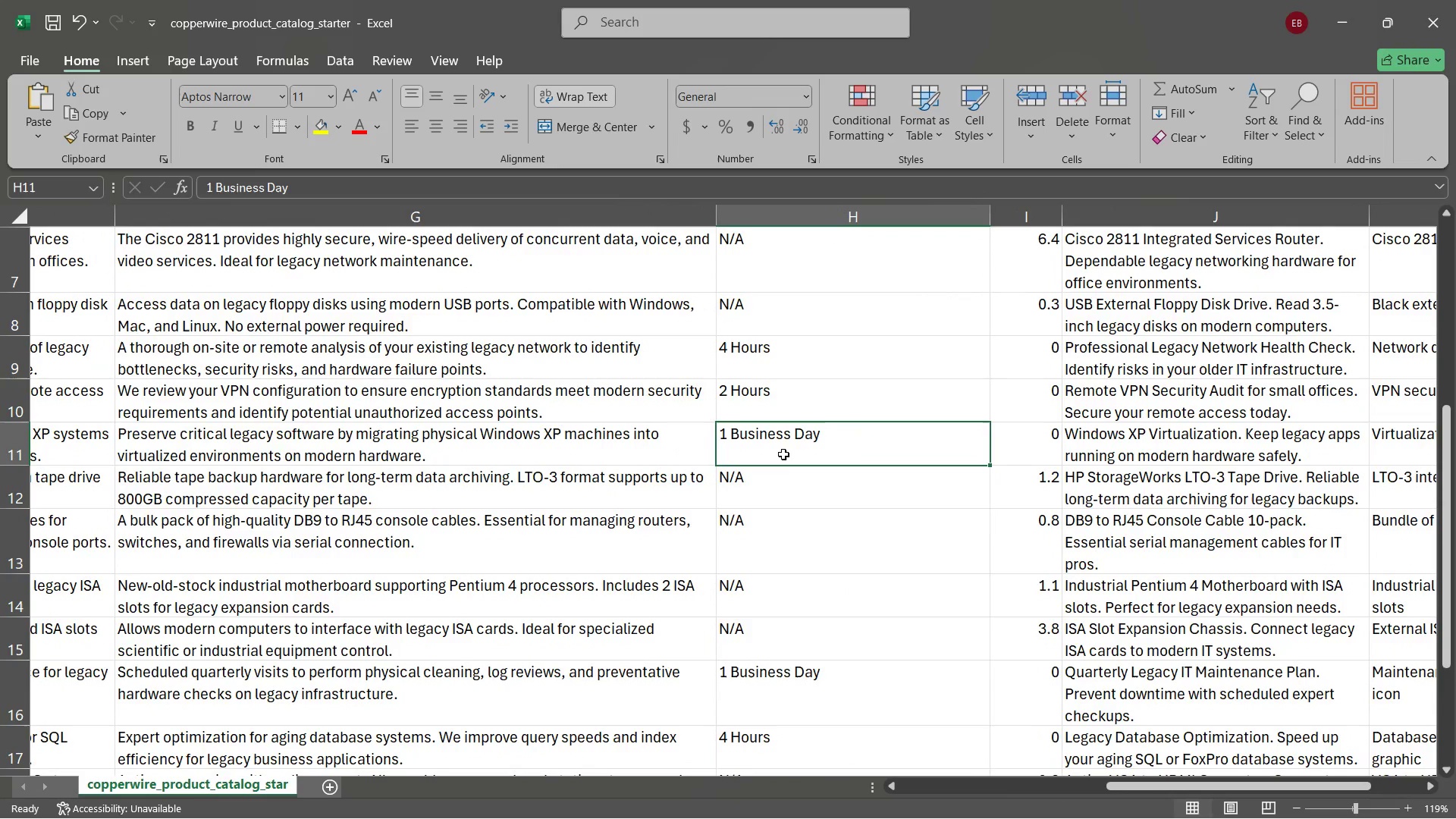 
left_click([741, 799])
 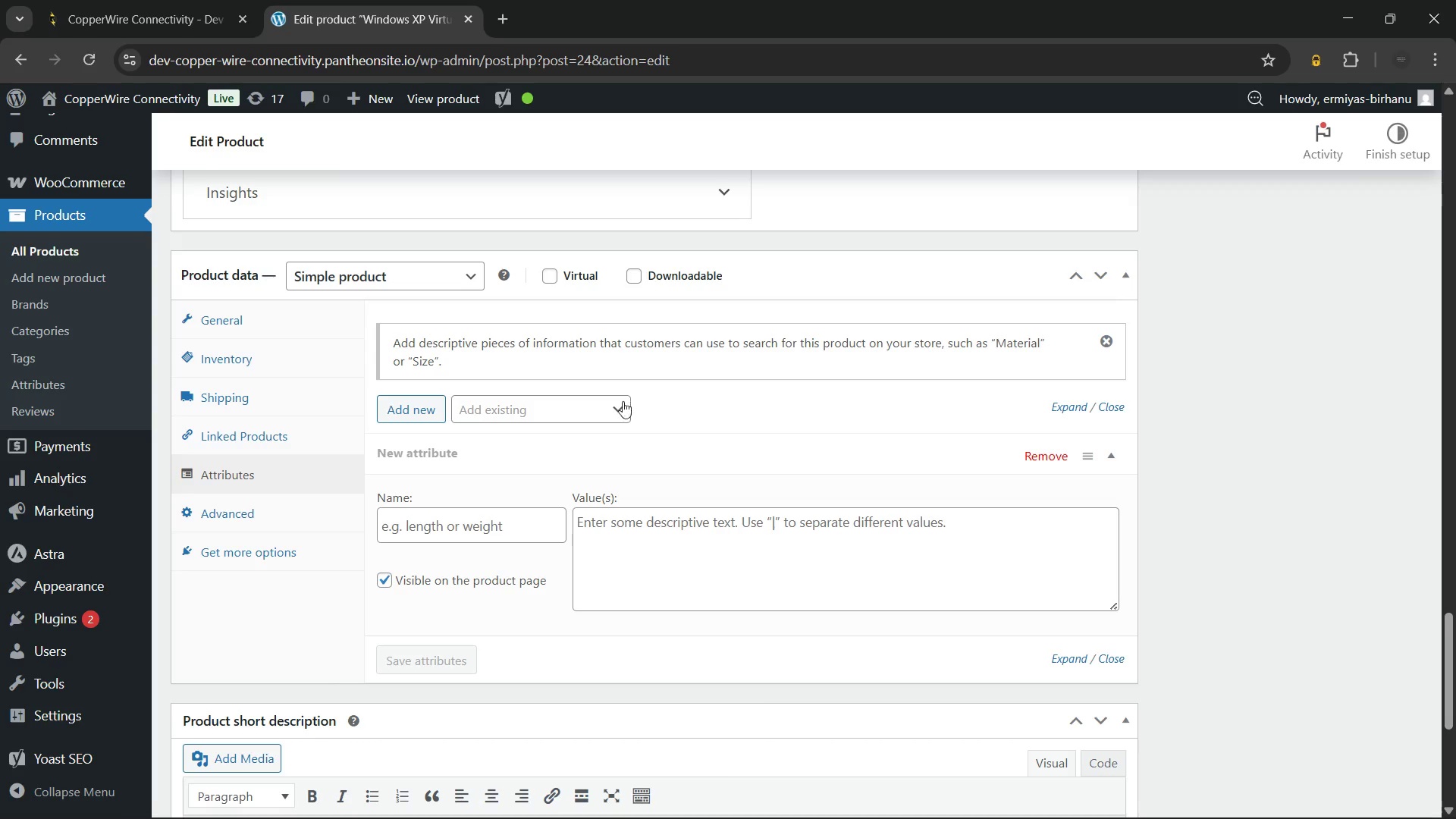 
left_click([560, 407])
 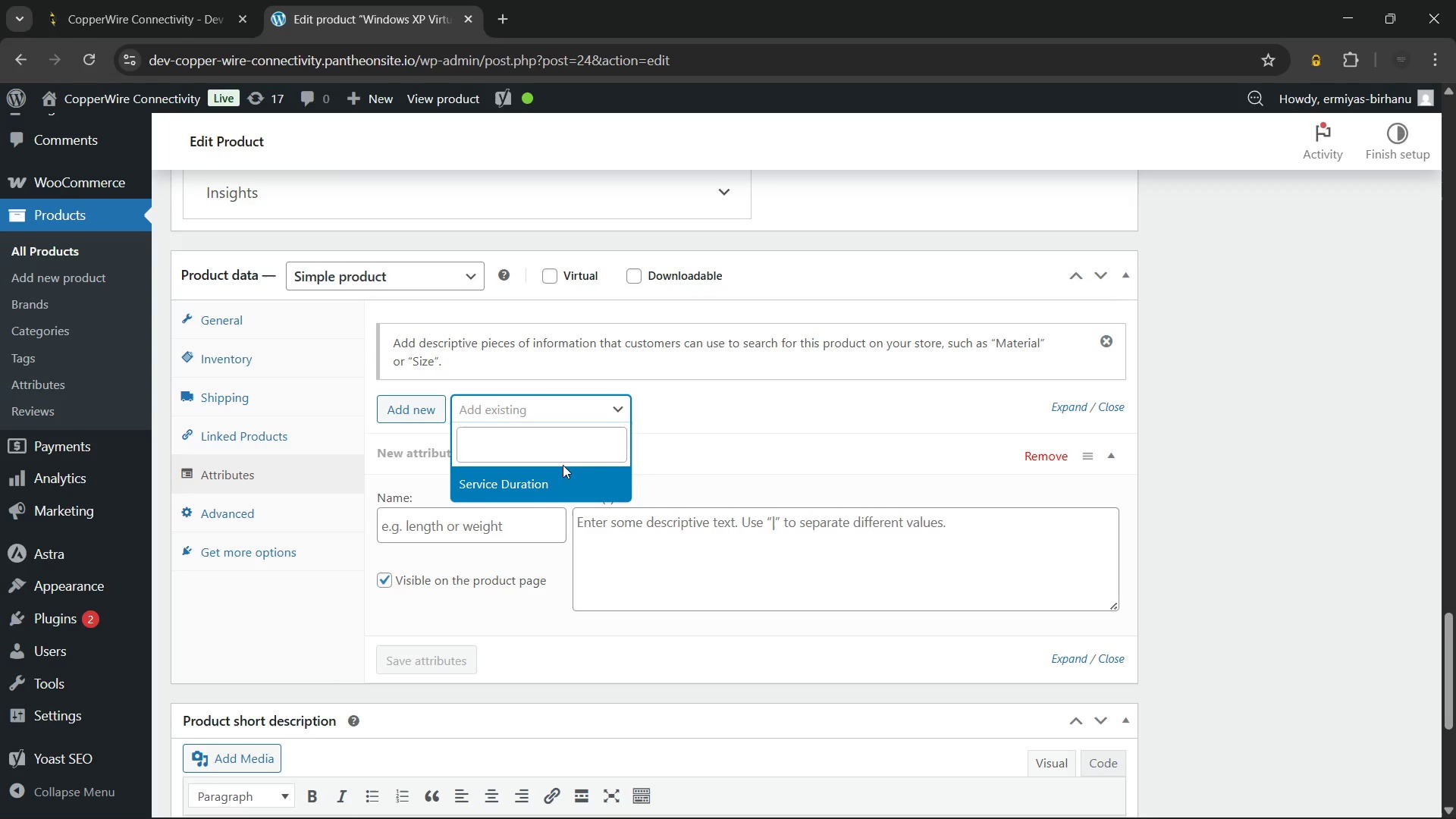 
left_click([562, 472])
 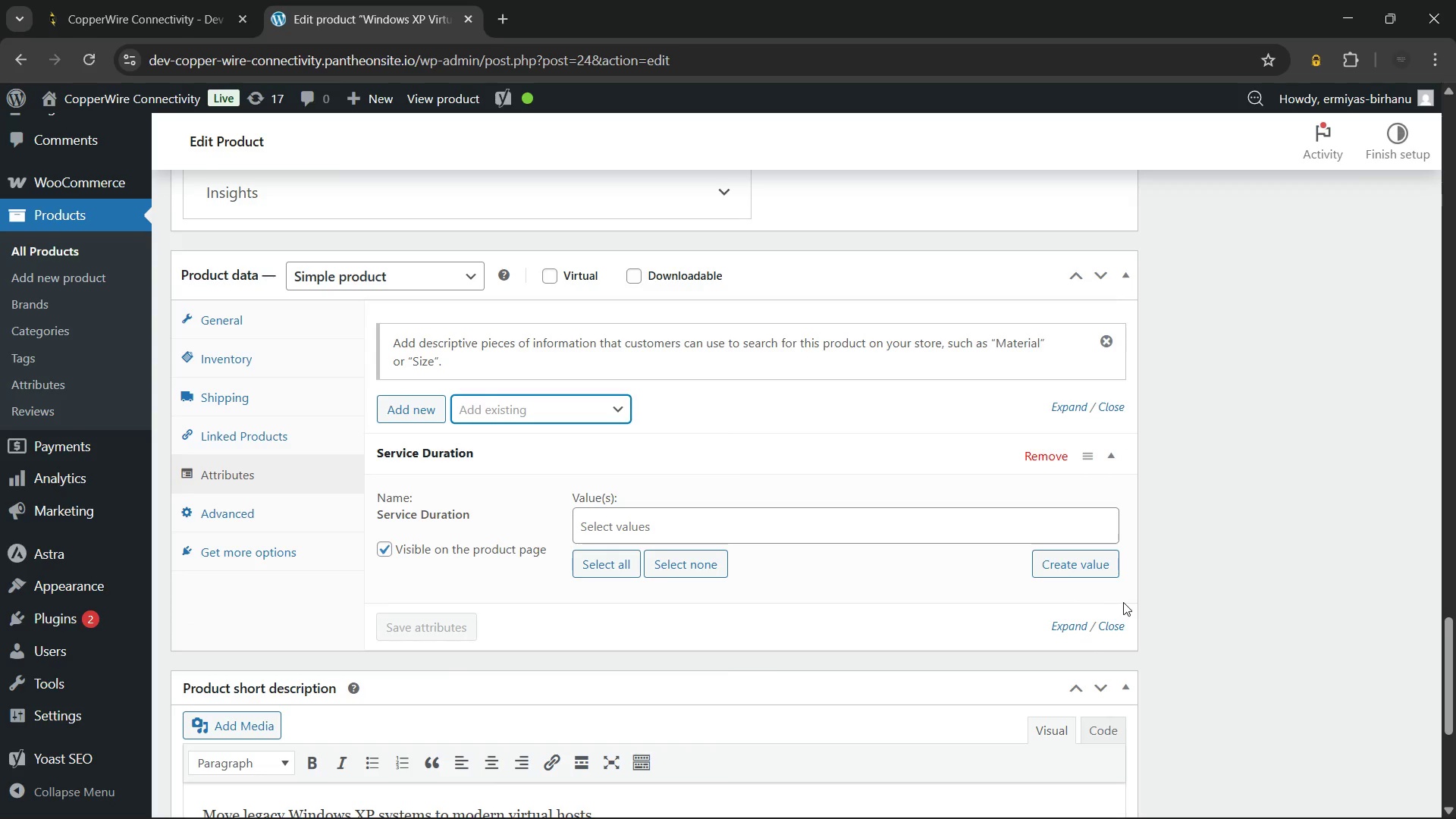 
left_click([1091, 566])
 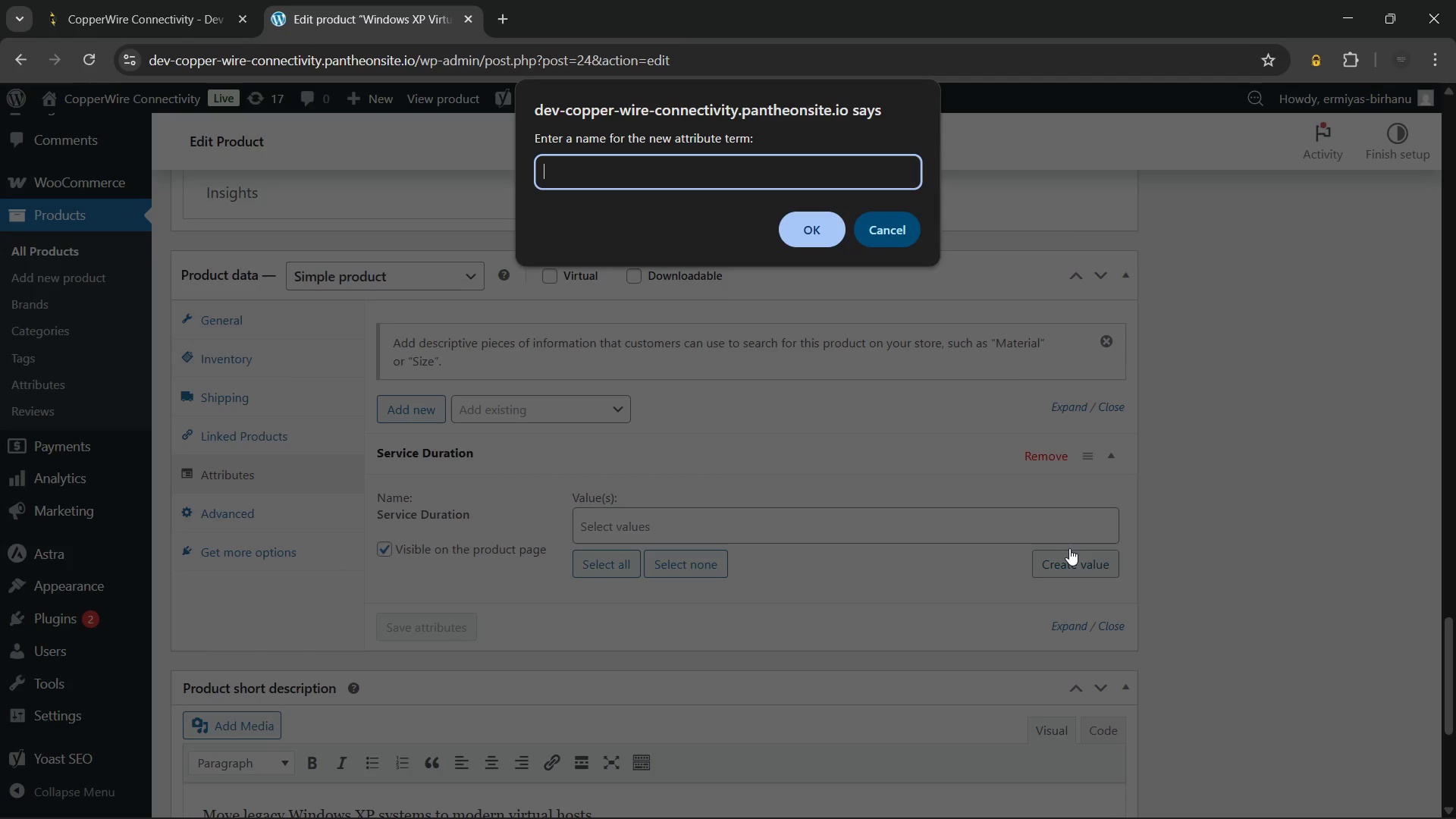 
type(1 Business Day)
 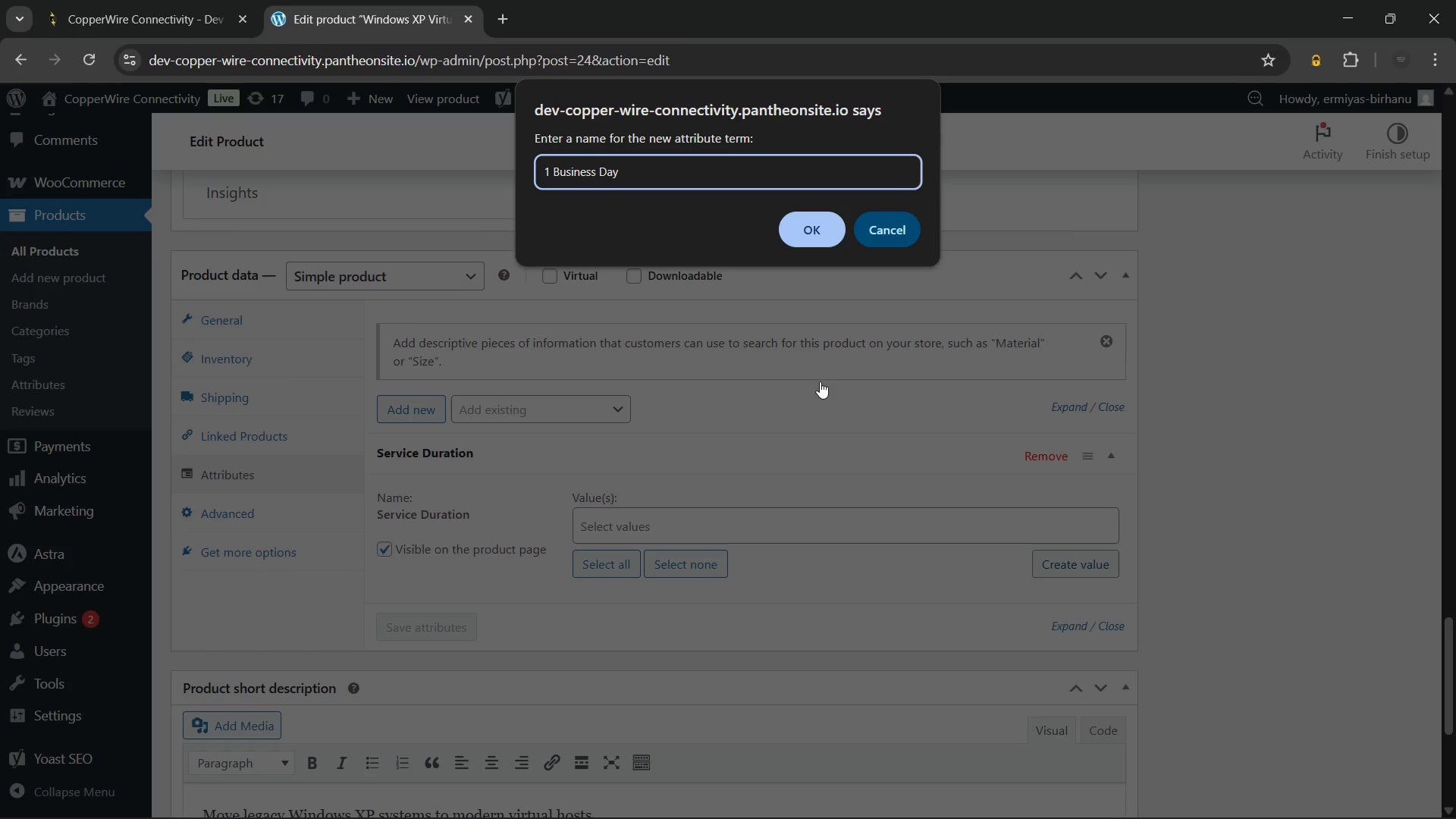 
left_click([817, 228])
 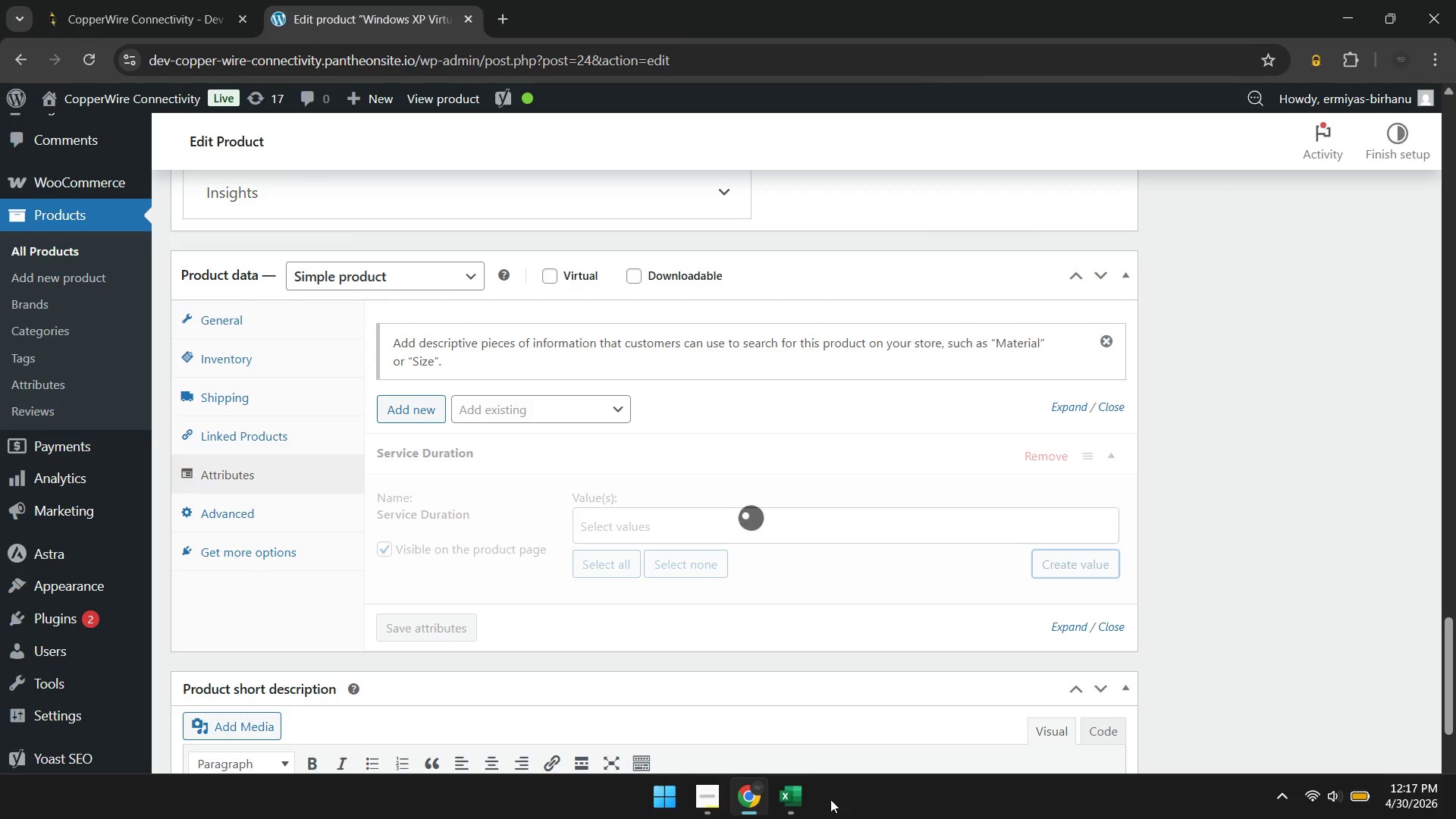 
left_click([795, 805])
 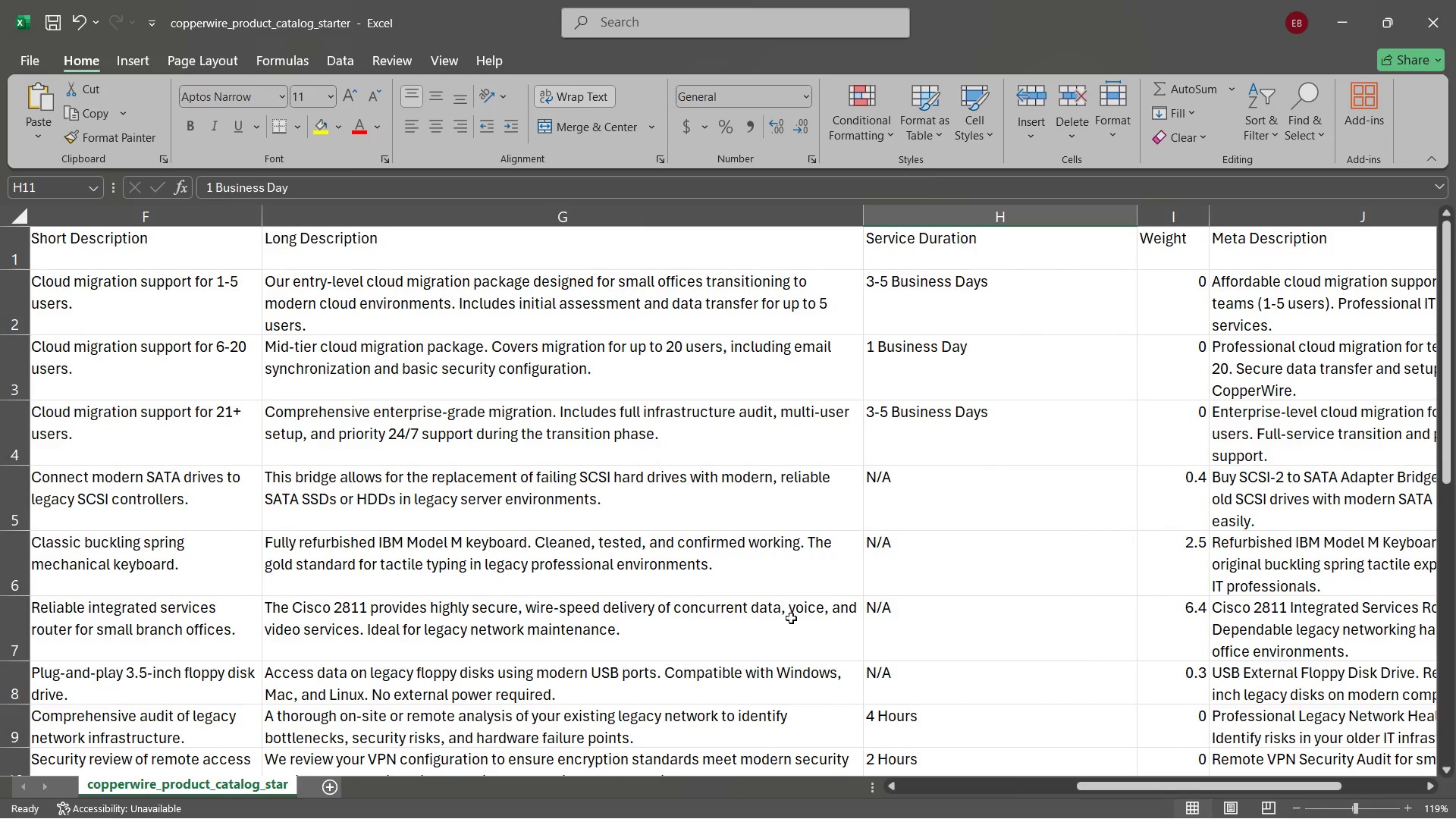 
left_click([756, 799])
 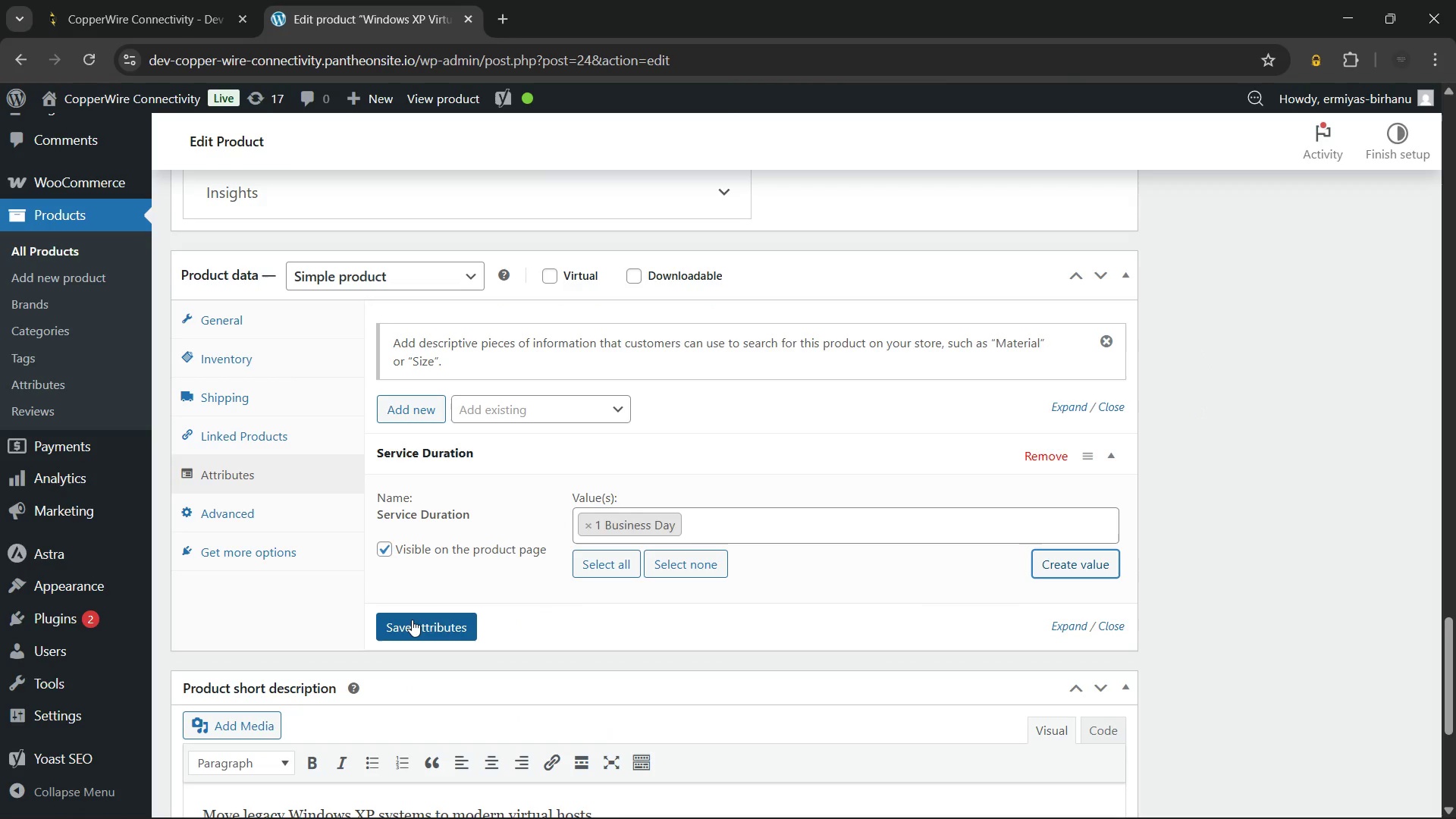 
left_click([412, 620])
 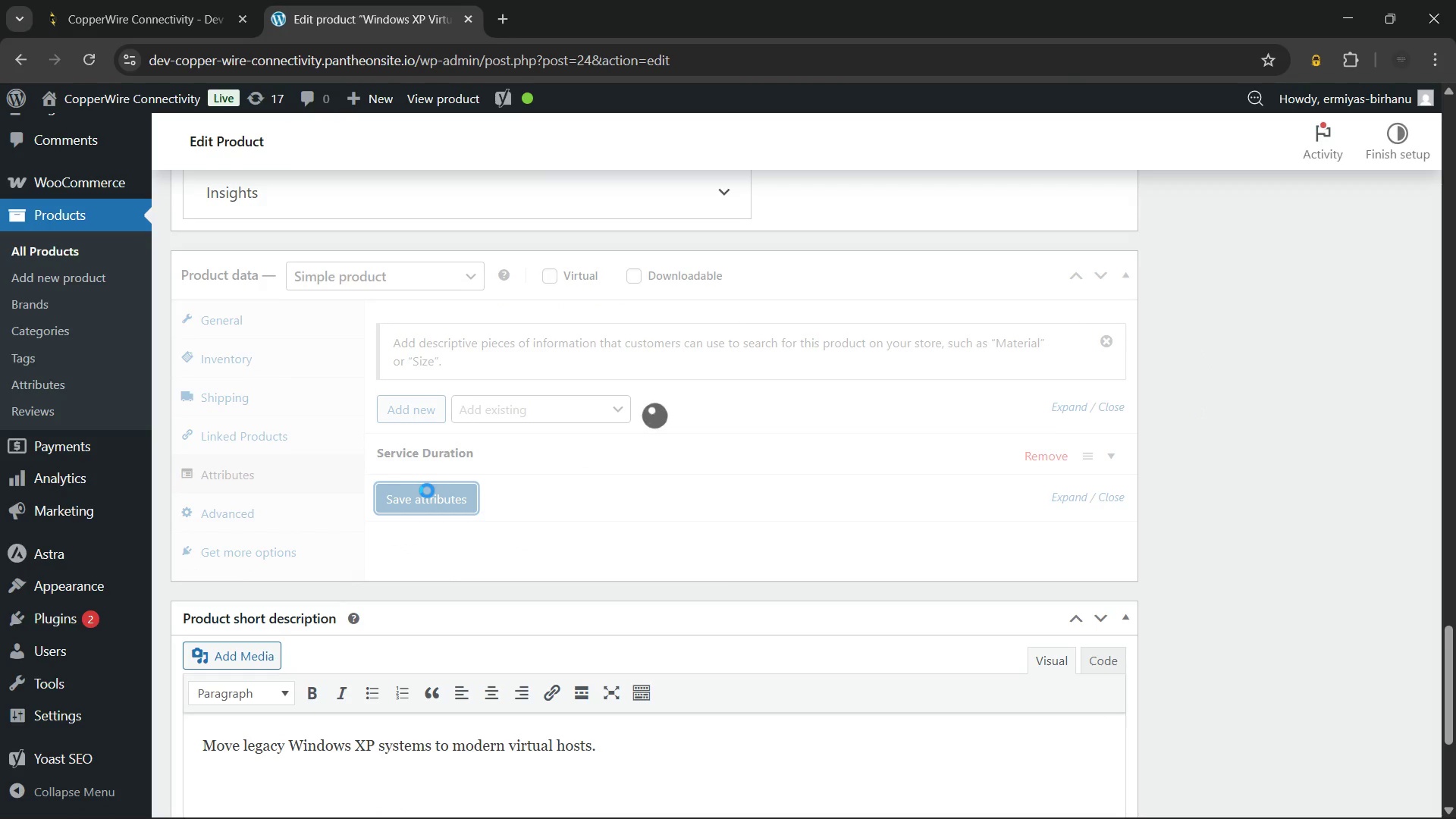 
wait(9.3)
 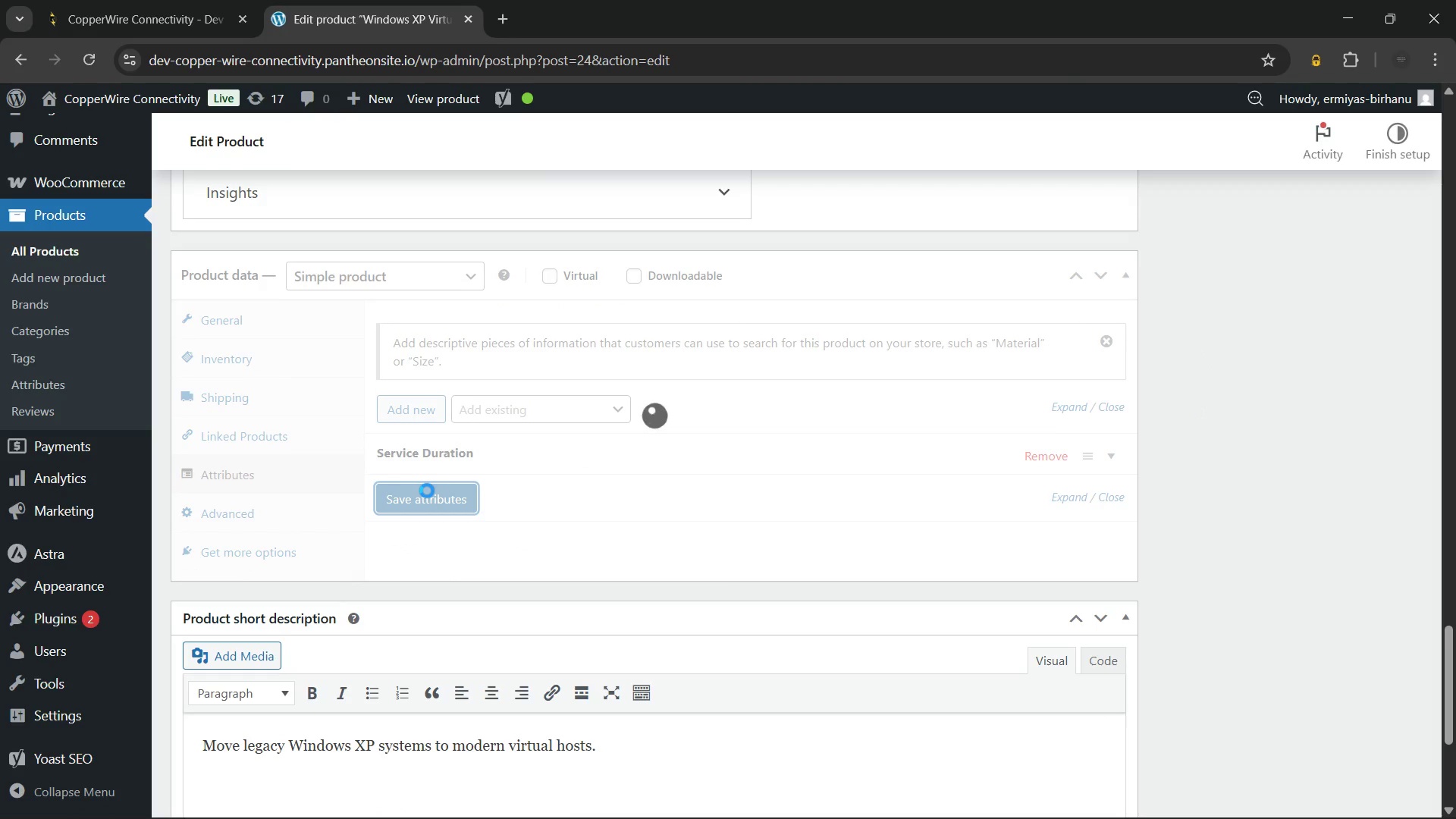 
scroll: coordinate [676, 453], scroll_direction: down, amount: 3.0
 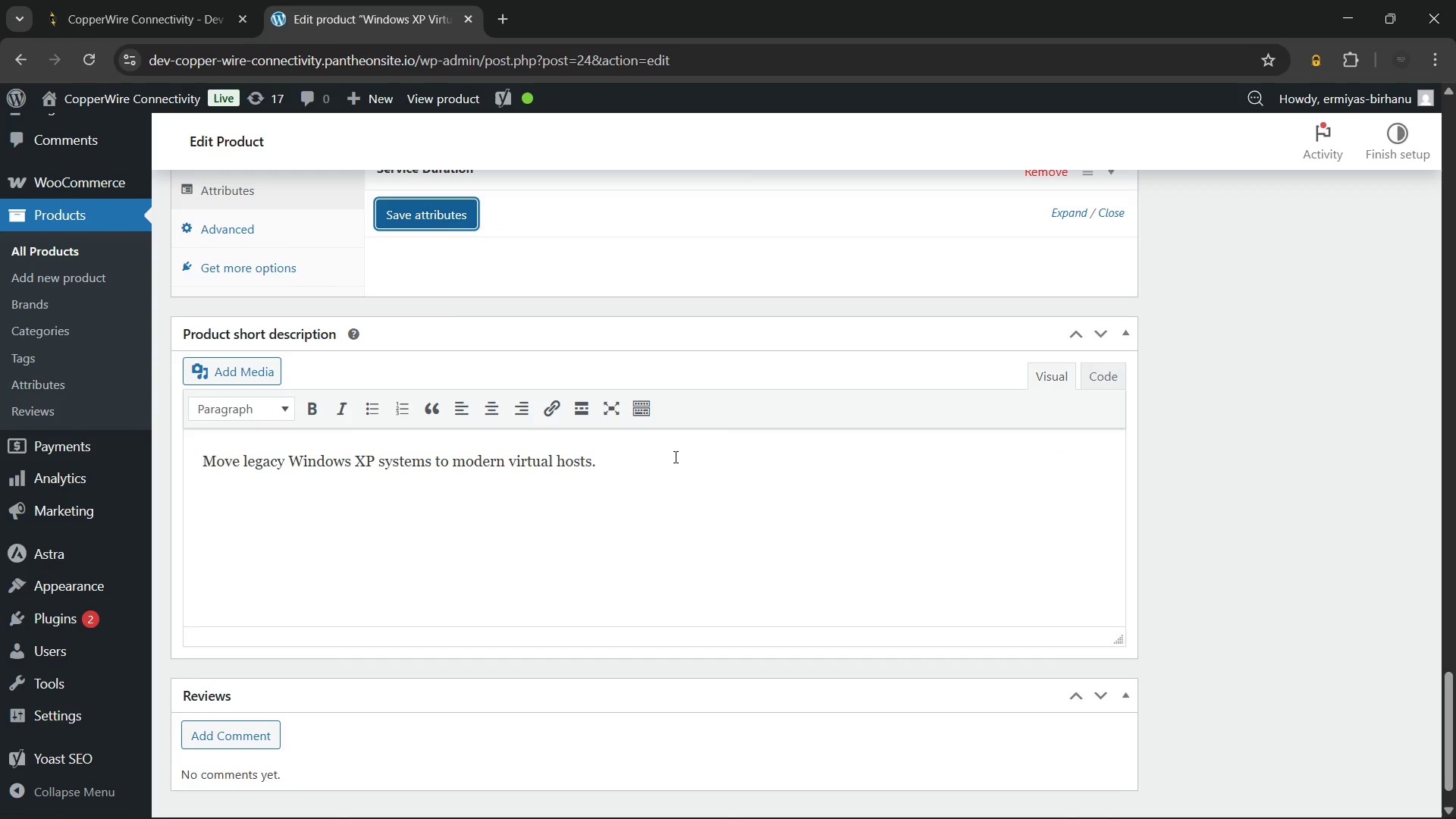 
left_click([674, 457])
 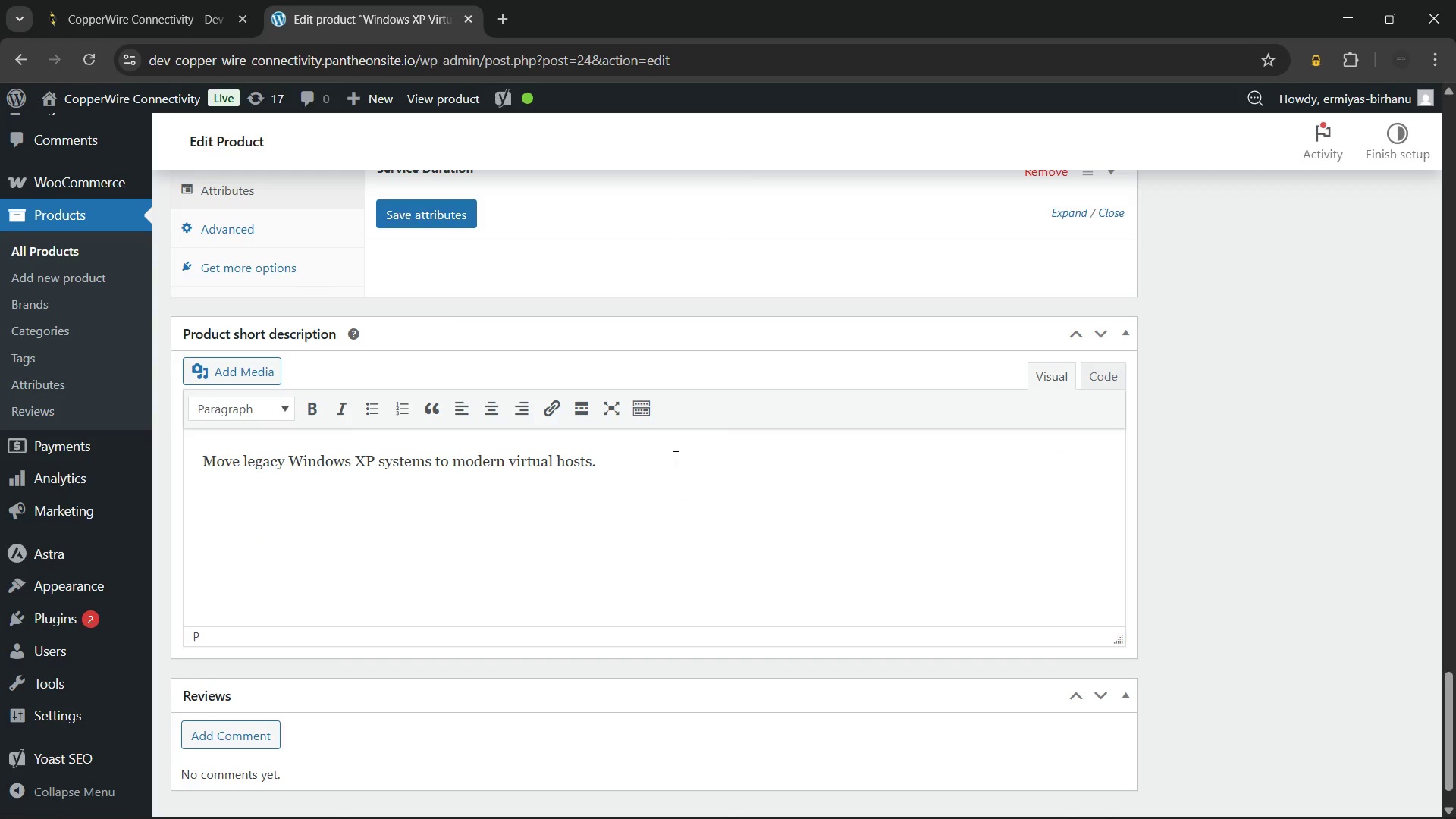 
key(Control+A)
 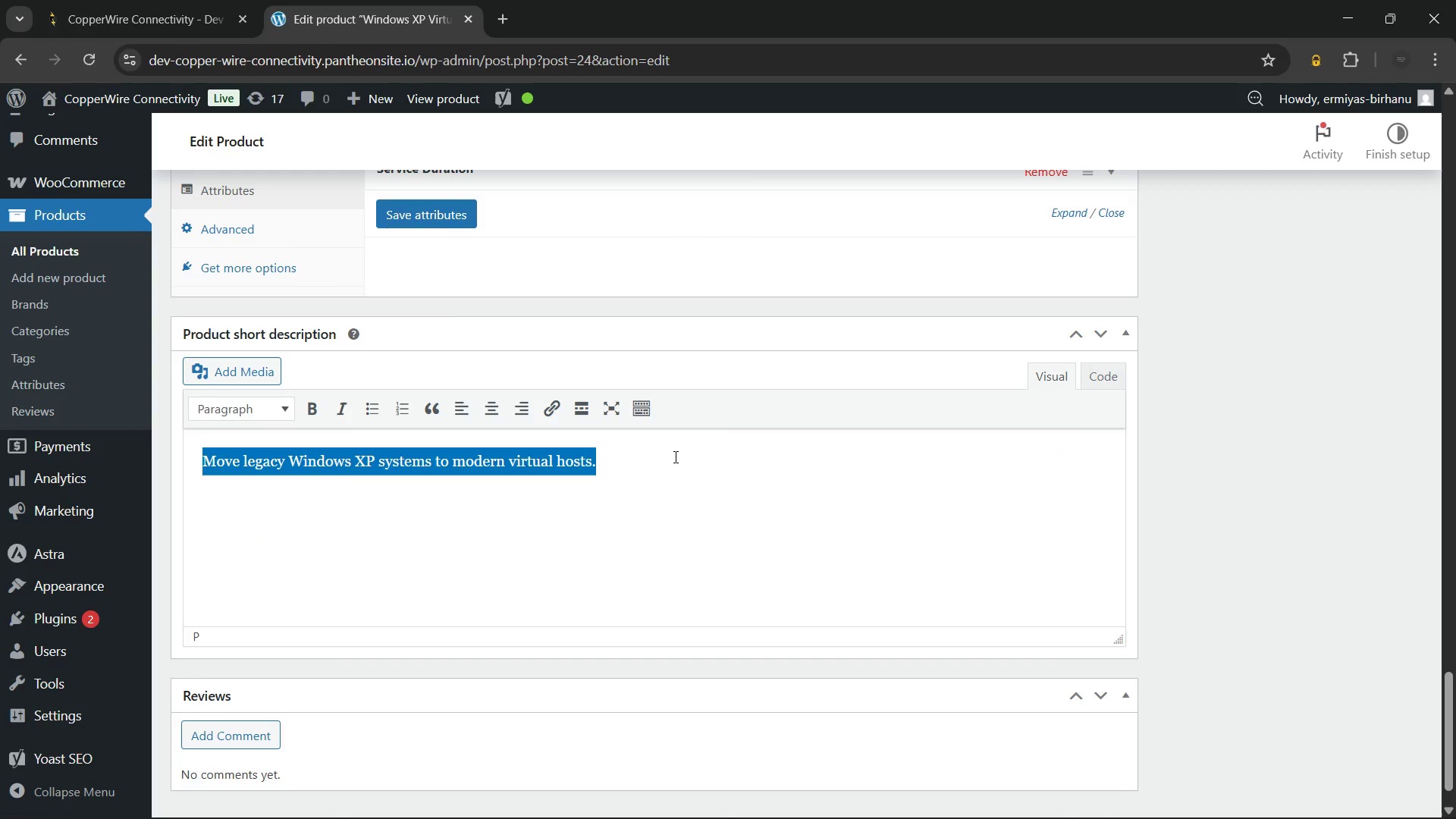 
wait(5.23)
 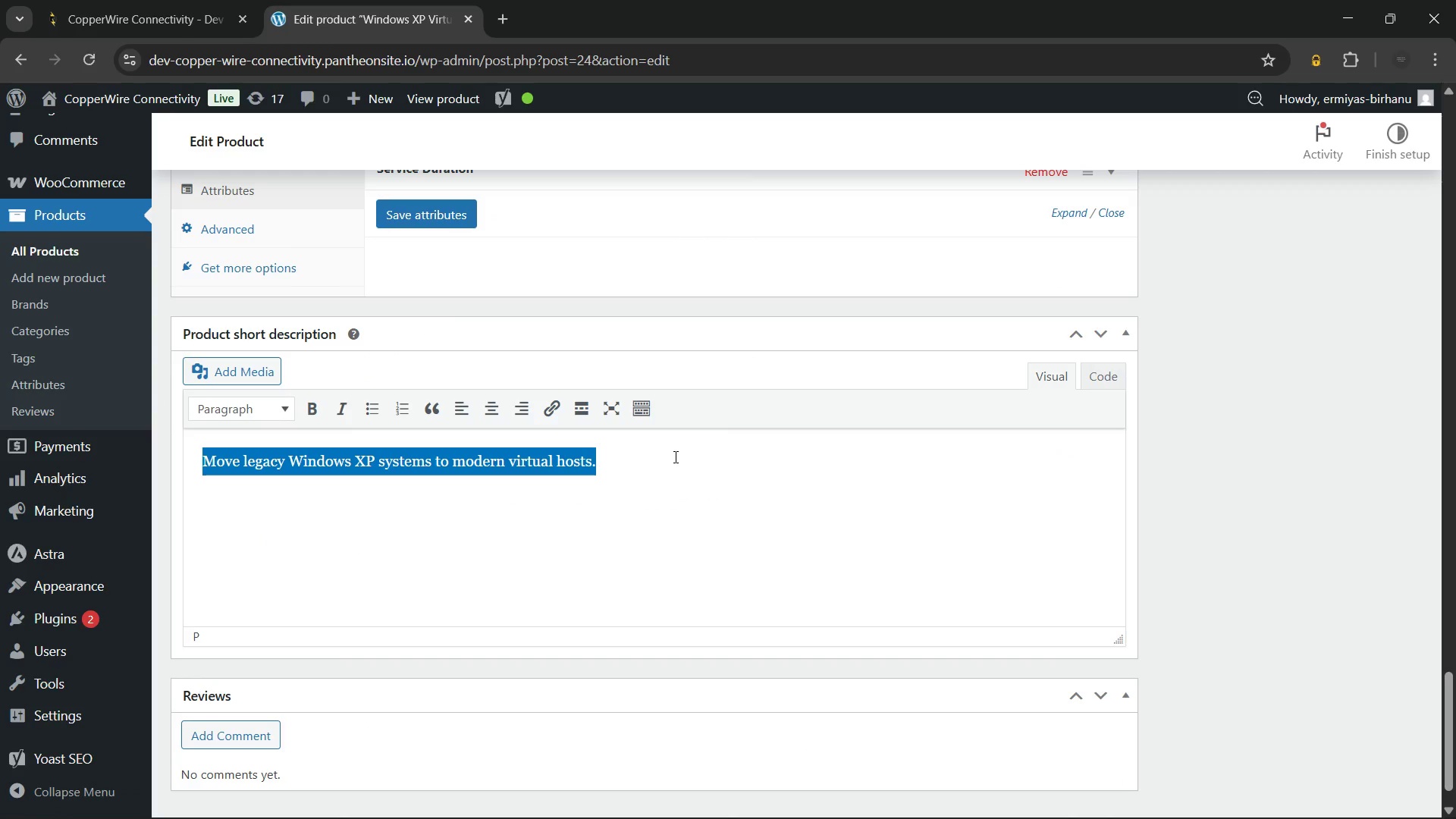 
key(Backspace)
type(Preserve critical legacy software with our w)
key(Backspace)
 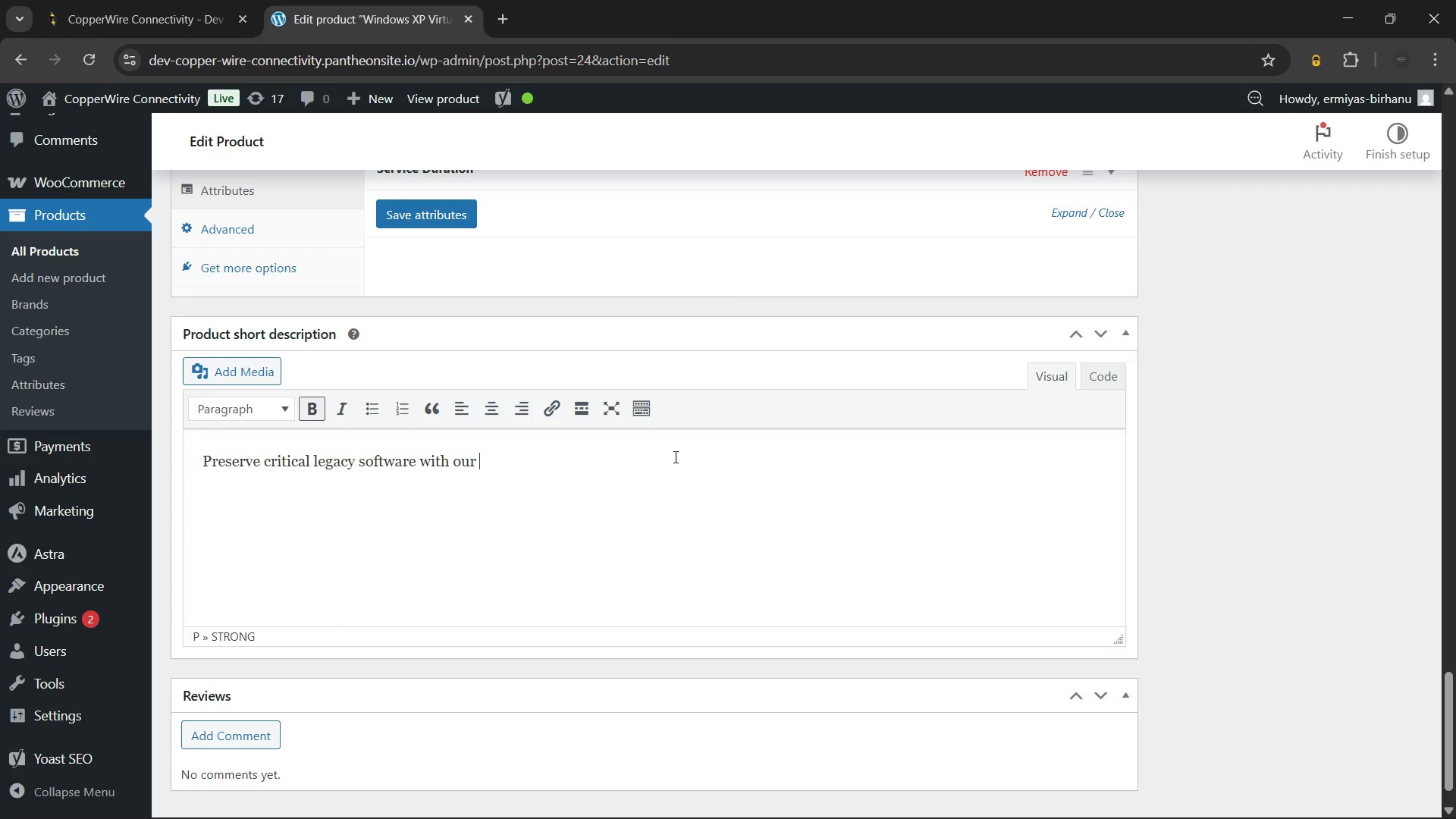 
key(Control+B)
 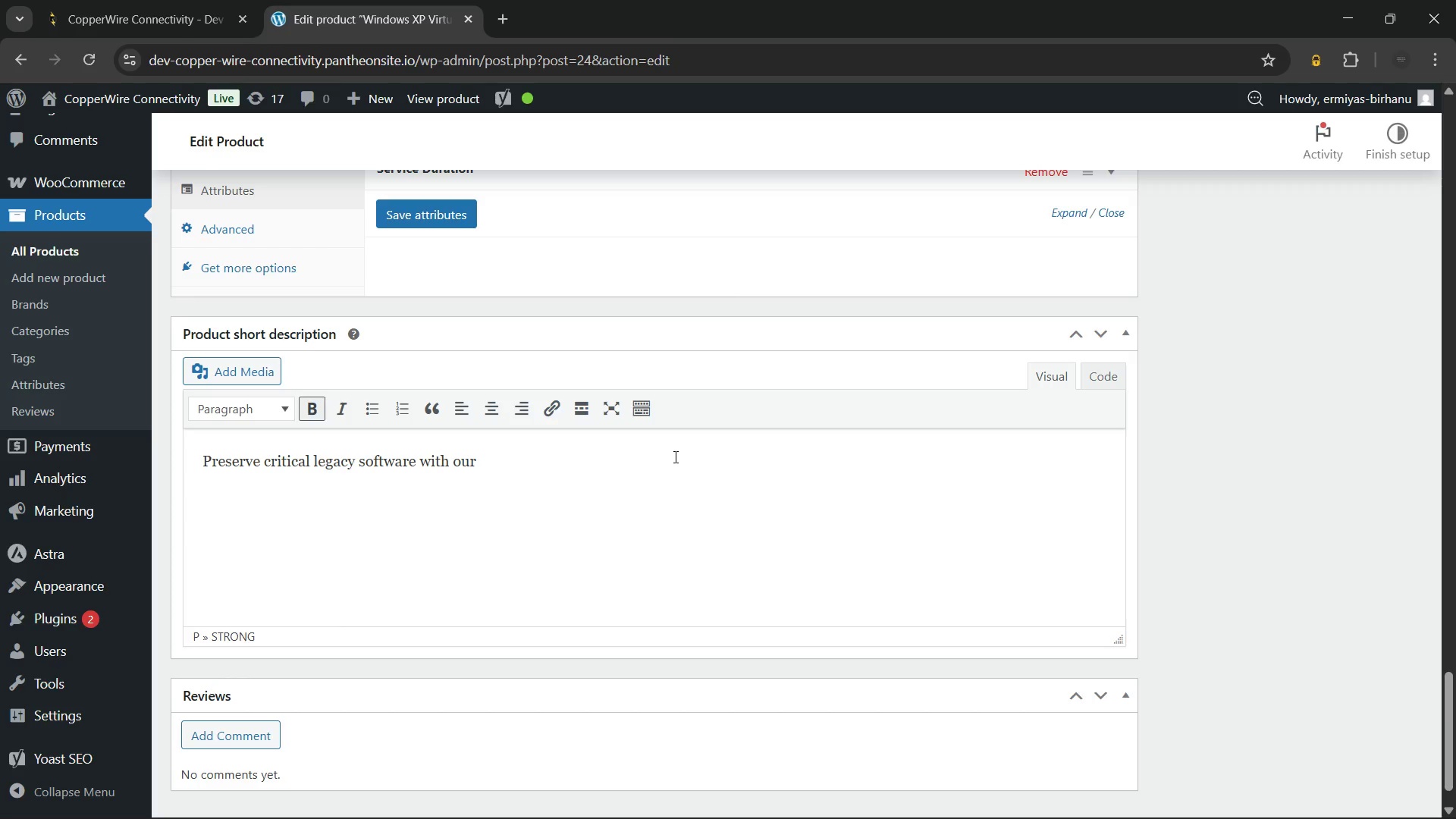 
type(Wid)
key(Backspace)
type(ndows XP Virtualization Servc)
key(Backspace)
type(ice. )
 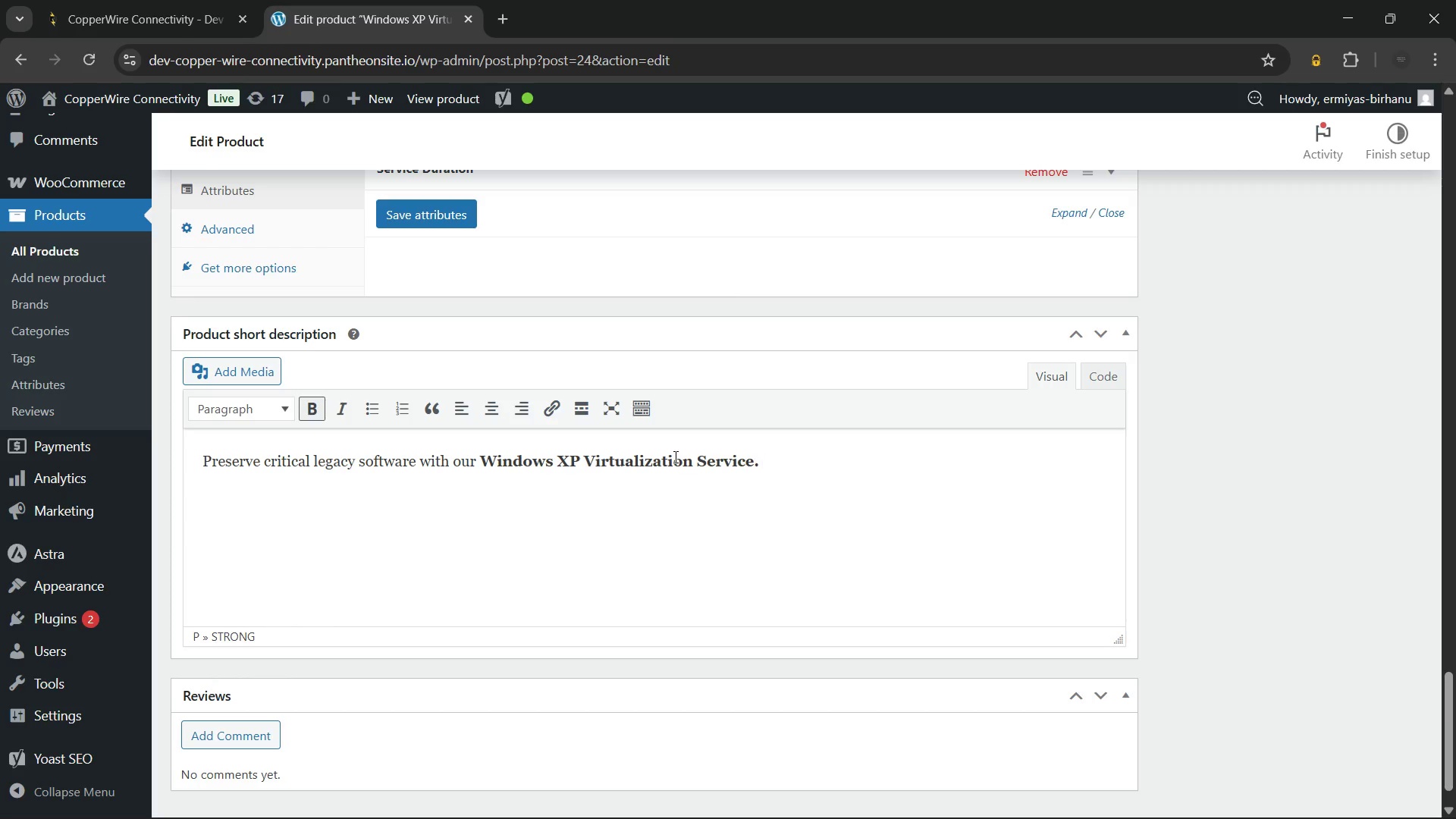 
key(Control+B)
 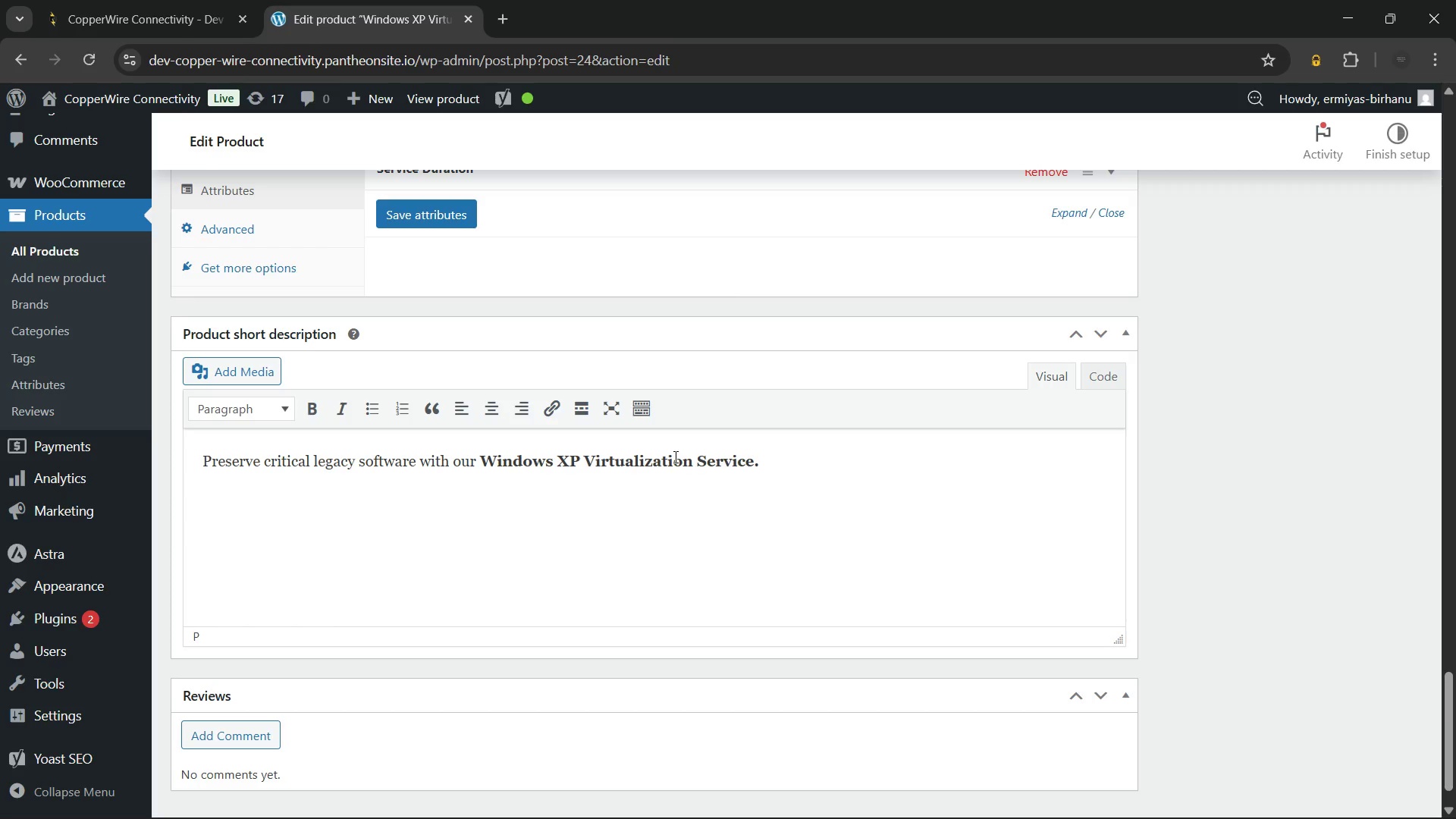 
key(Backspace)
 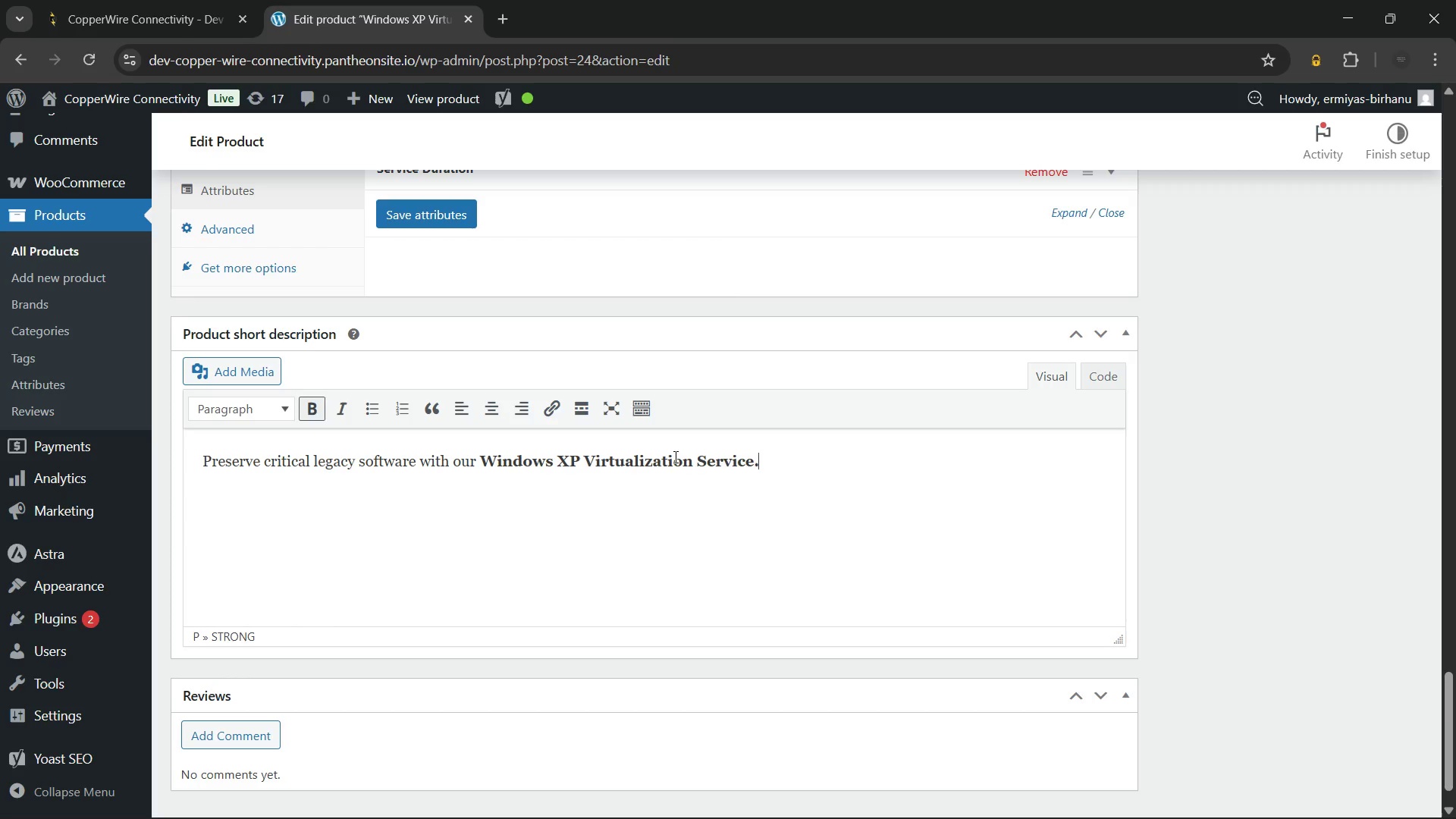 
key(Backspace)
 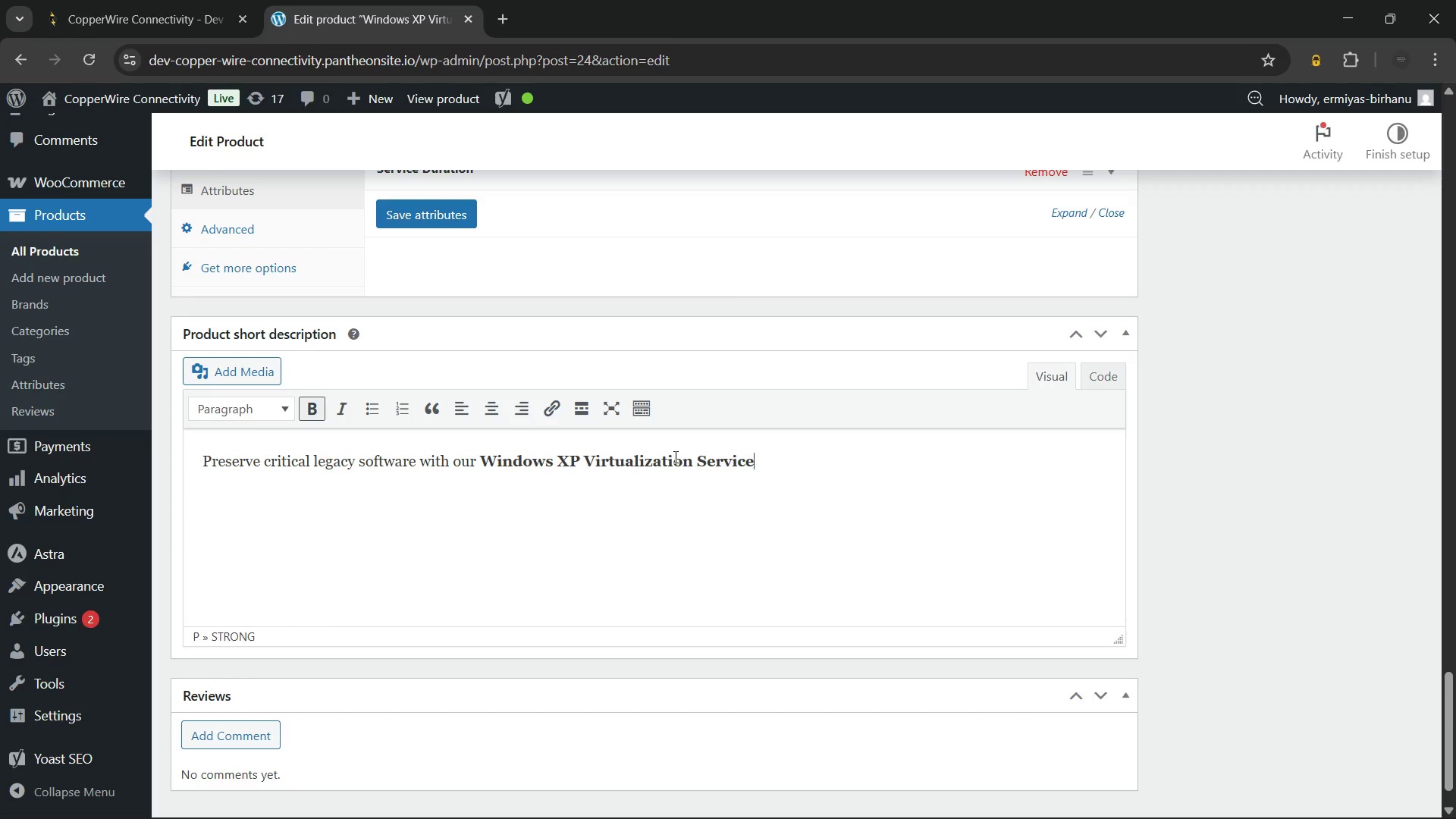 
key(Control+B)
 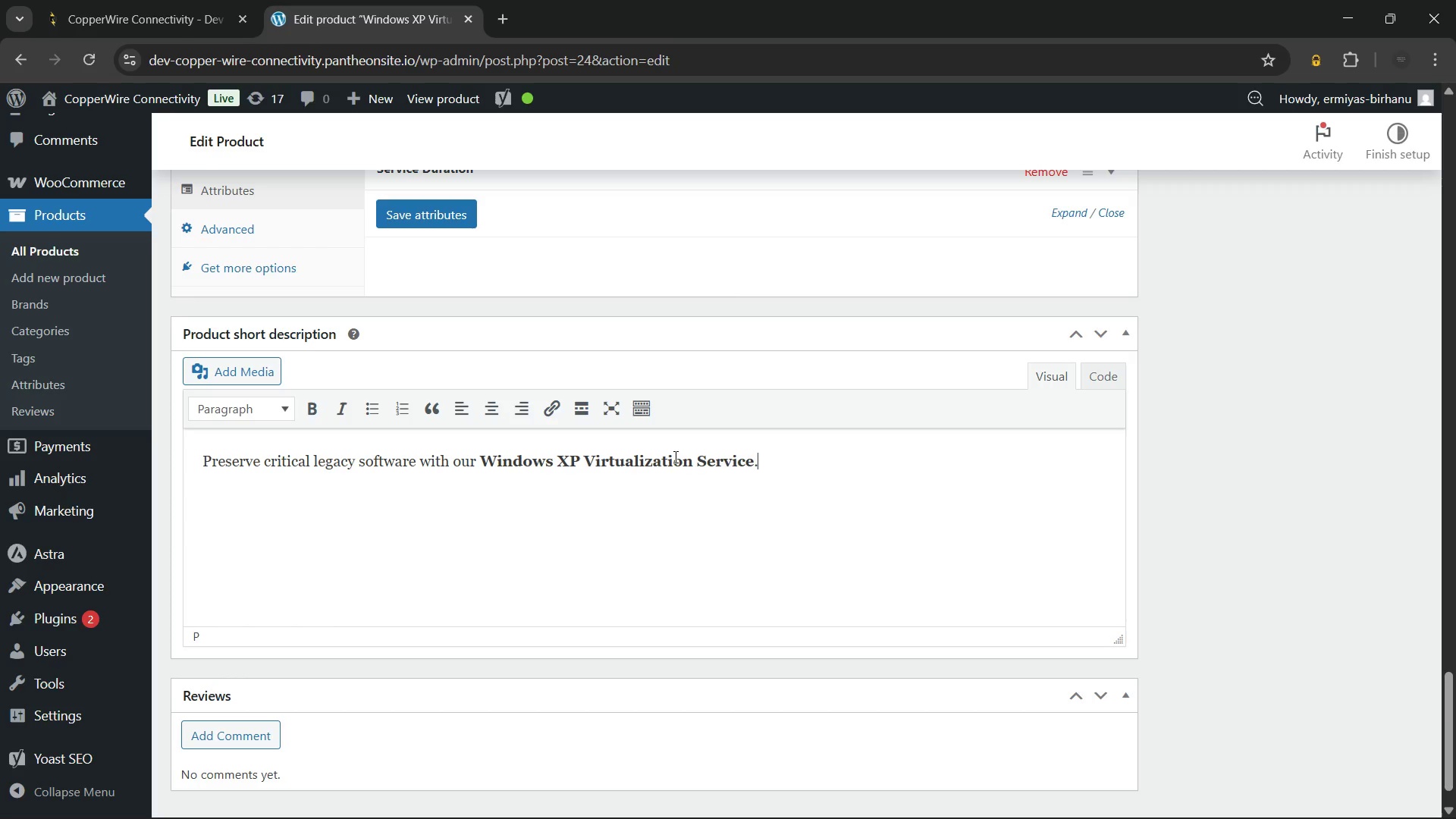 
type(. We migrate physical XP machines into secure virtual environments)
 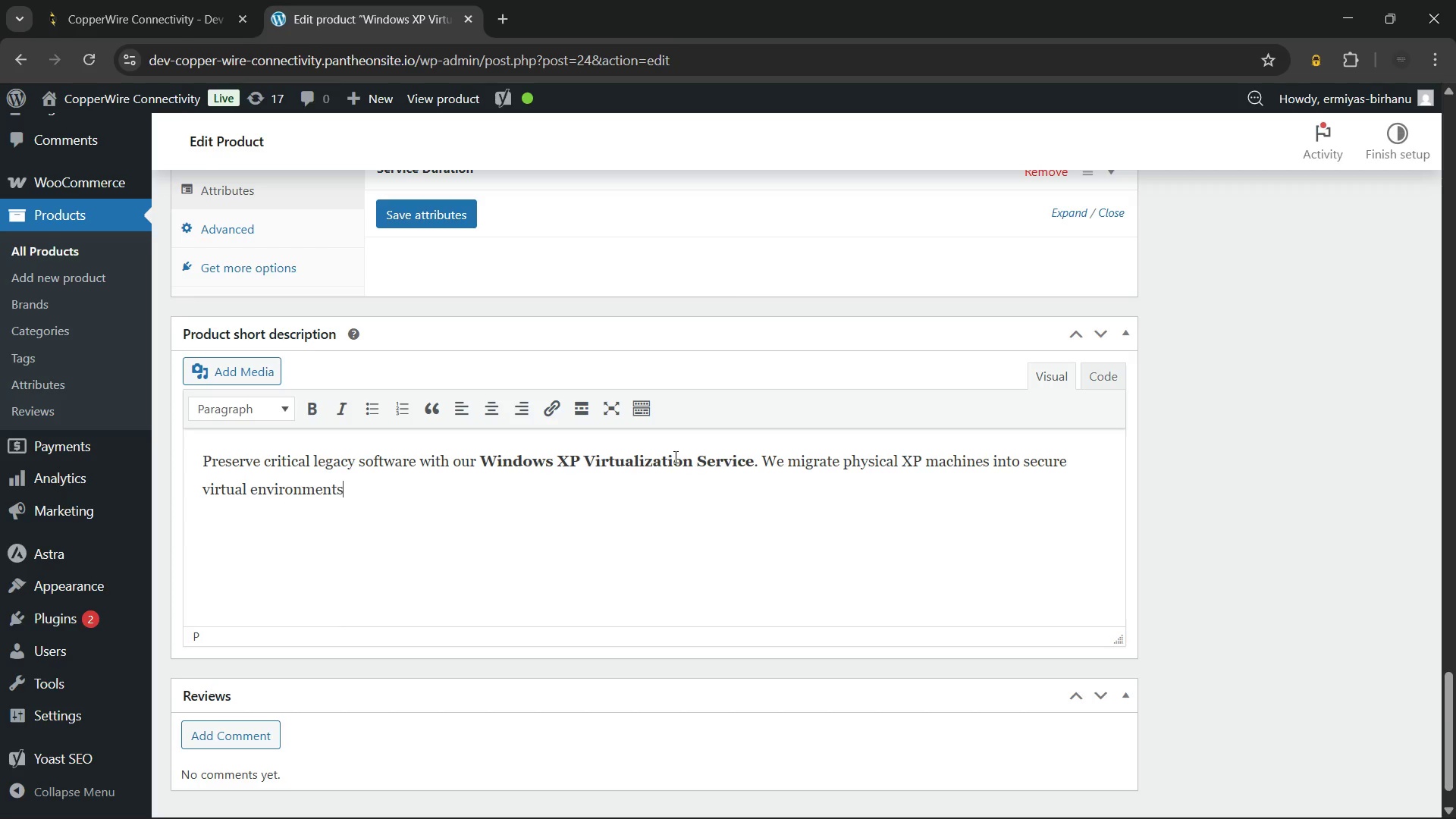 
wait(10.5)
 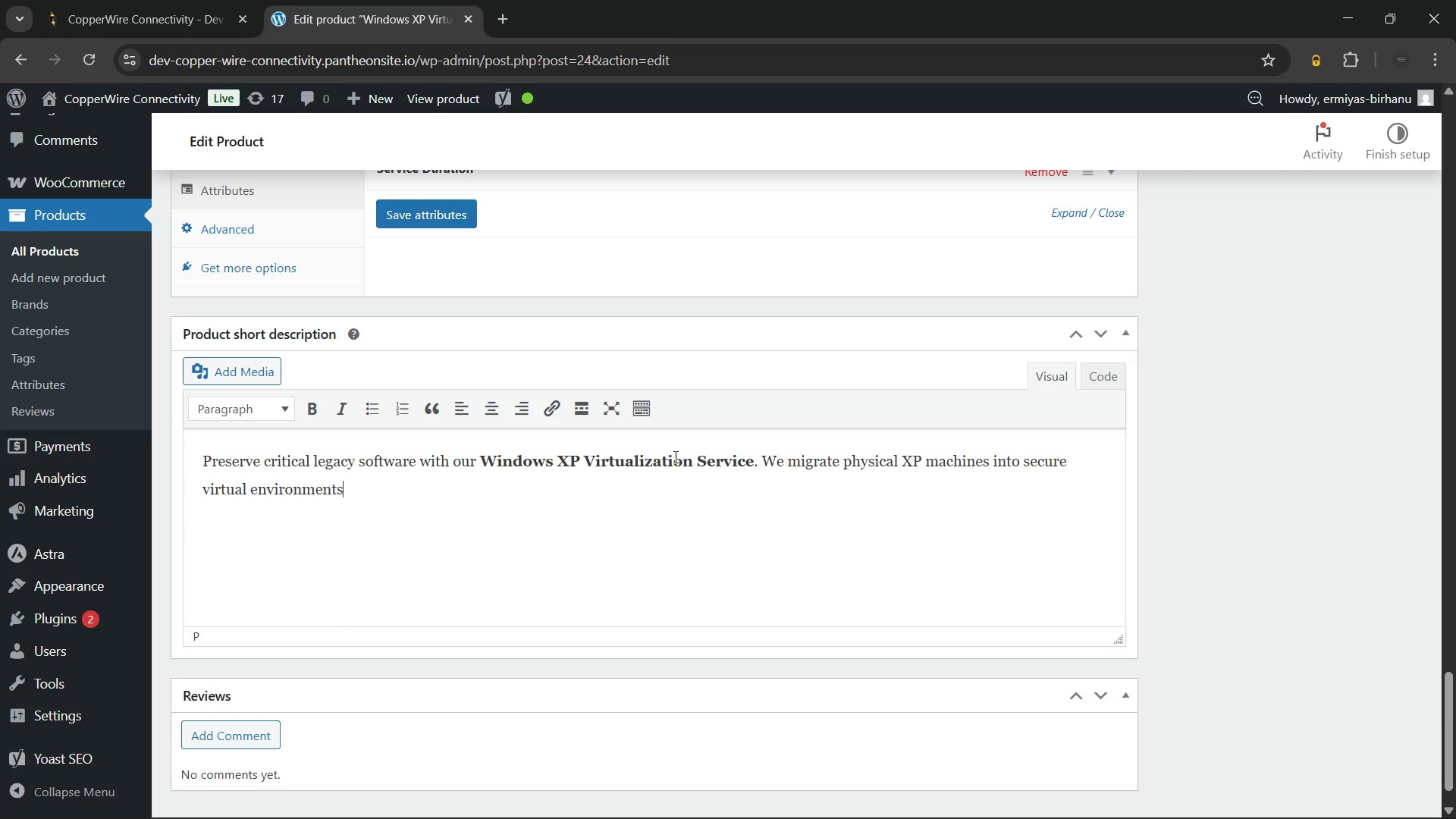 
type( on modern hardware. Your legacy applications continue running safely, without costly re-engineering or compliance risk.)
 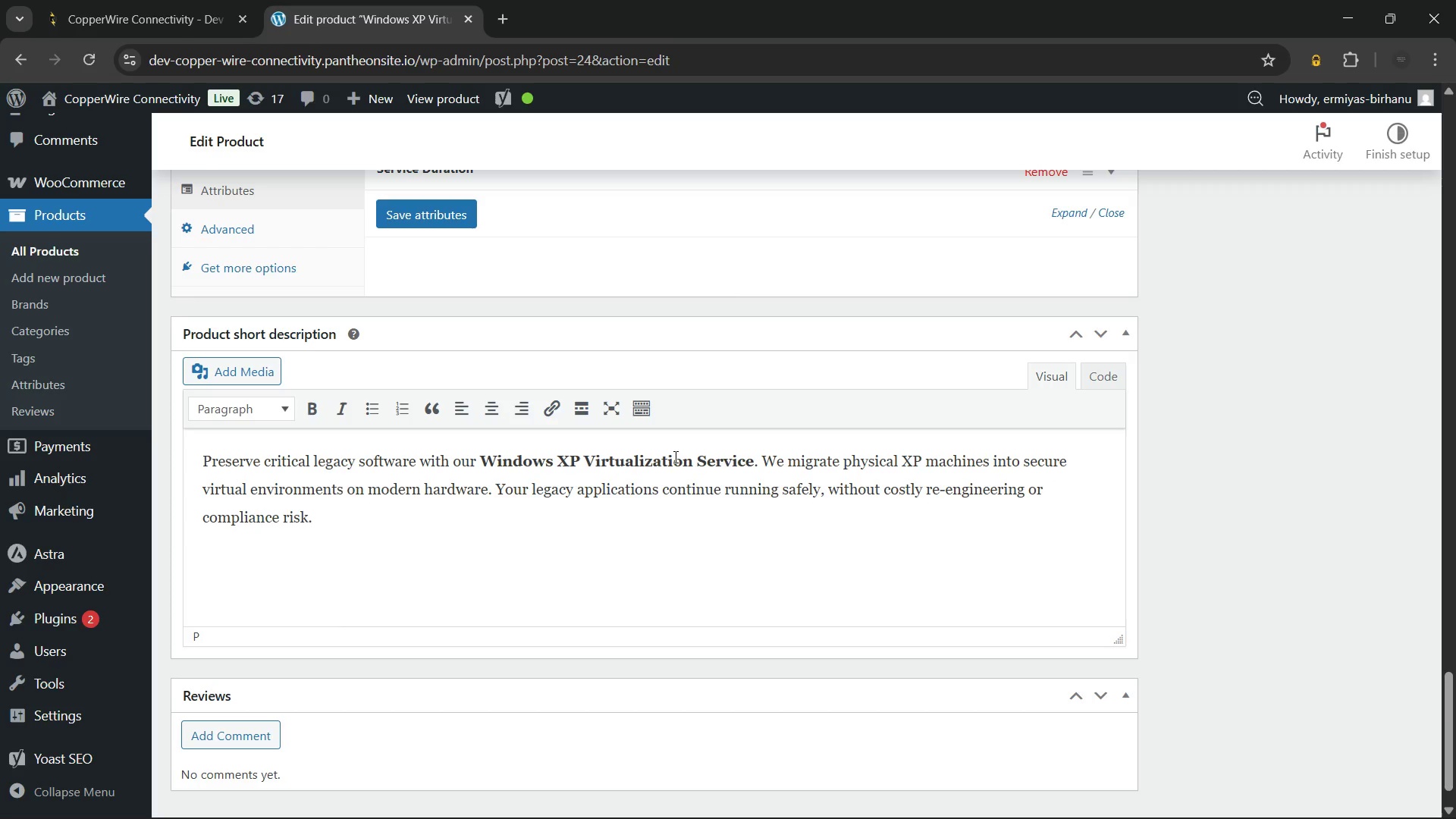 
scroll: coordinate [864, 526], scroll_direction: up, amount: 4.0
 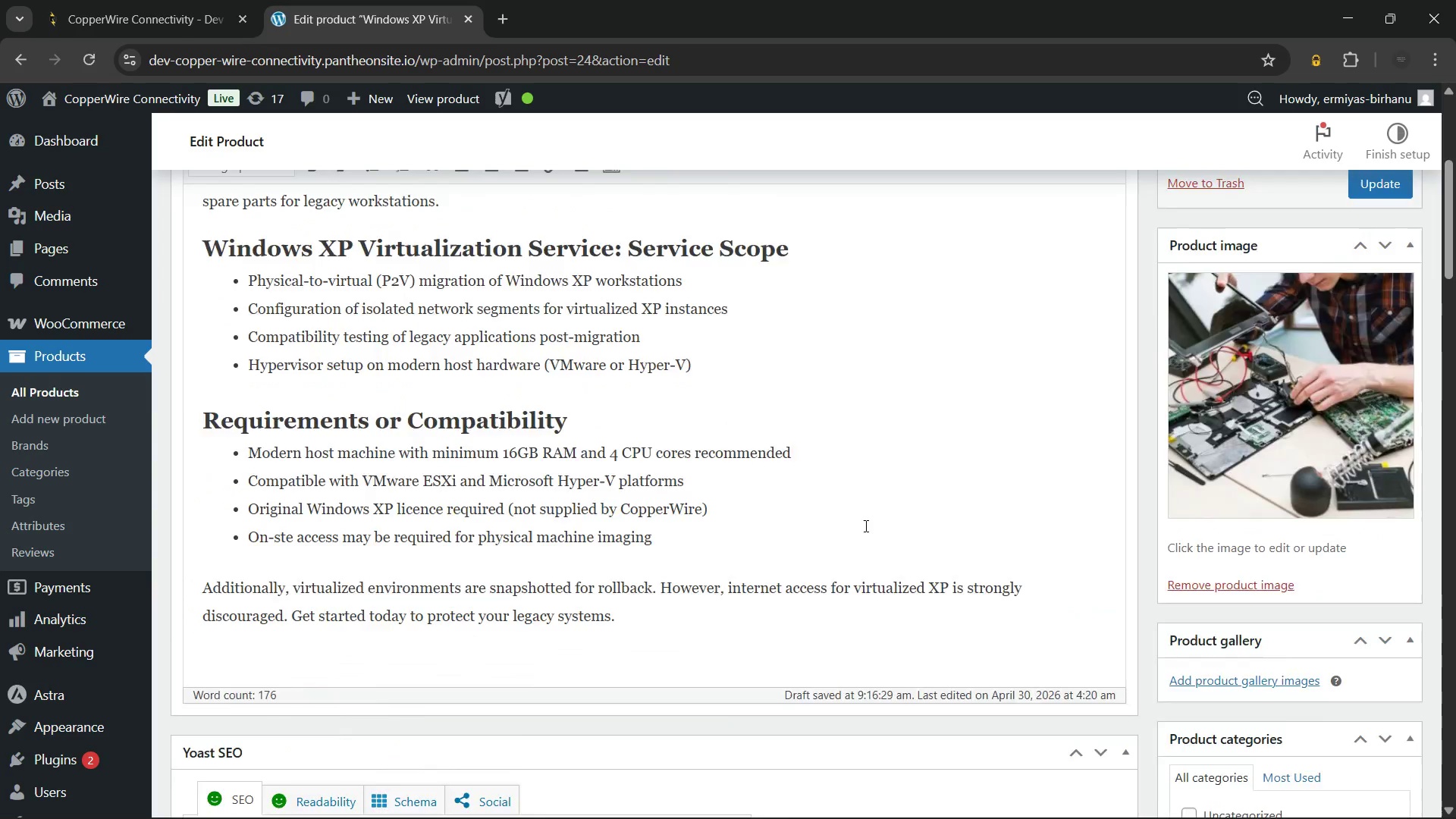 
scroll: coordinate [972, 489], scroll_direction: down, amount: 1.0
 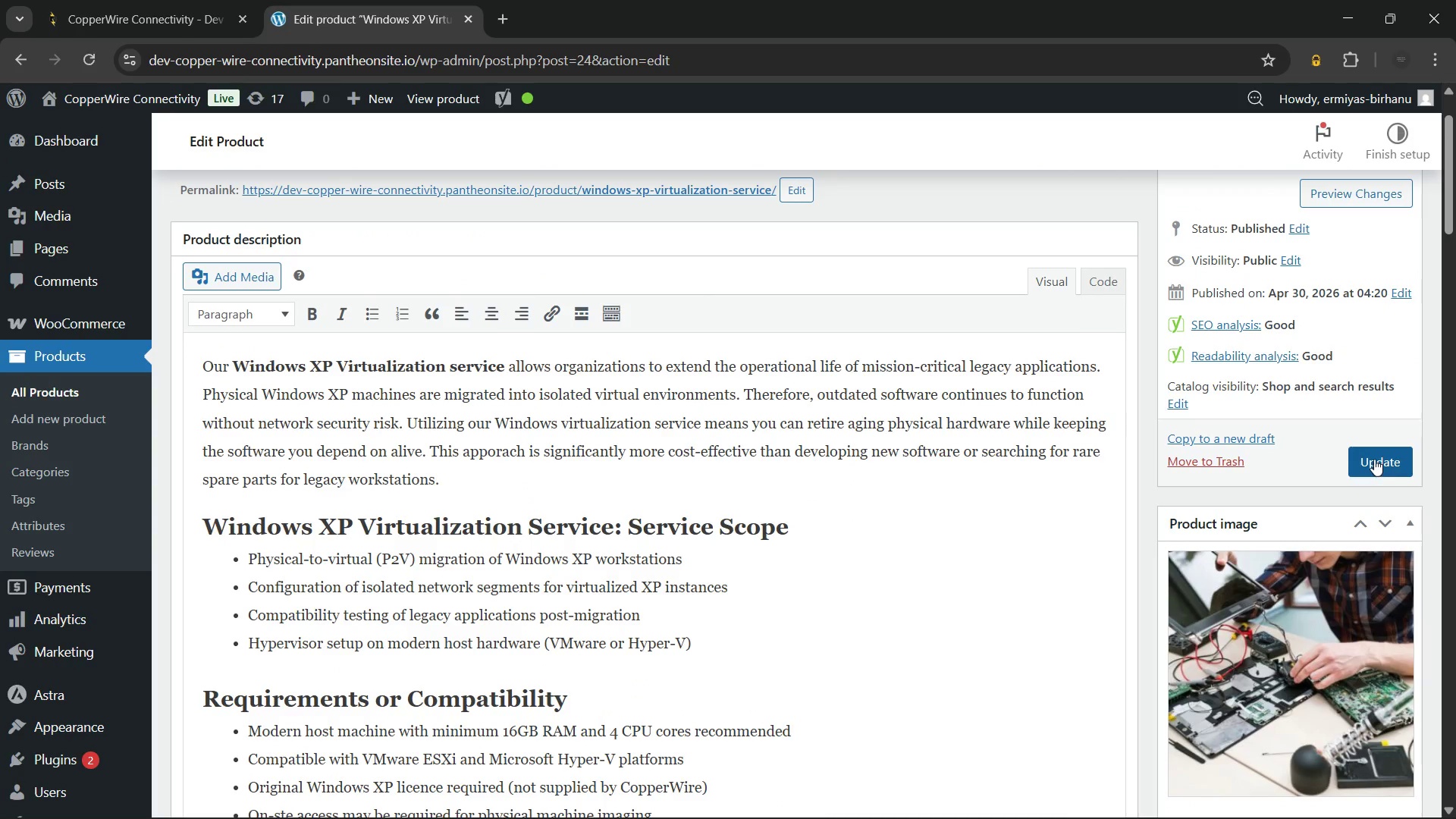 
left_click([1373, 458])
 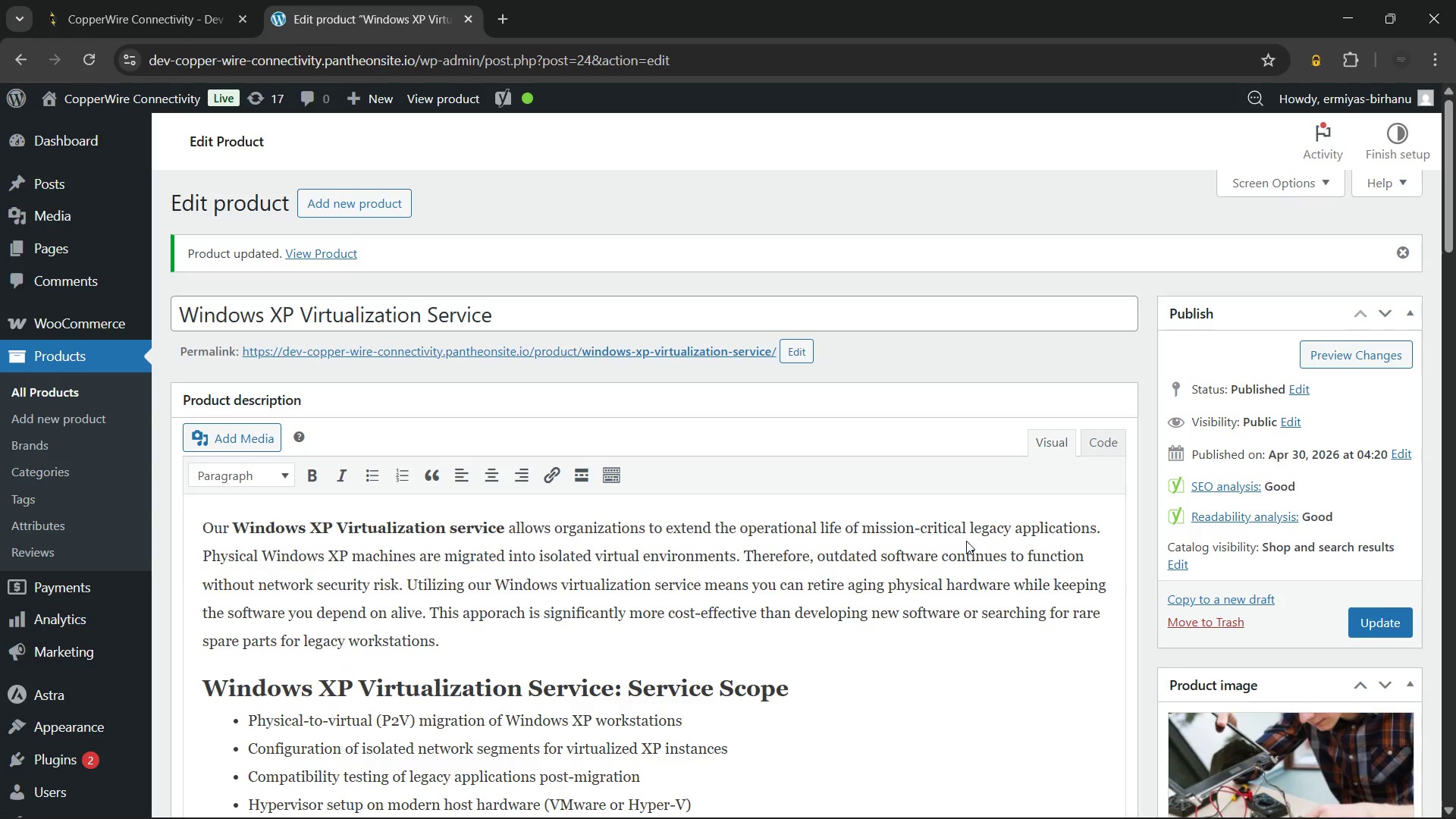 
wait(121.58)
 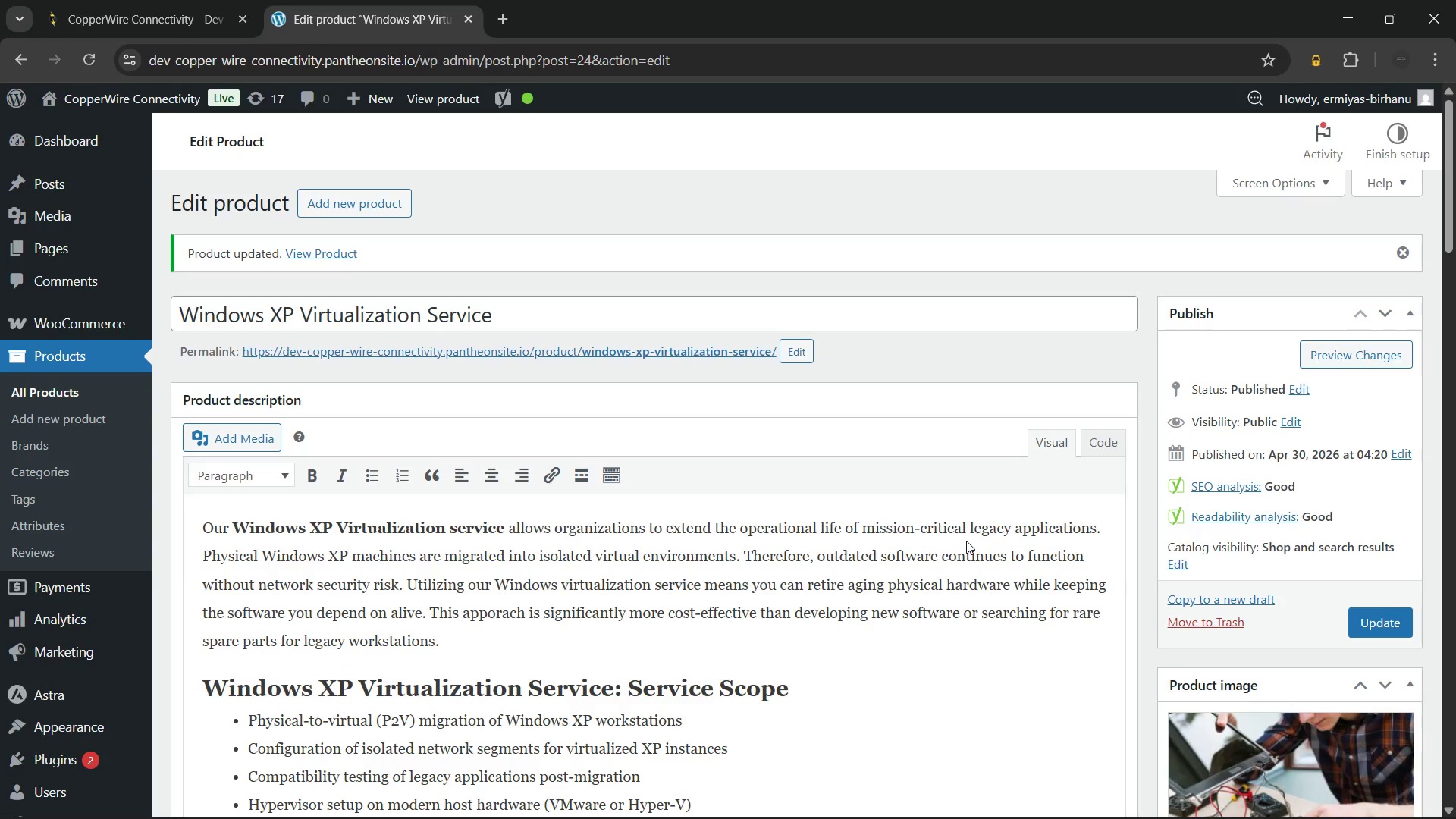 
scroll: coordinate [924, 380], scroll_direction: up, amount: 5.0
 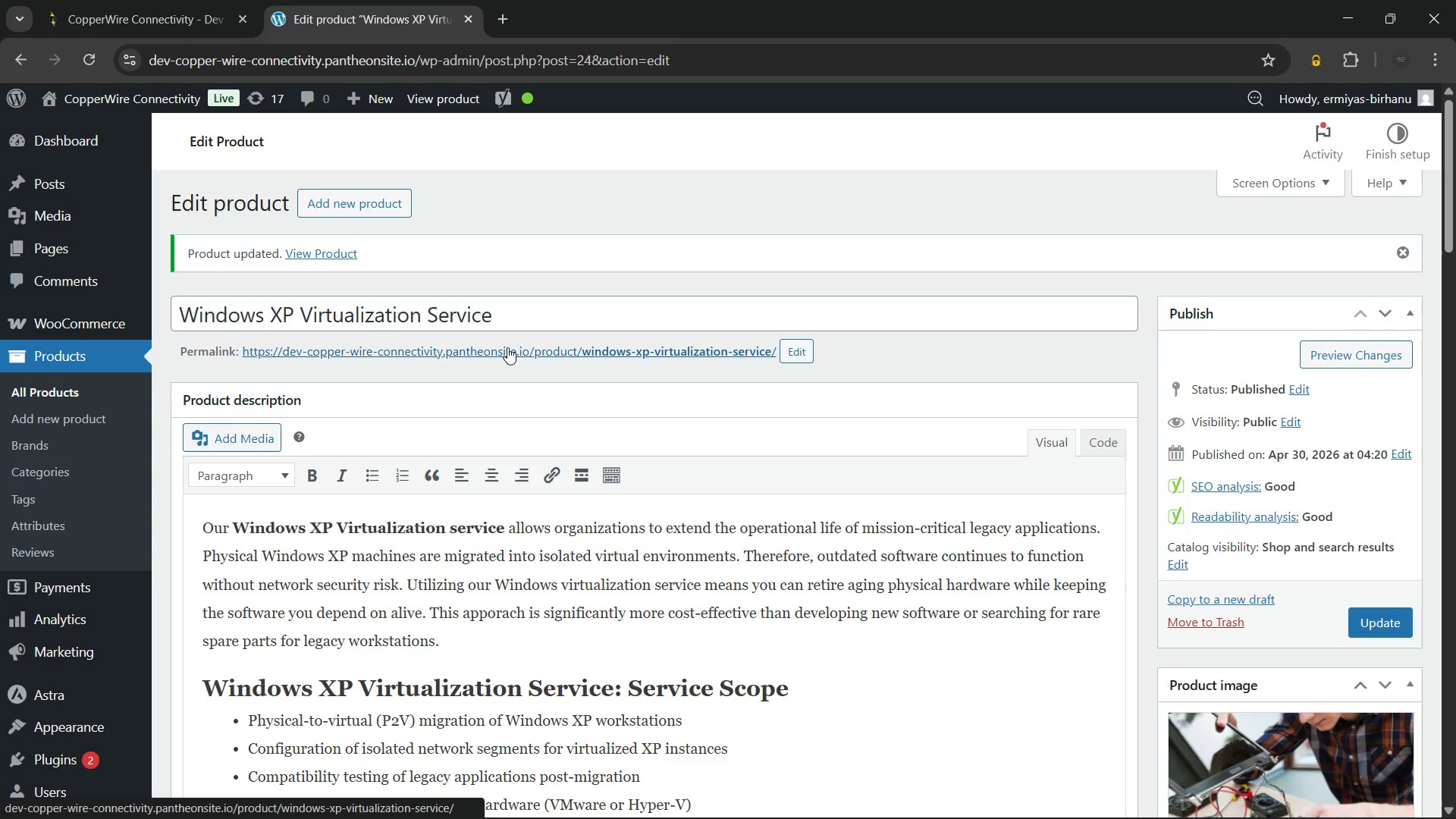 
hold_key(key=ControlLeft, duration=0.34)
left_click([507, 347])
 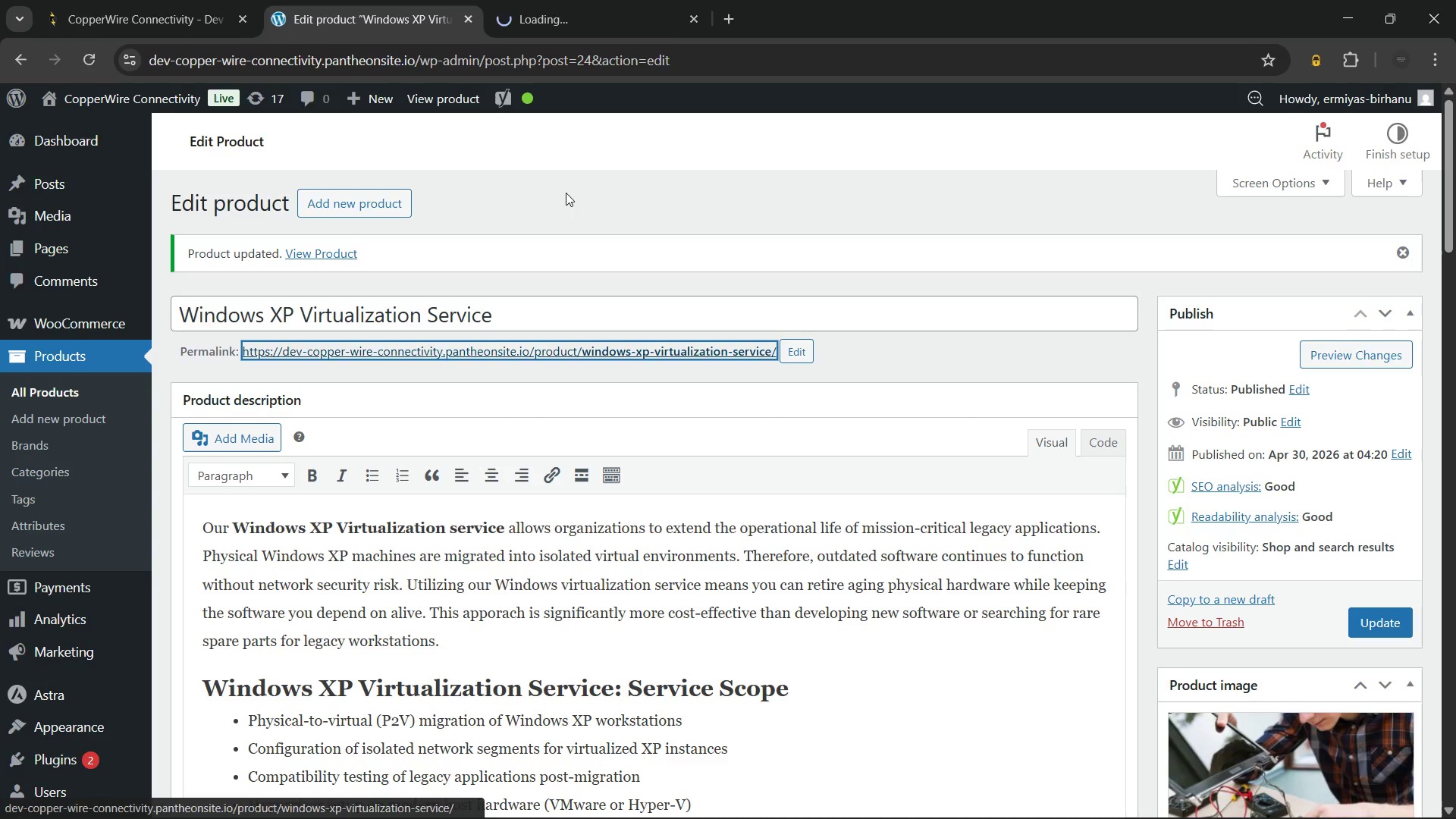 
left_click([566, 193])
 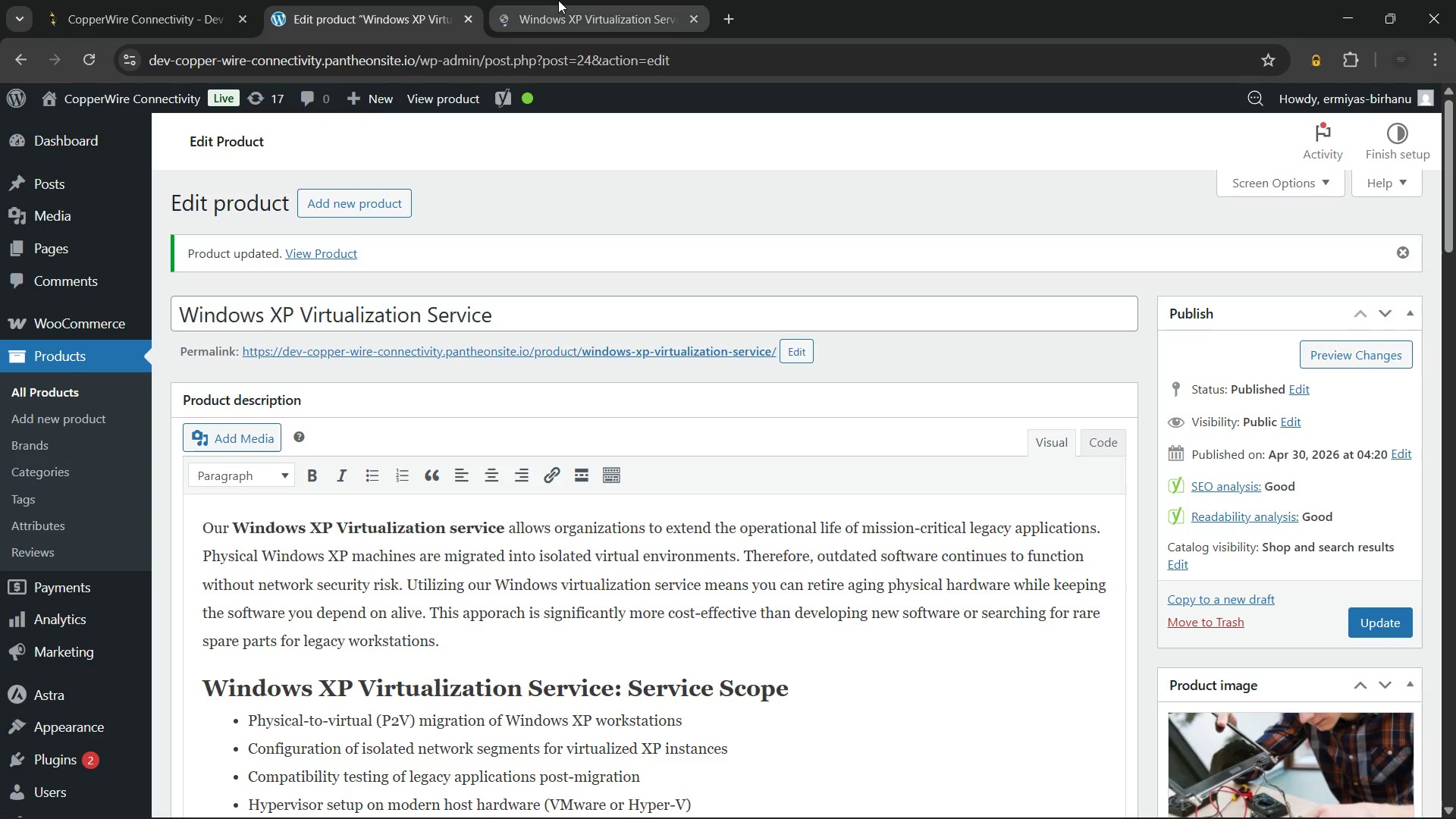 
left_click([560, 0])
 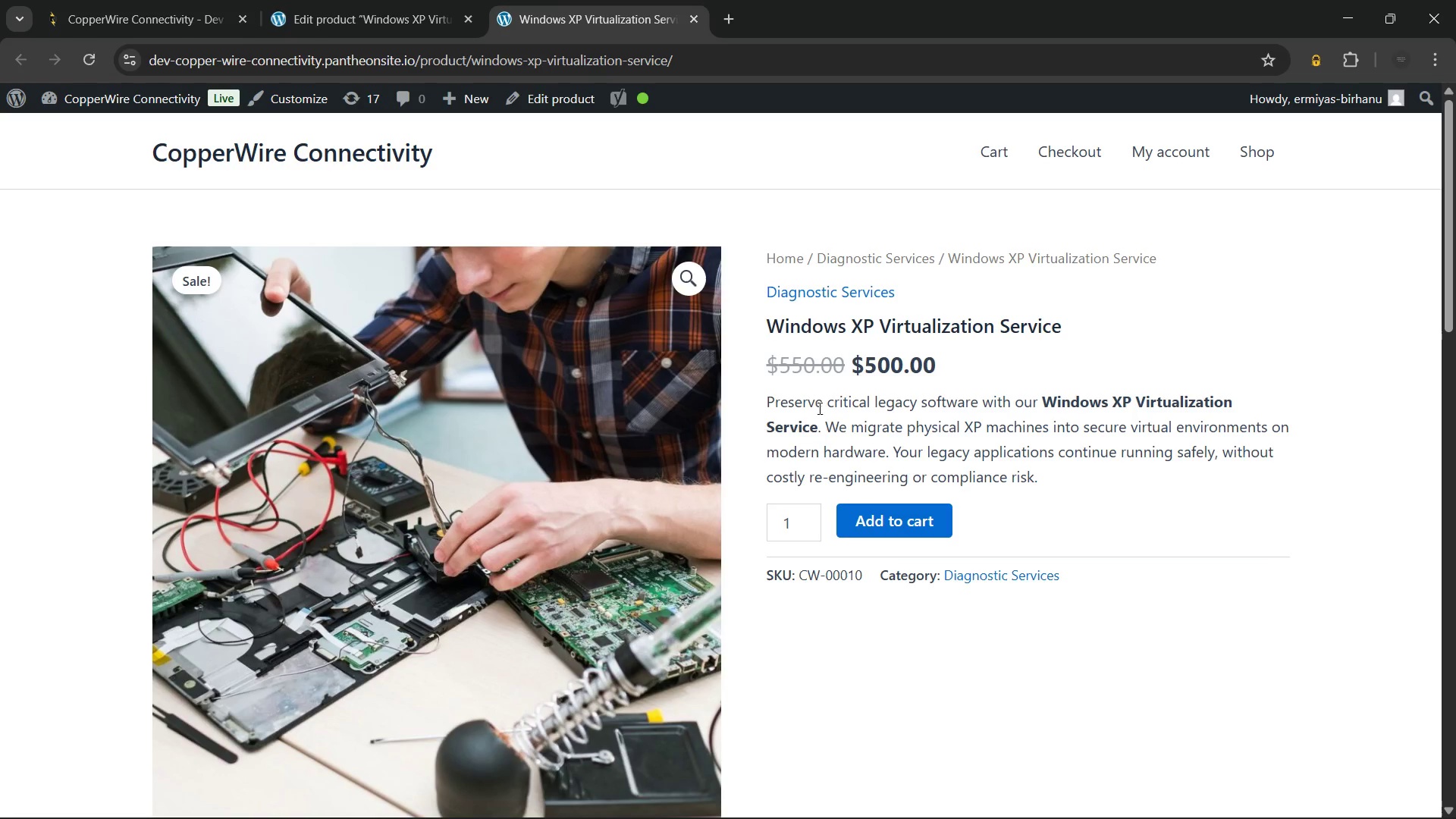 
wait(7.88)
 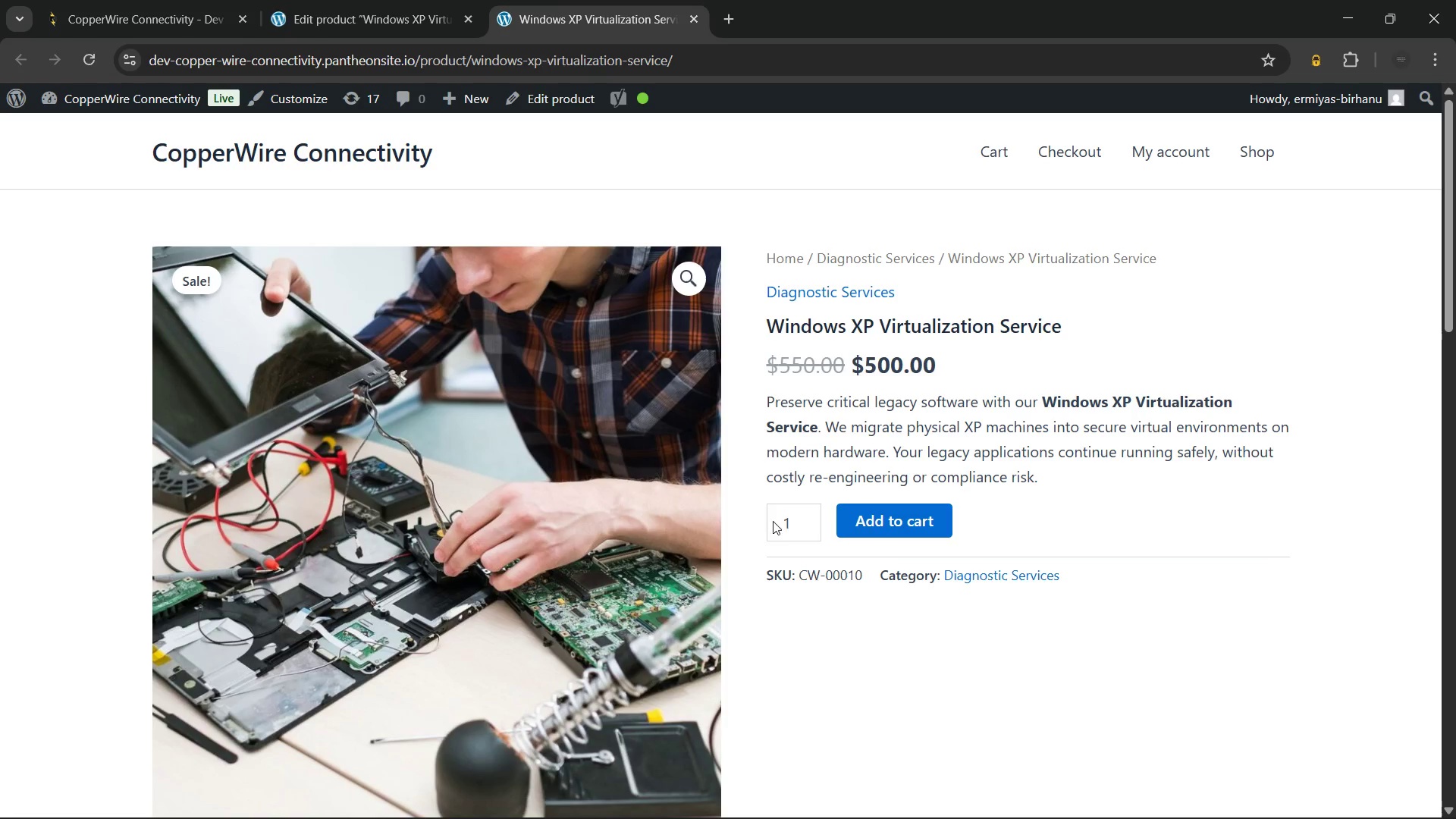 
scroll: coordinate [1037, 474], scroll_direction: down, amount: 1.0
 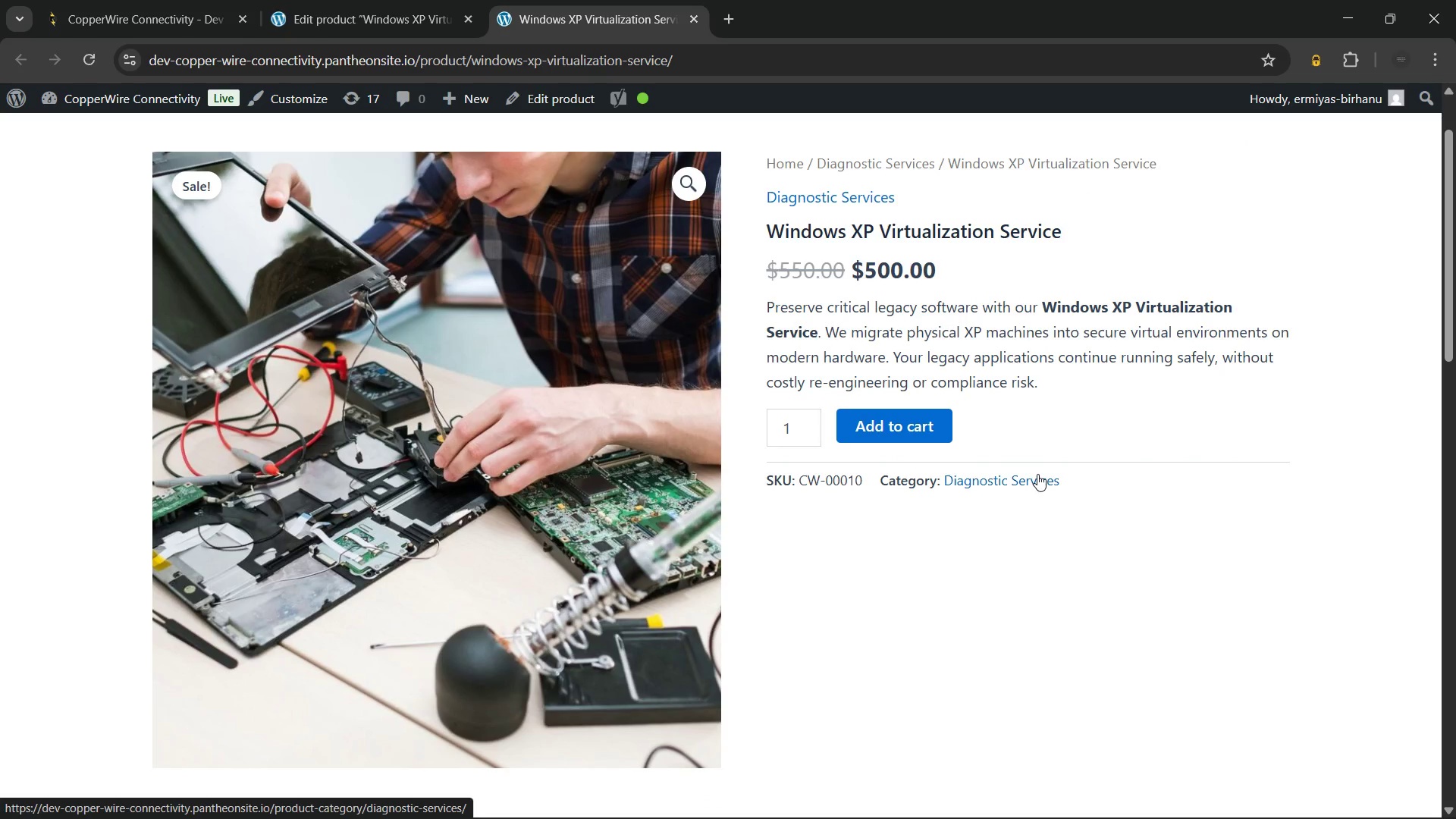 
wait(8.62)
 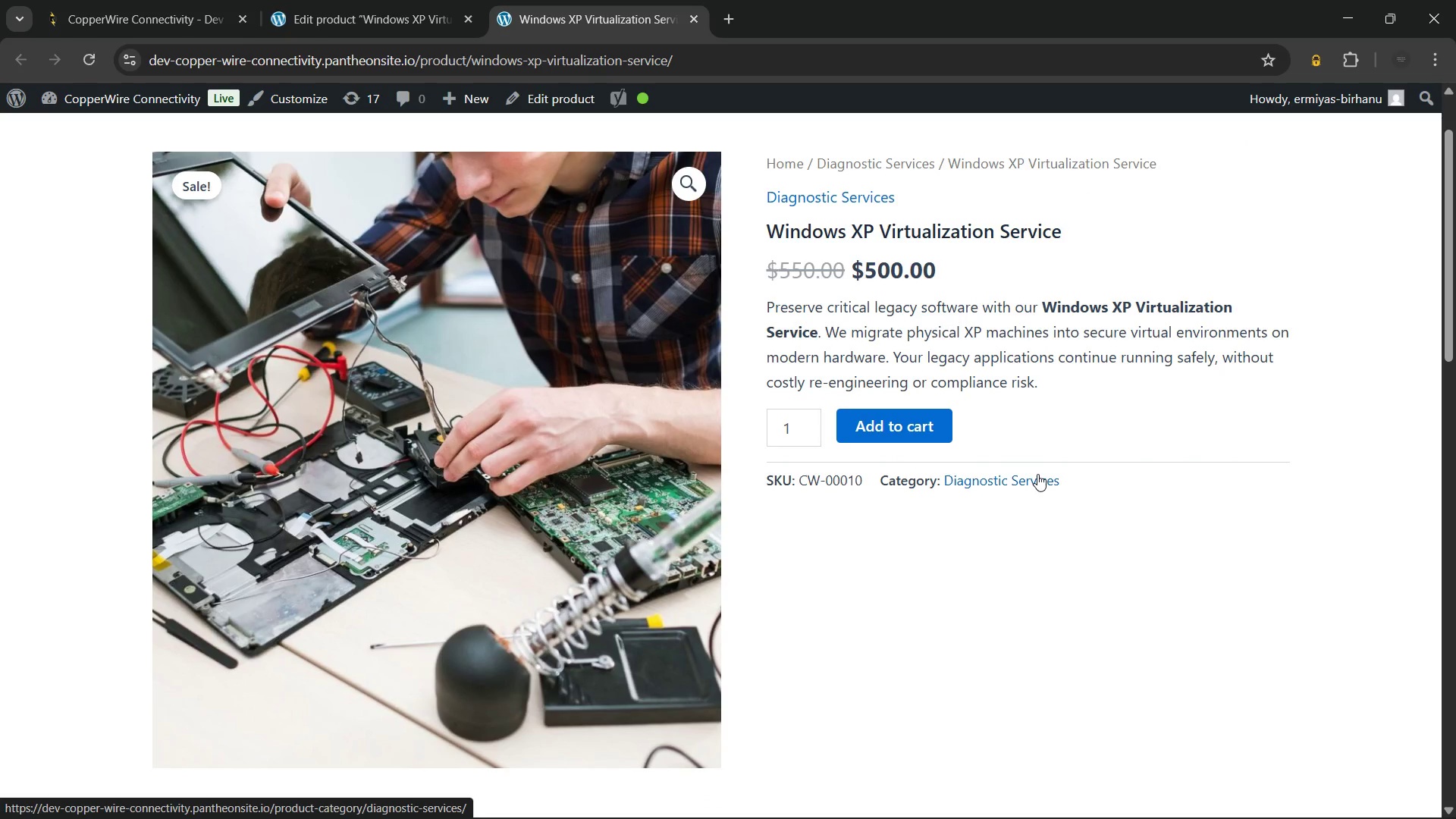 
left_click_drag(start_coordinate=[1079, 384], to_coordinate=[771, 310])
 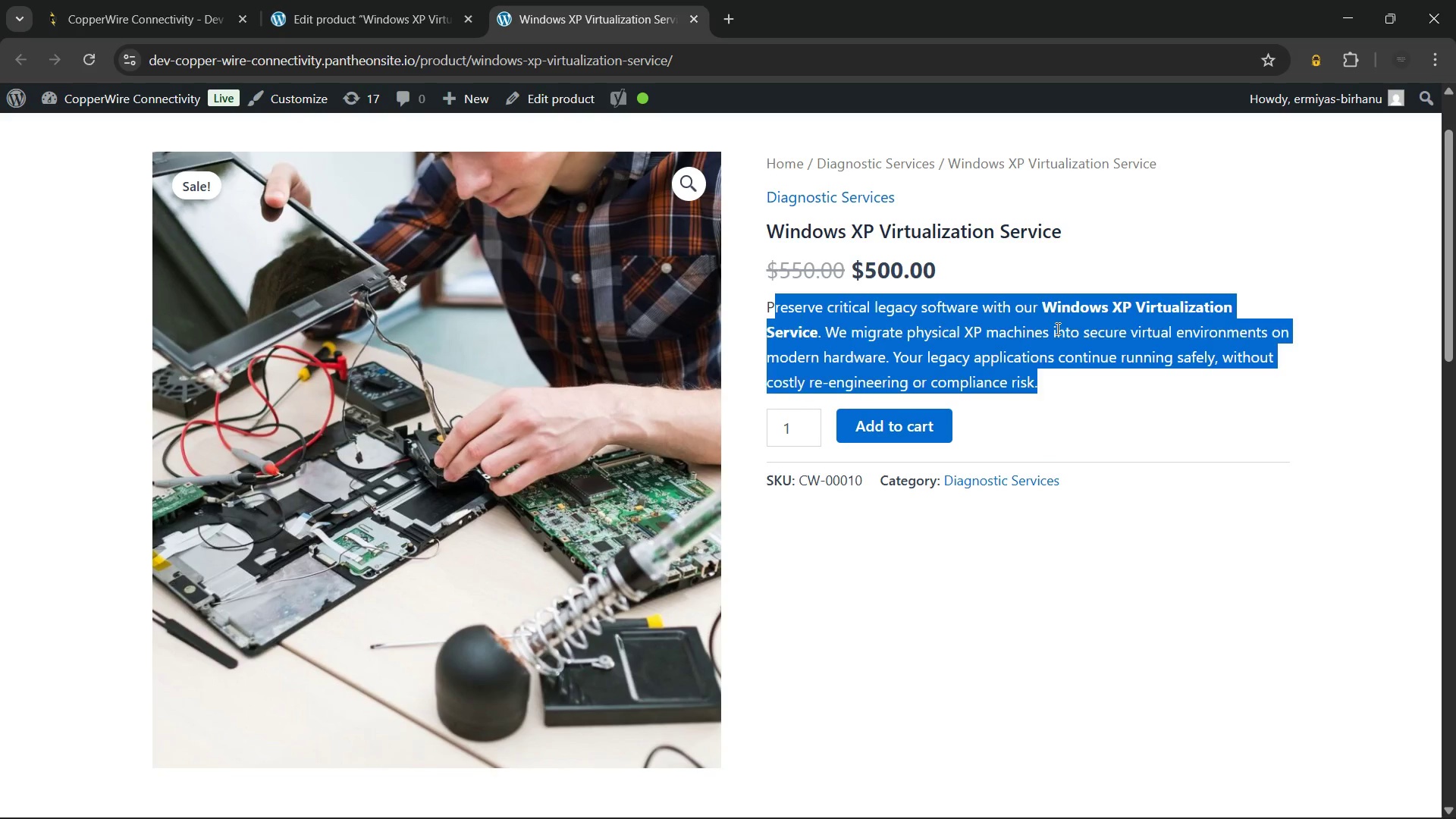 
left_click([1056, 328])
 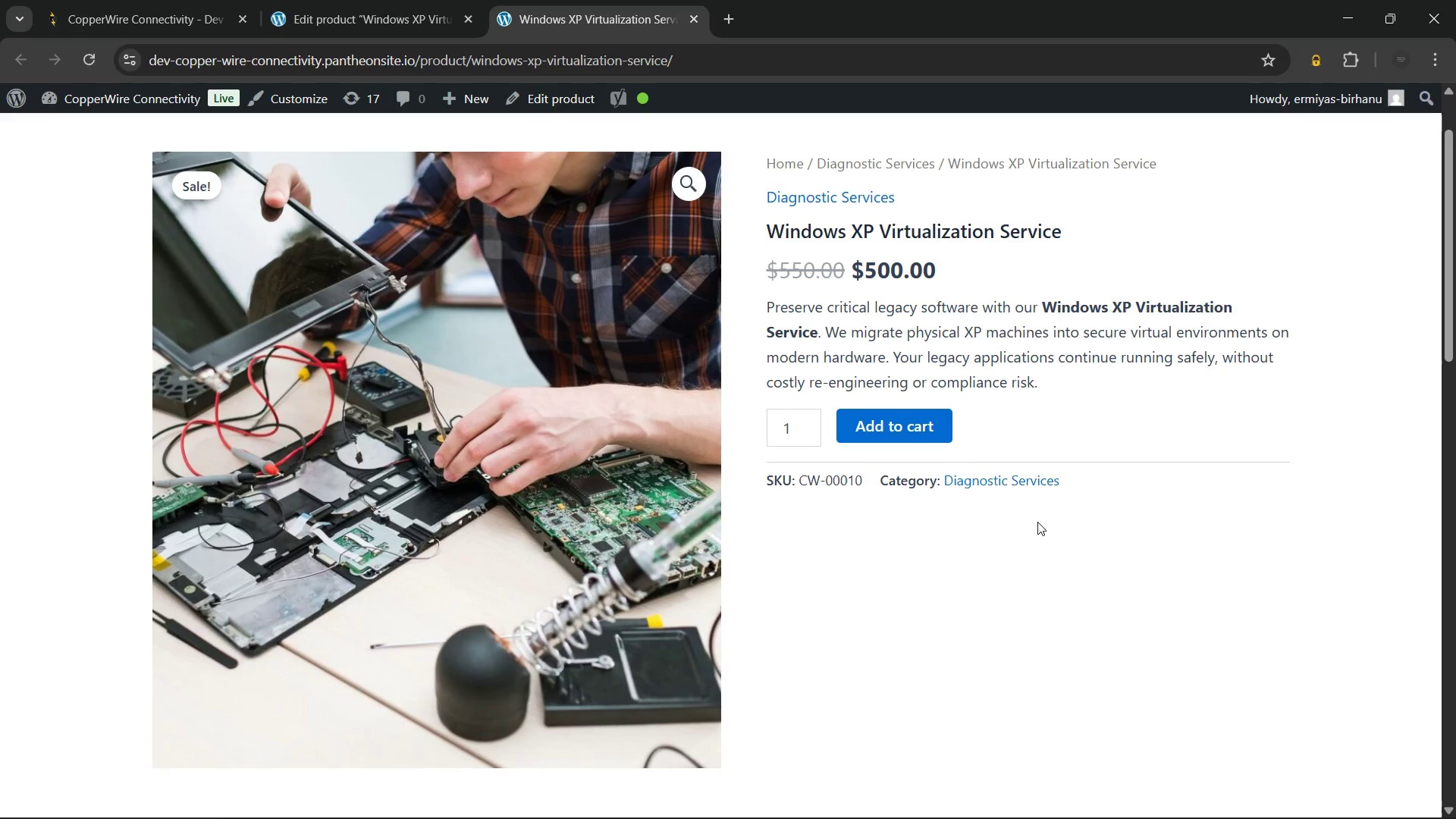 
scroll: coordinate [1037, 520], scroll_direction: down, amount: 5.0
 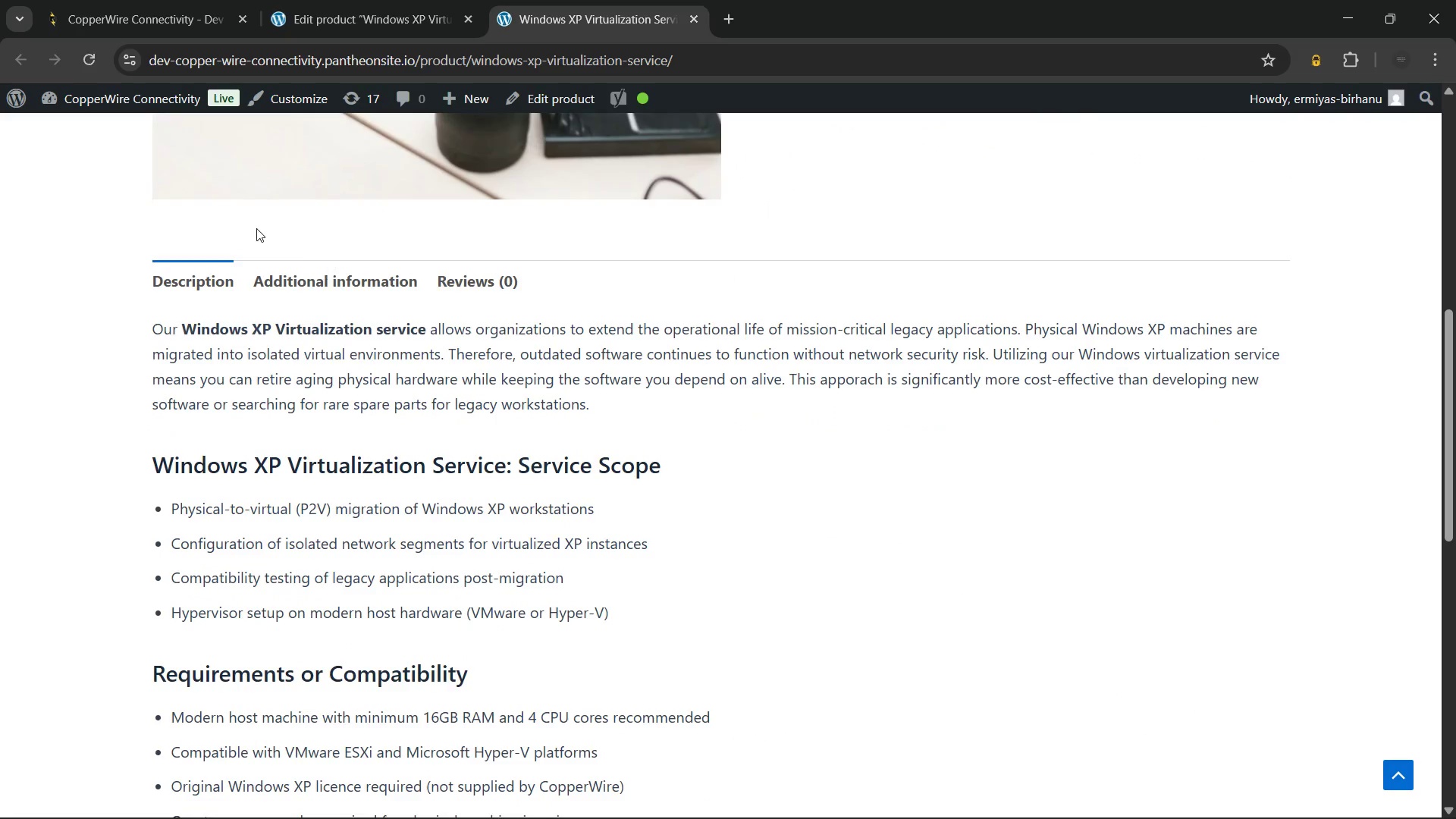 
left_click([294, 280])
 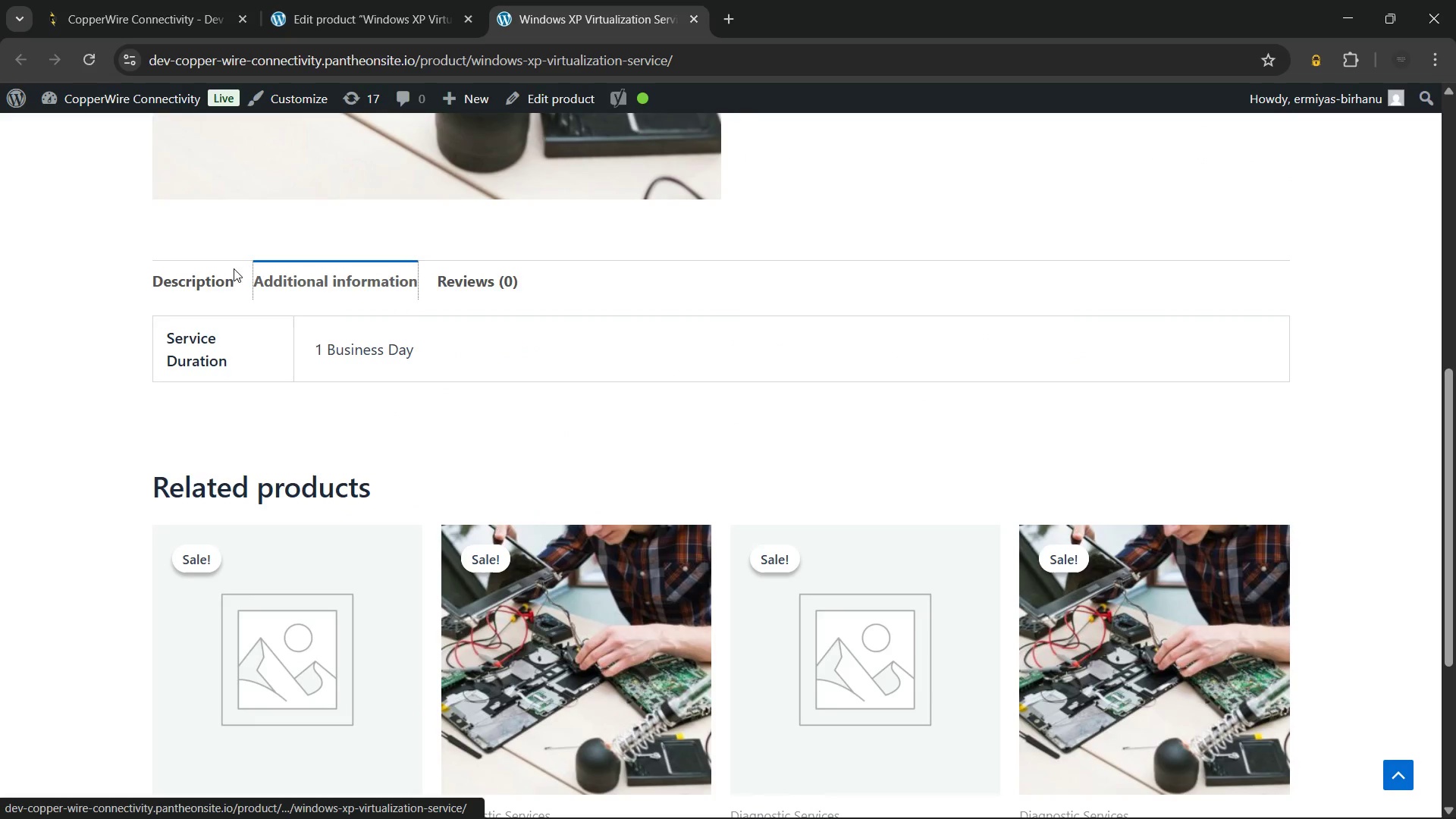 
left_click([175, 278])
 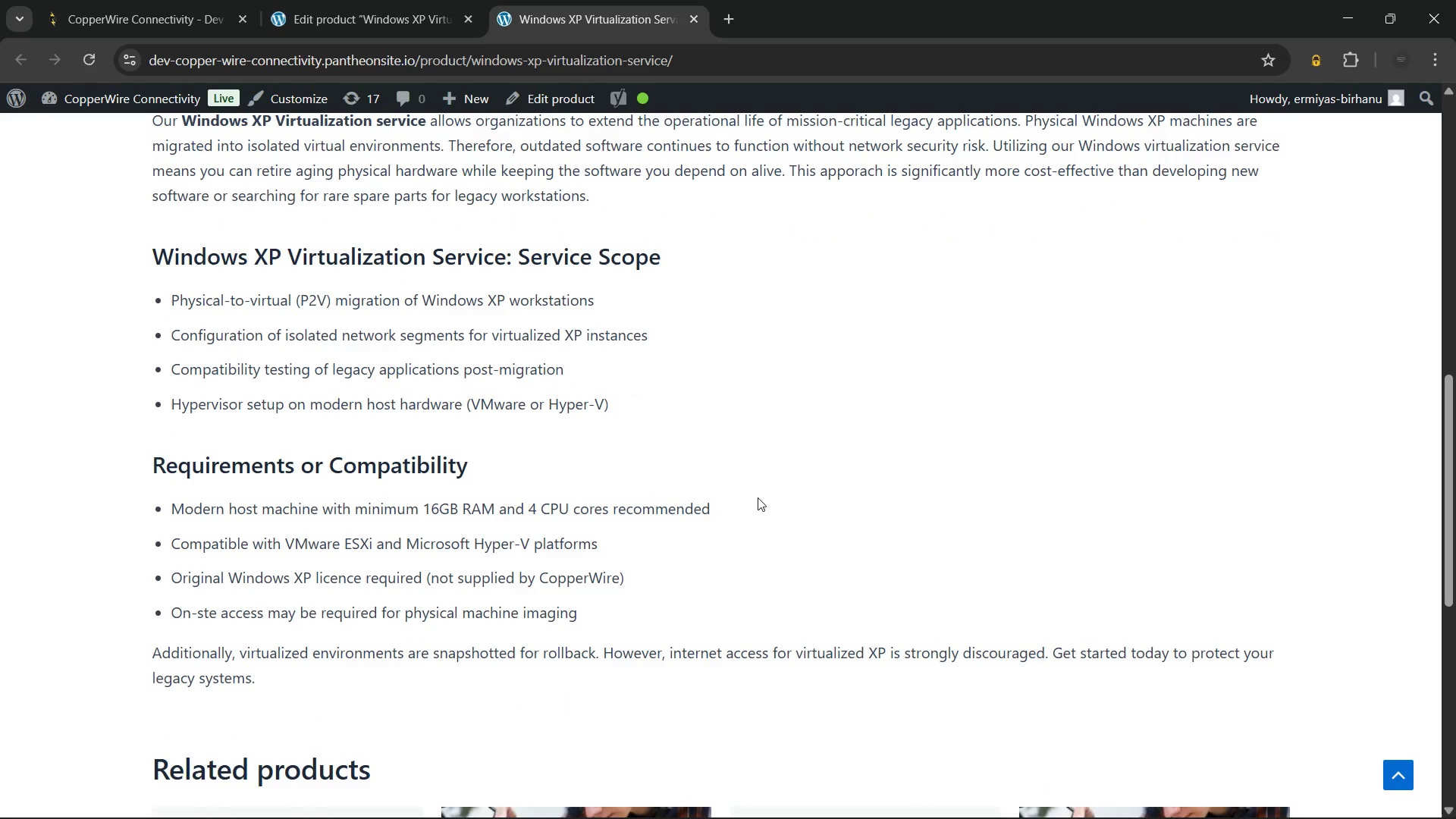 
wait(56.19)
 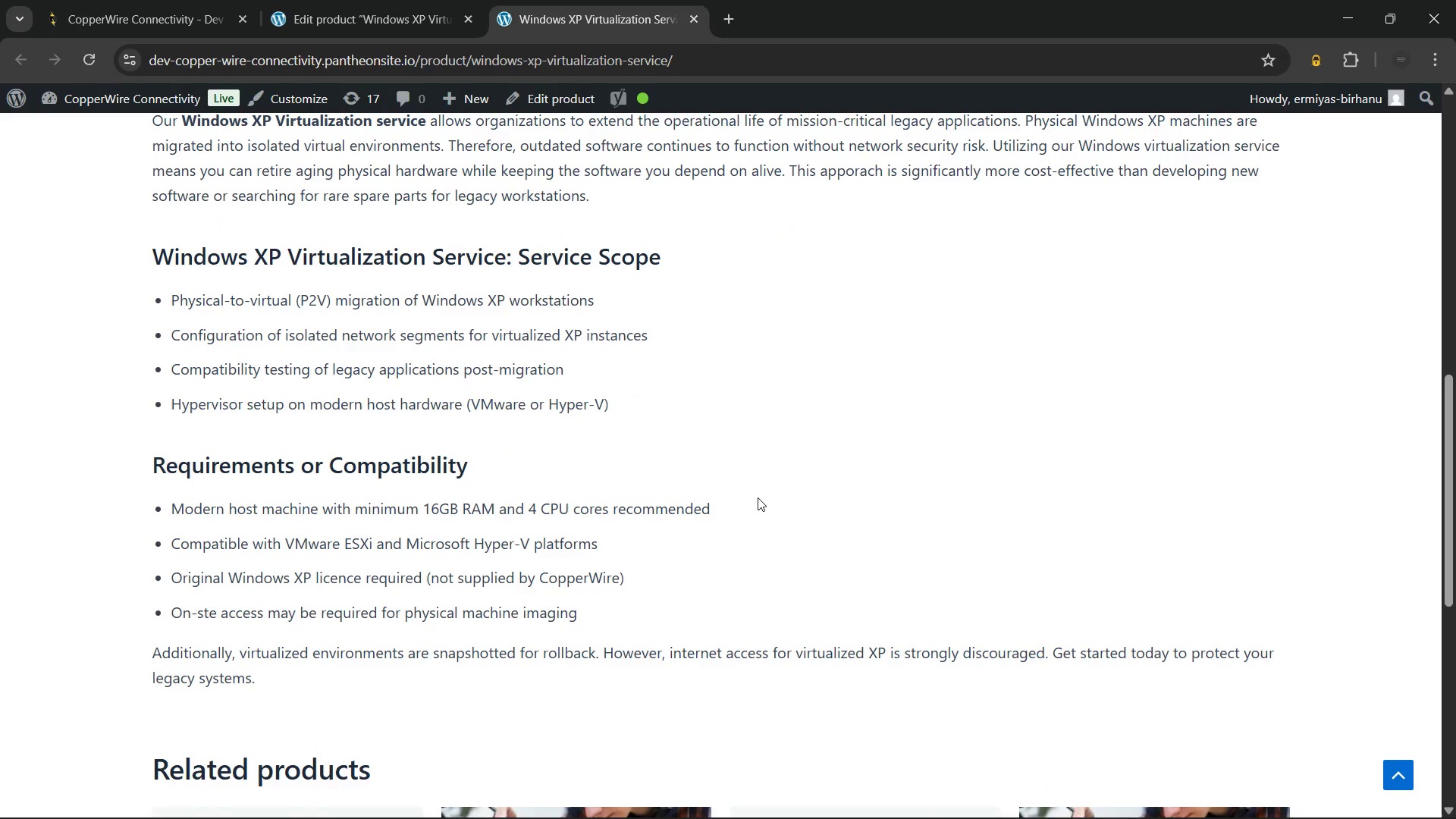 
left_click([694, 14])
 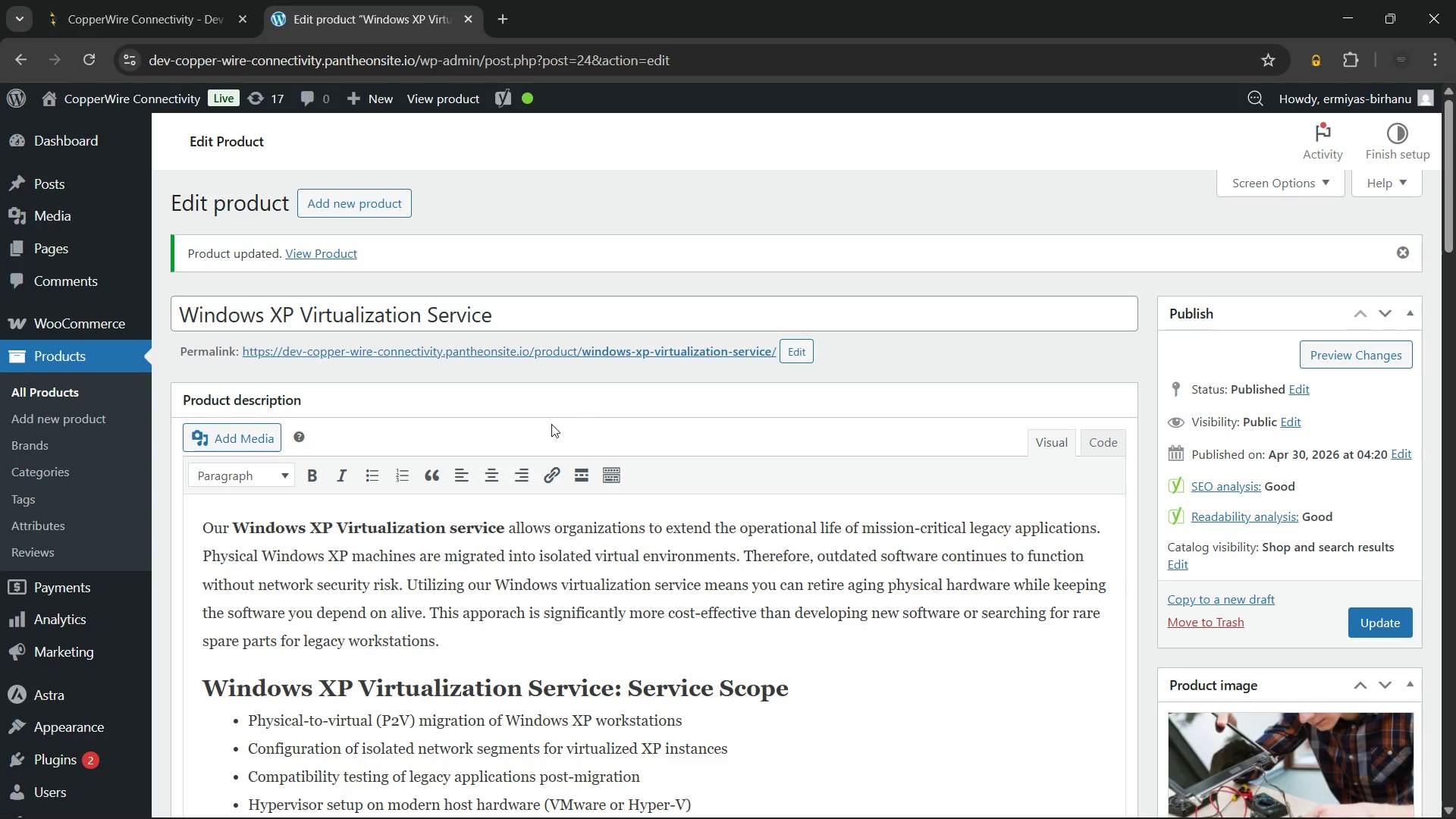 
left_click([548, 428])
 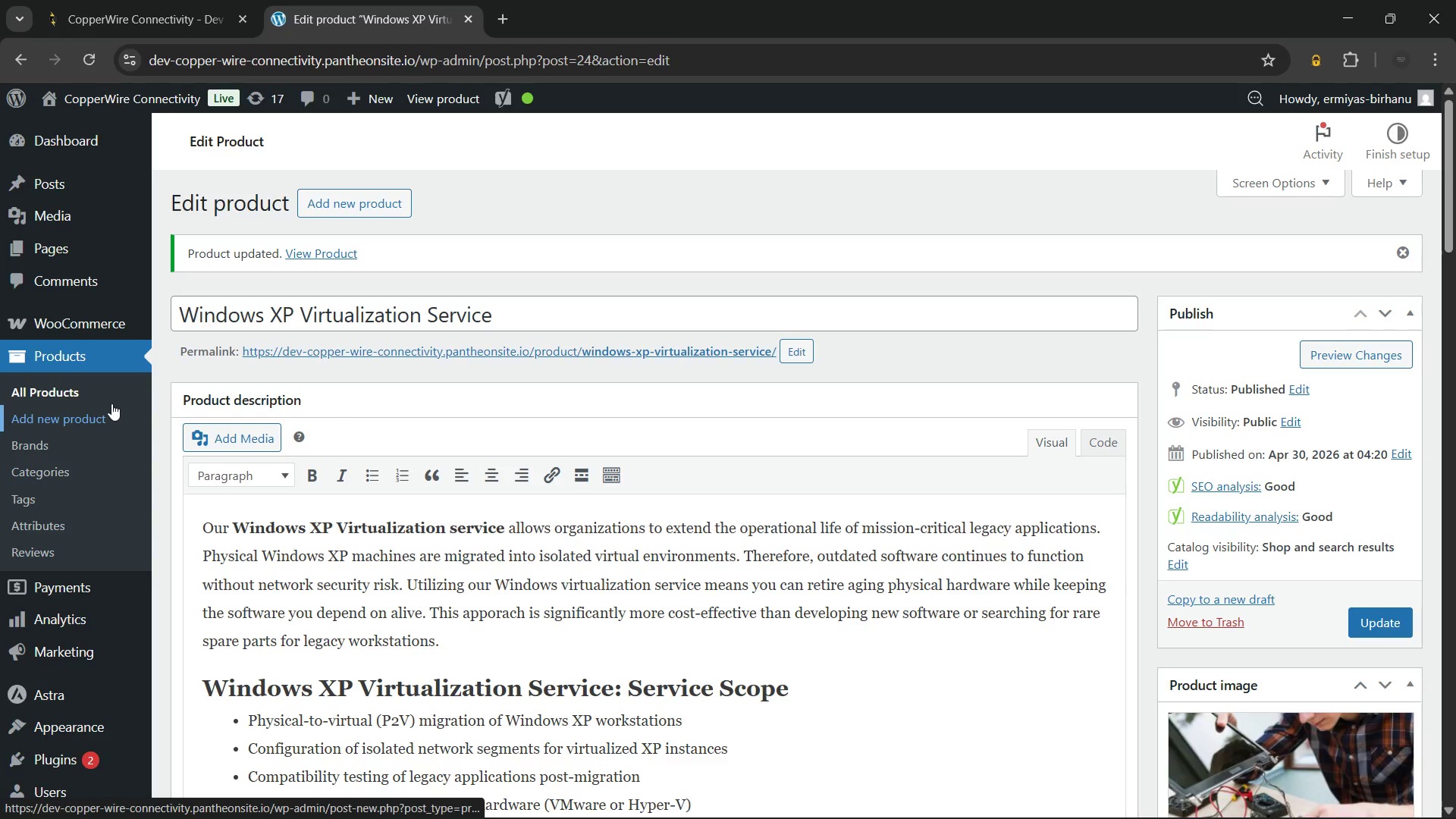 
left_click([94, 390])
 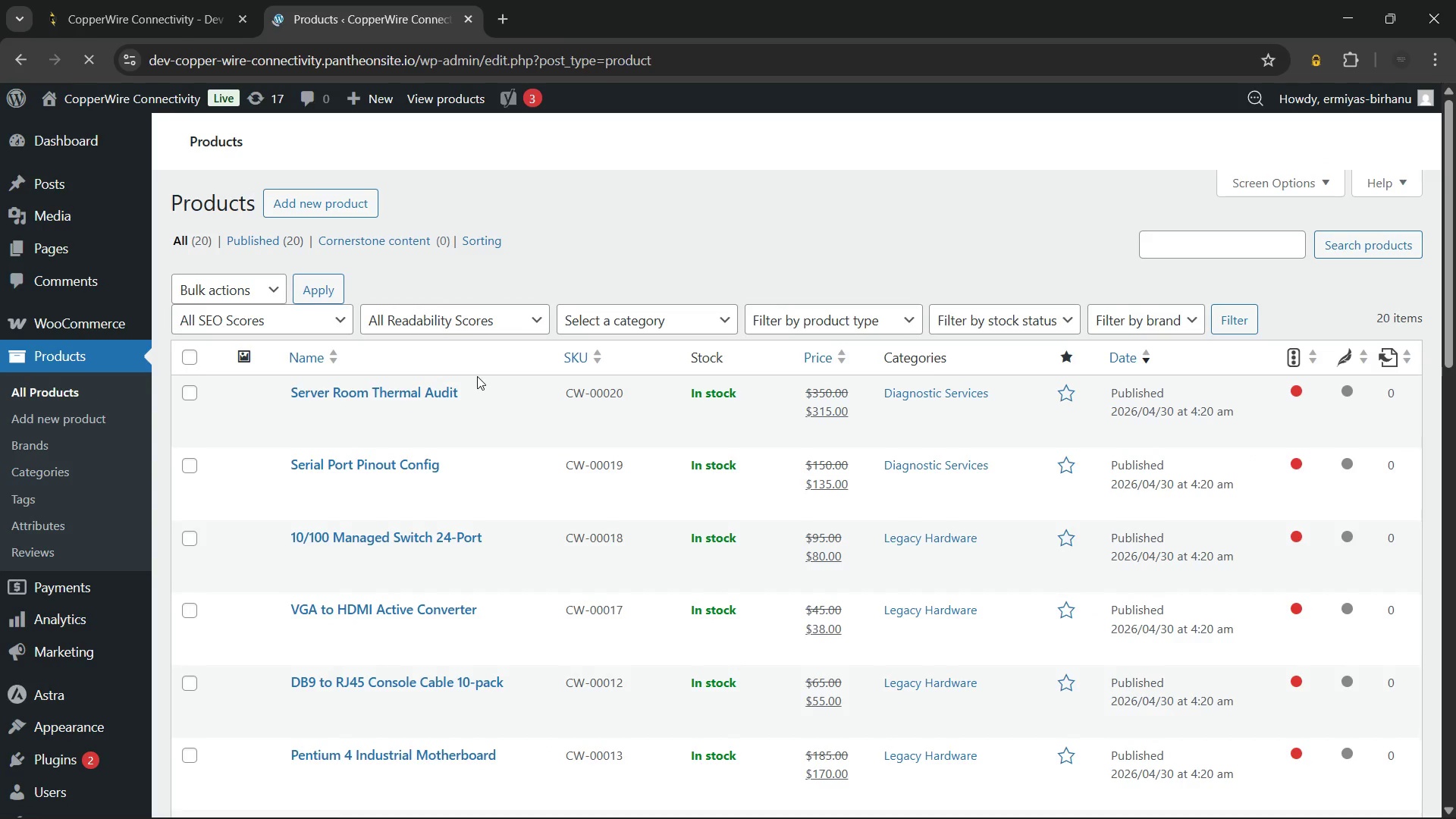 
wait(10.72)
 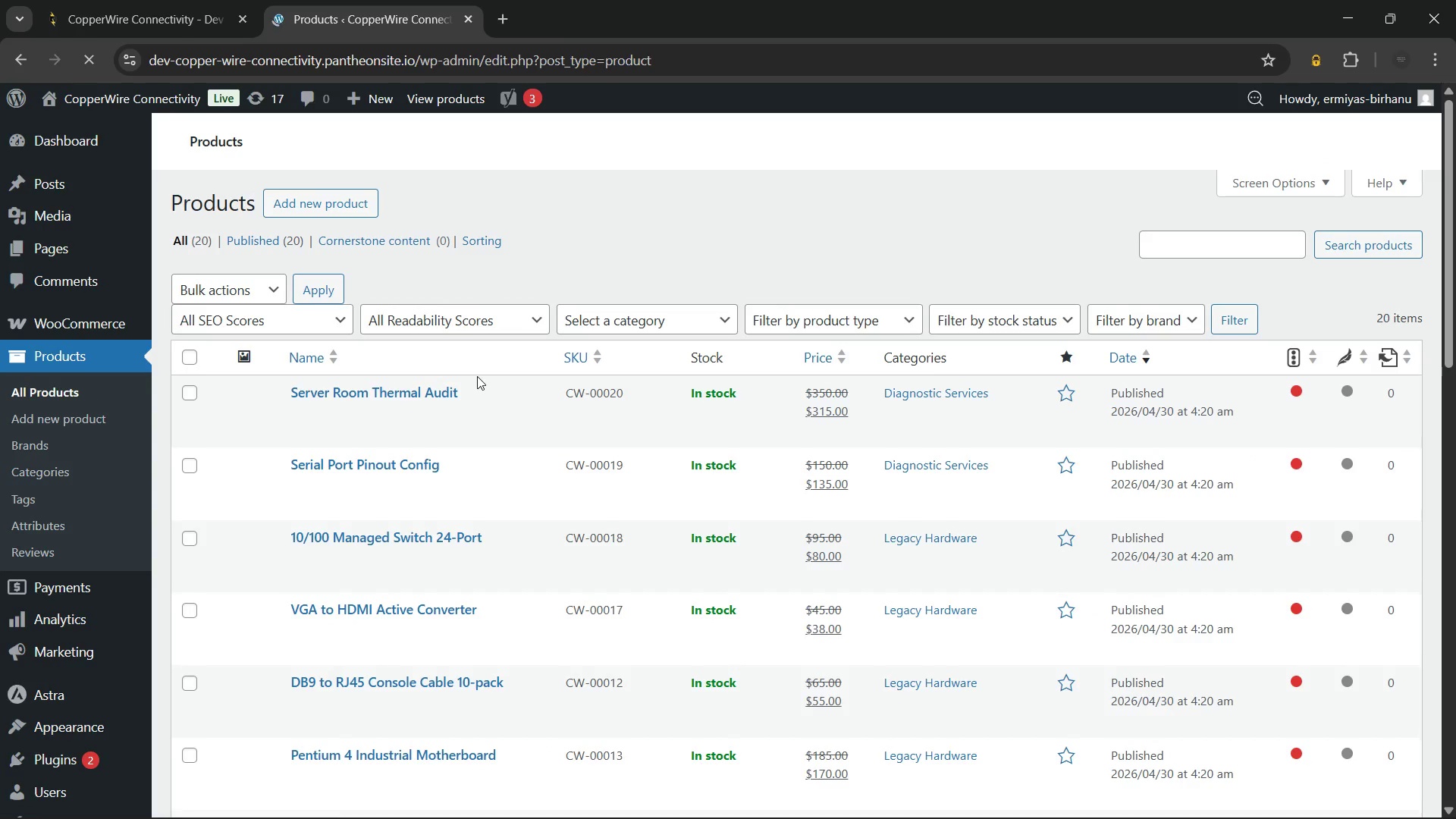 
scroll: coordinate [618, 438], scroll_direction: down, amount: 6.0
 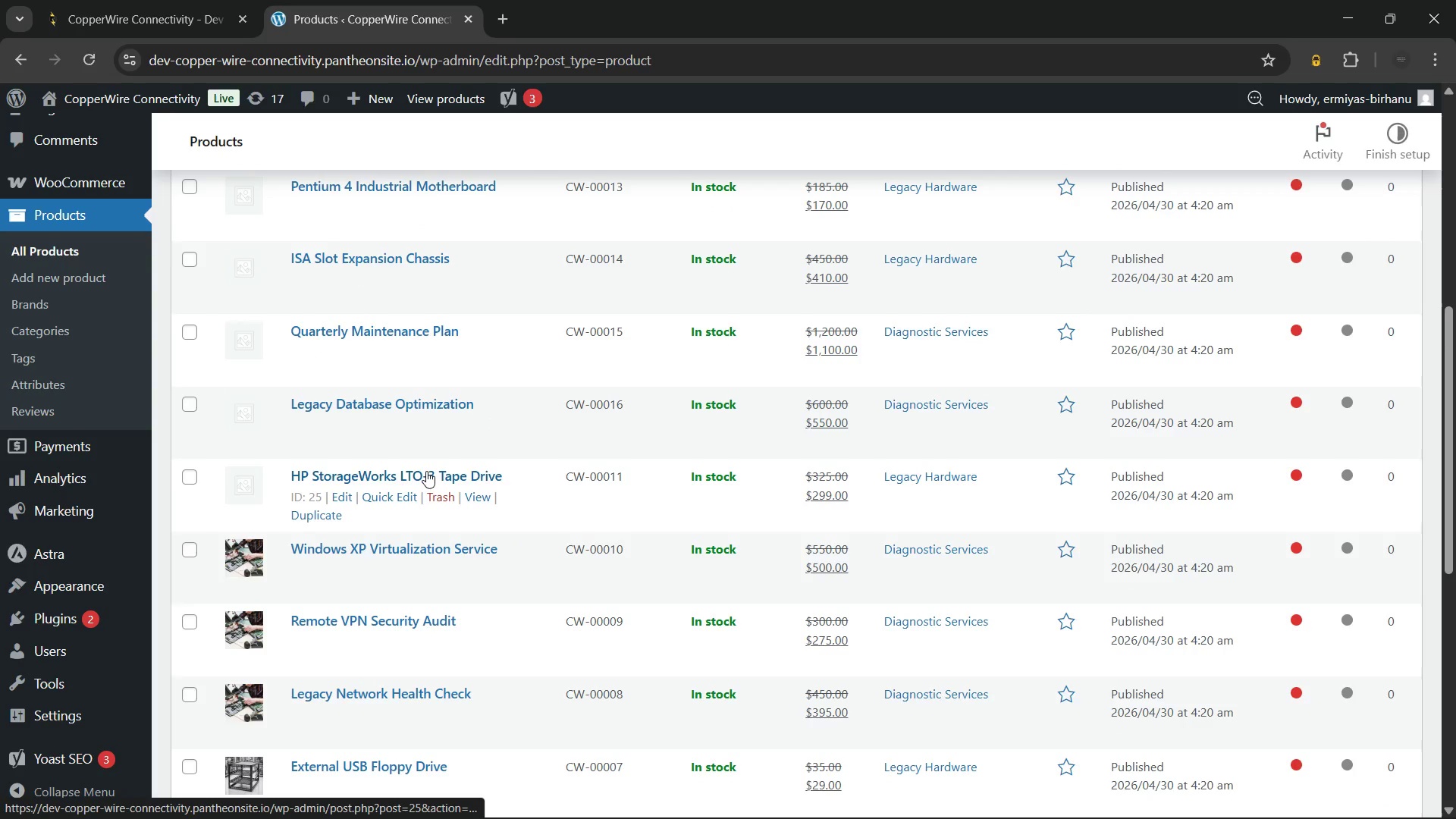 
wait(10.54)
 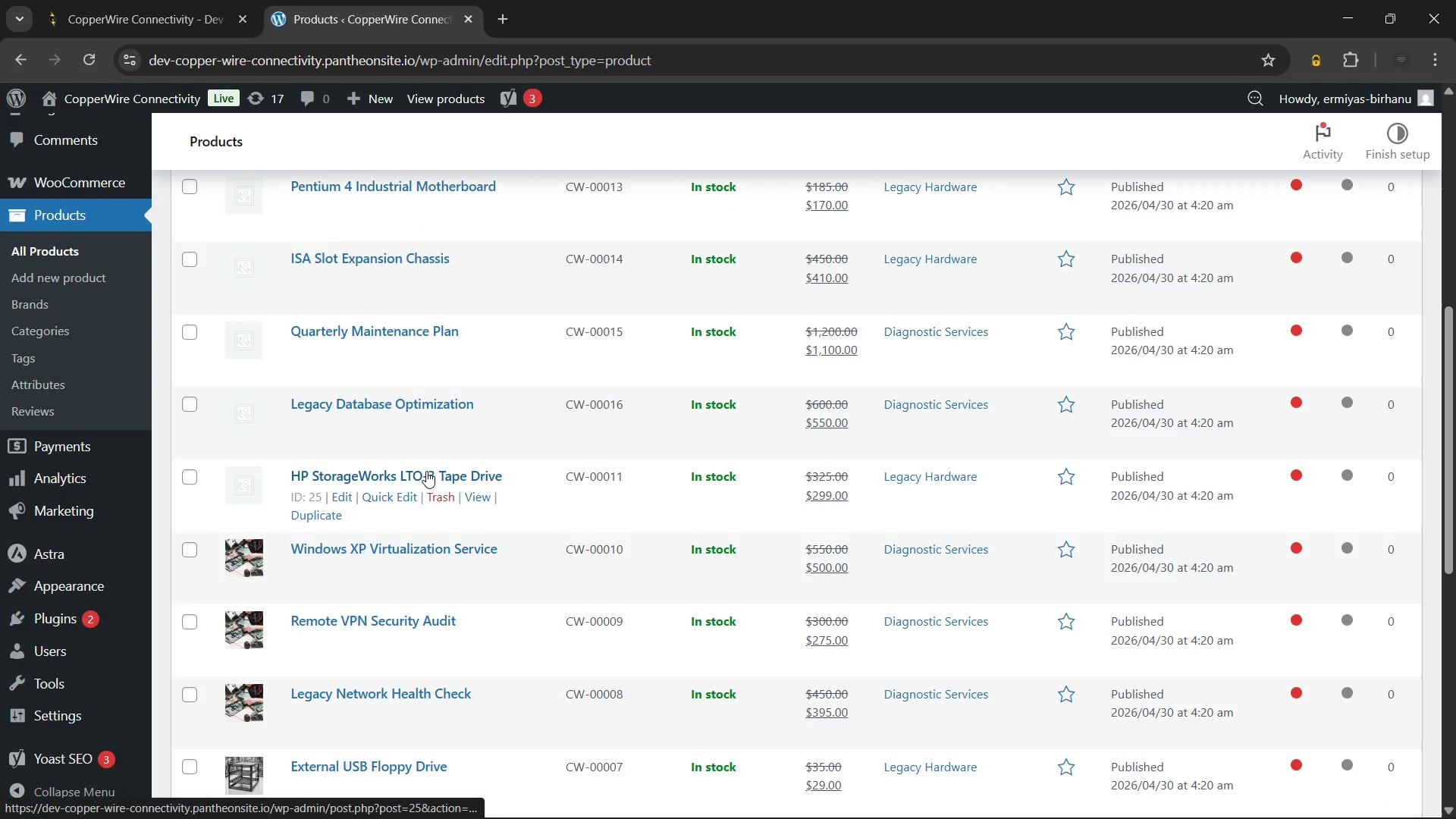 
left_click([381, 564])
 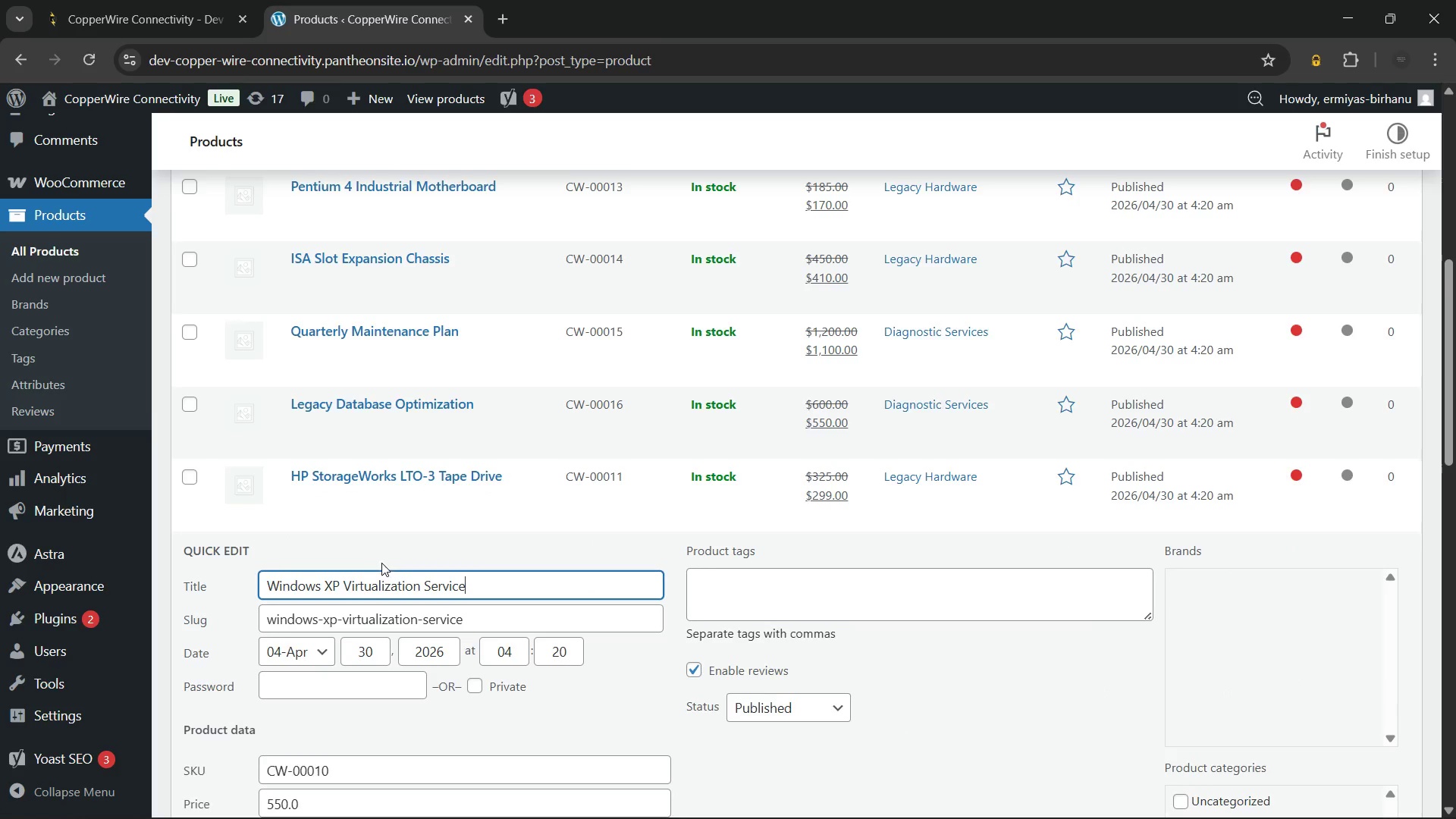 
scroll: coordinate [381, 563], scroll_direction: down, amount: 5.0
 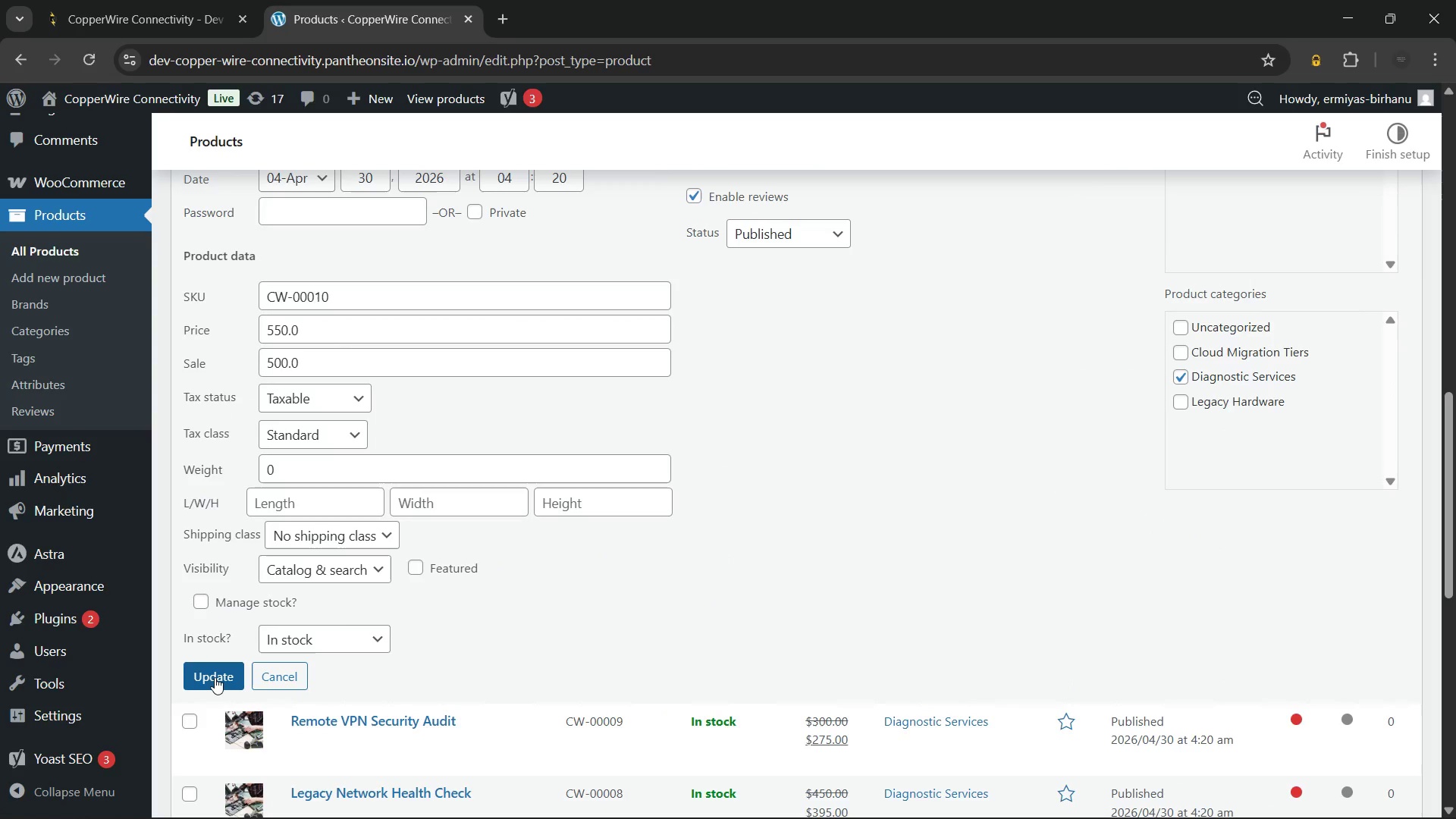 
left_click([215, 677])
 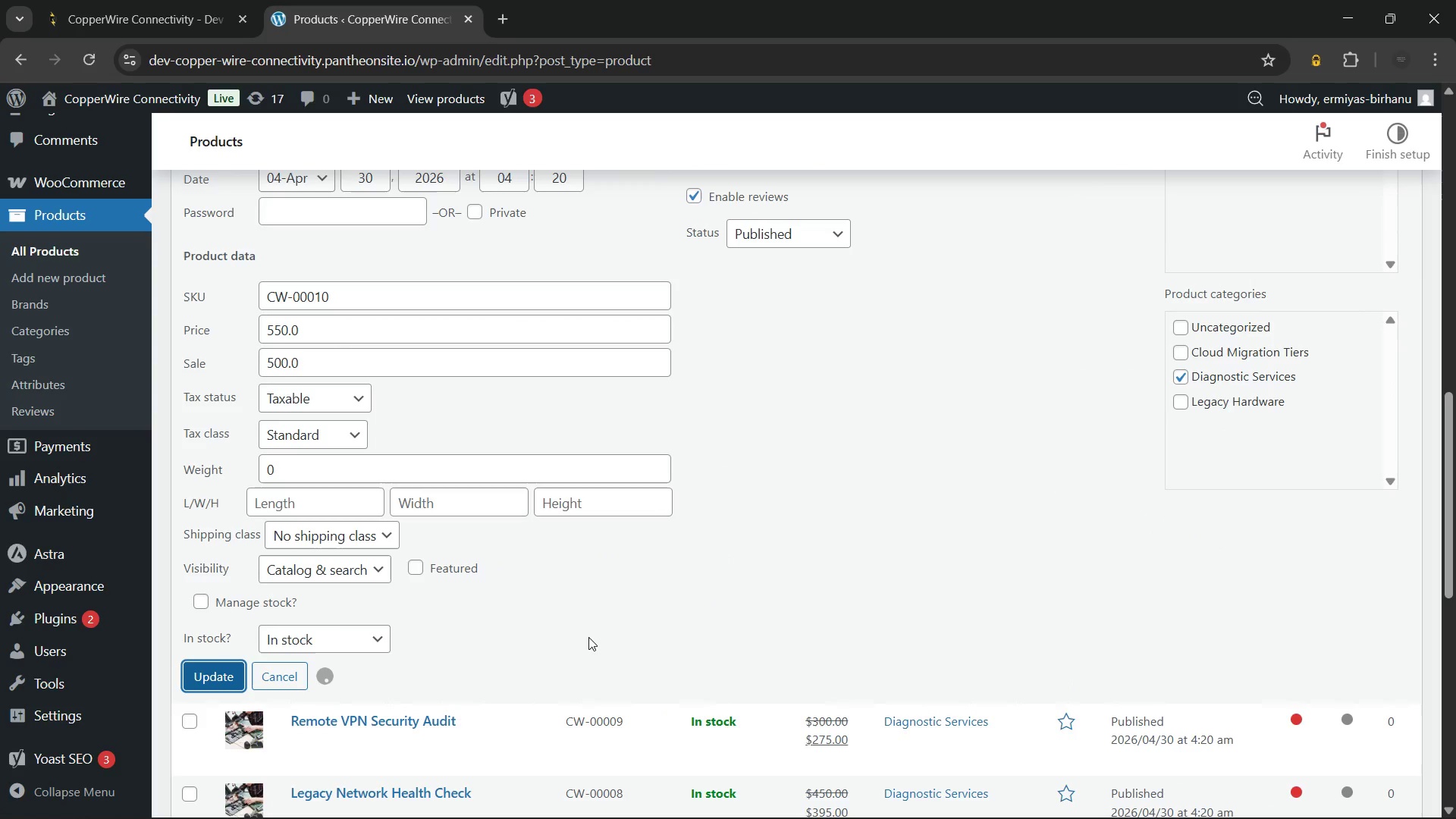 
mouse_move([573, 621])
 